 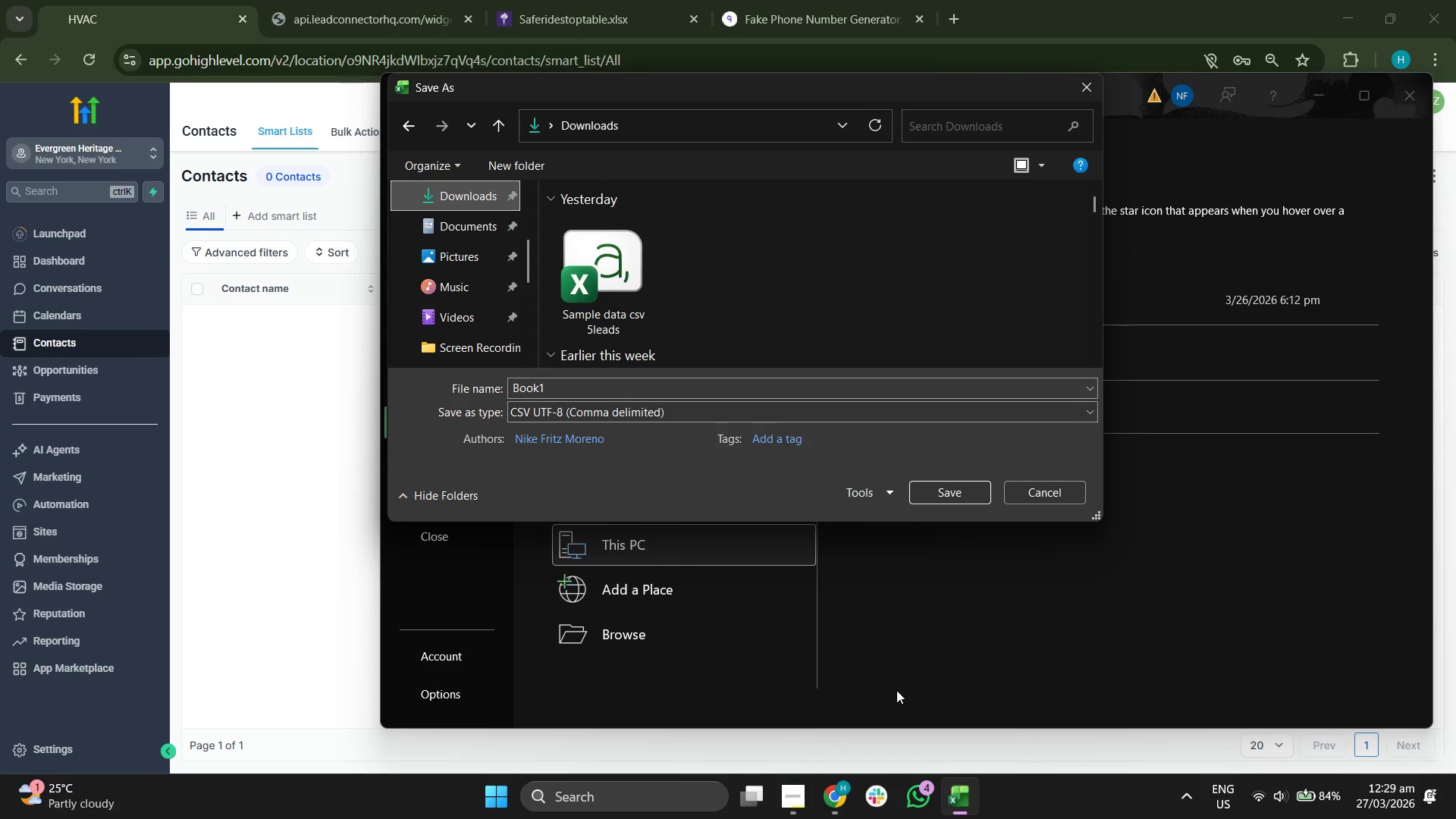 
left_click([657, 375])
 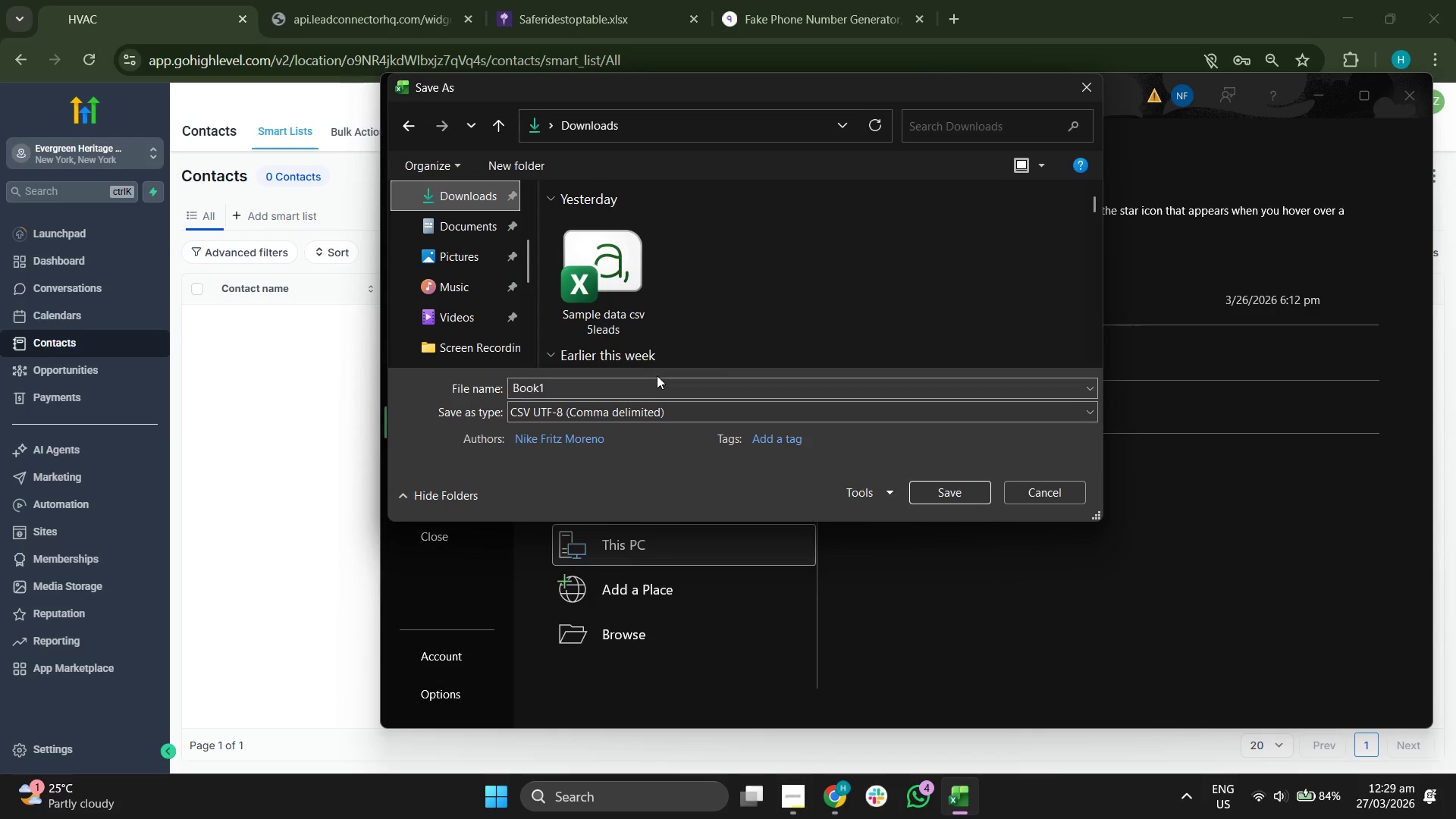 
key(Backspace)
 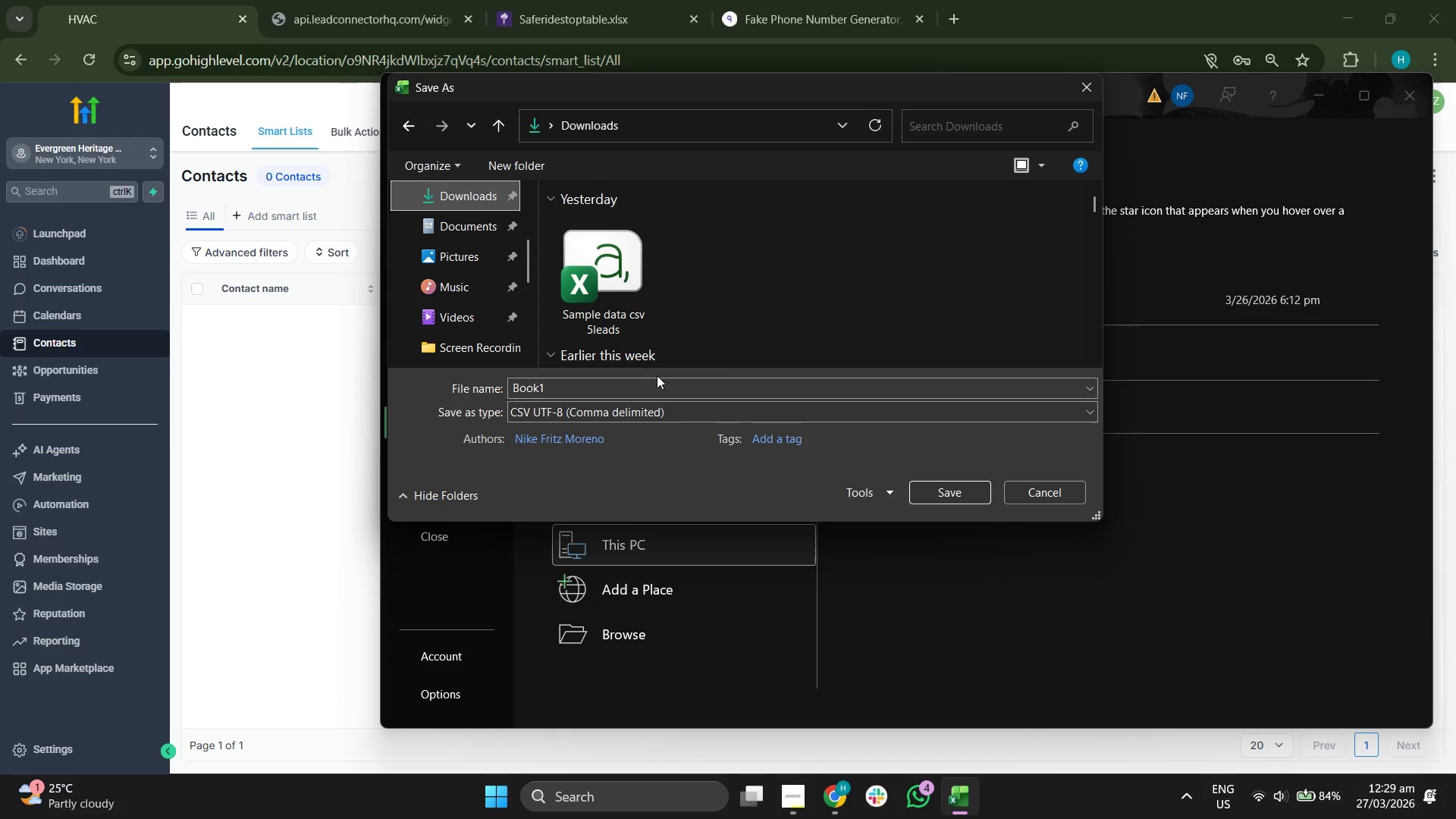 
key(Backspace)
 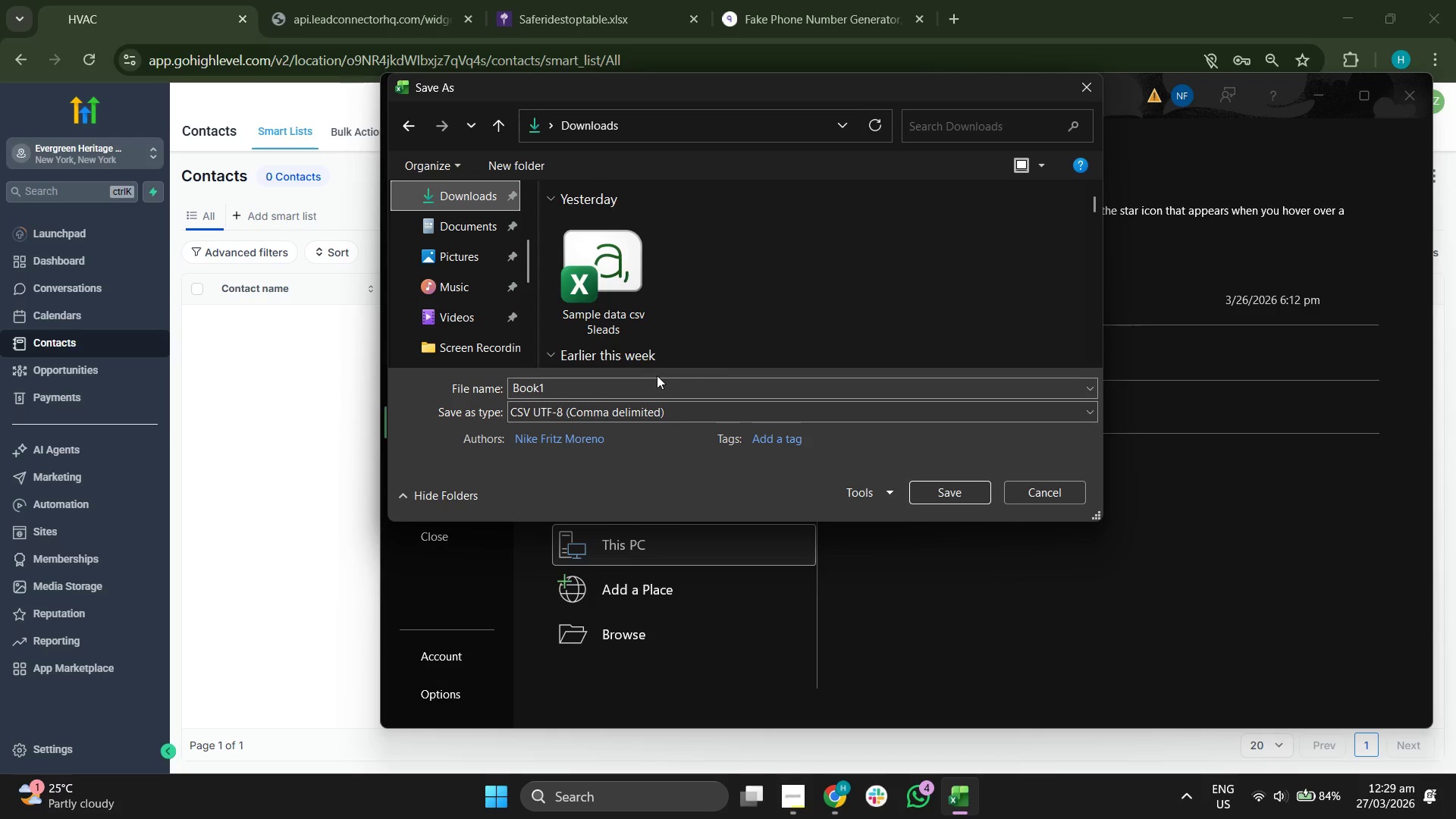 
key(Backspace)
 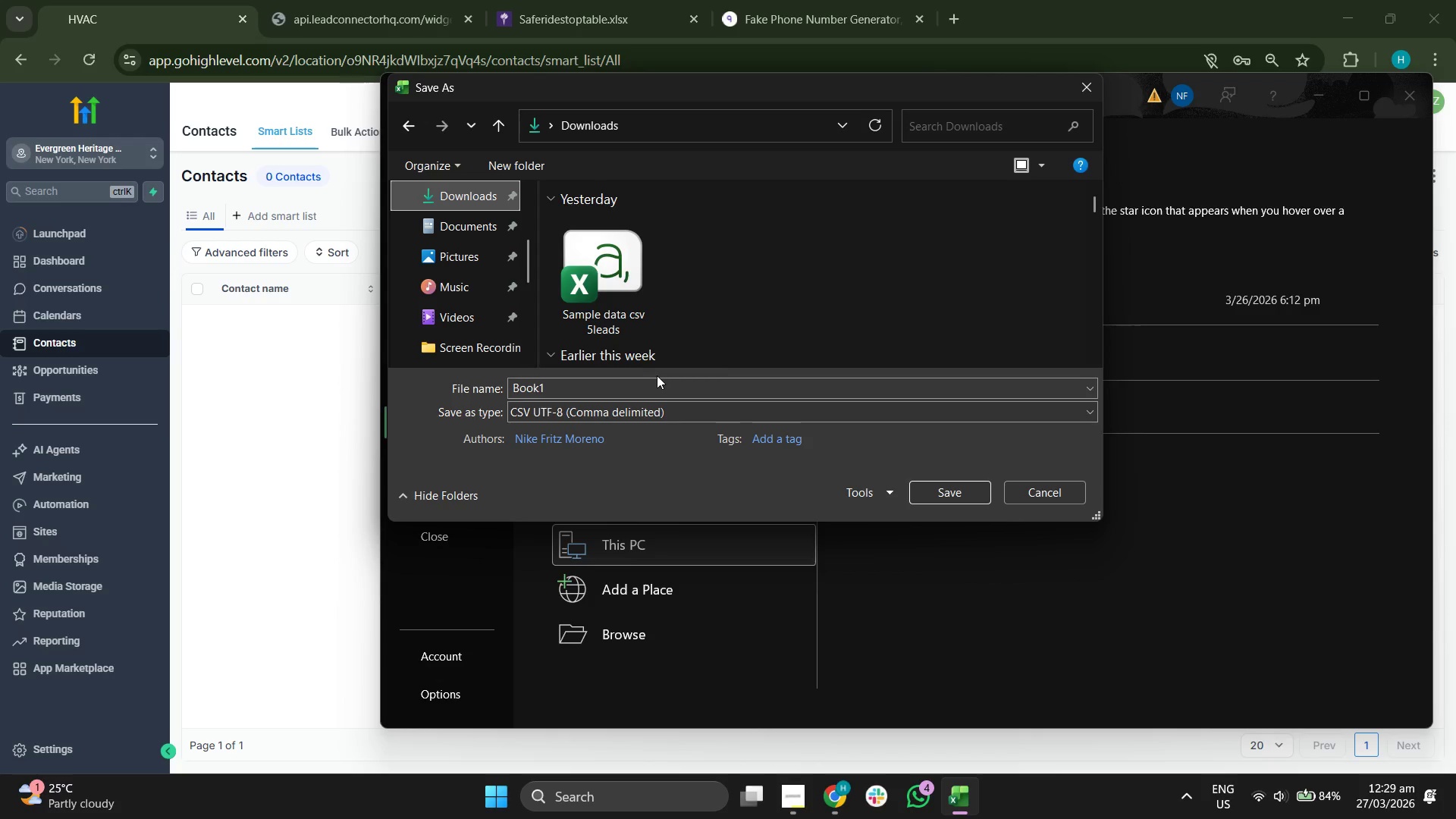 
left_click([657, 375])
 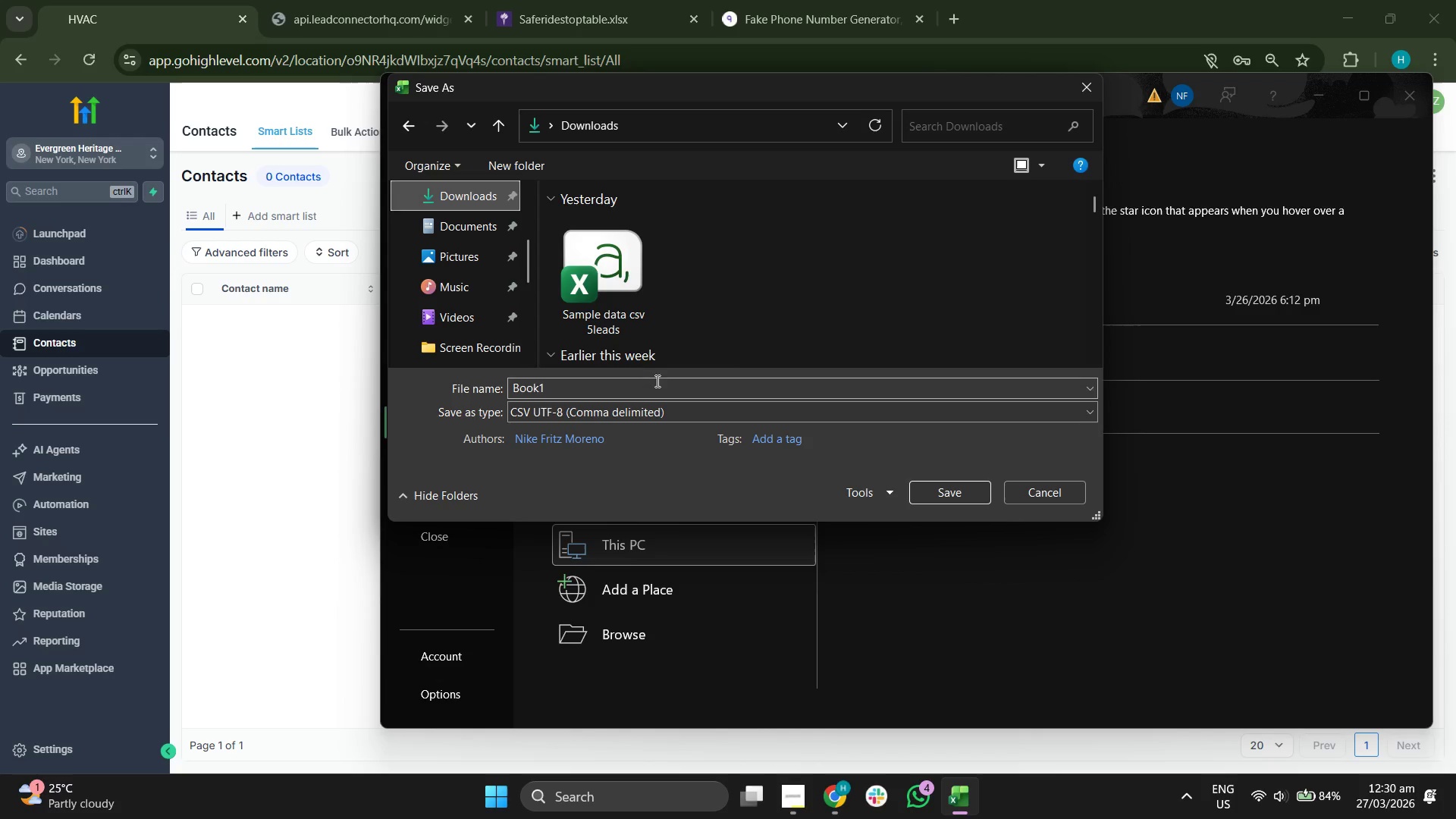 
left_click([657, 383])
 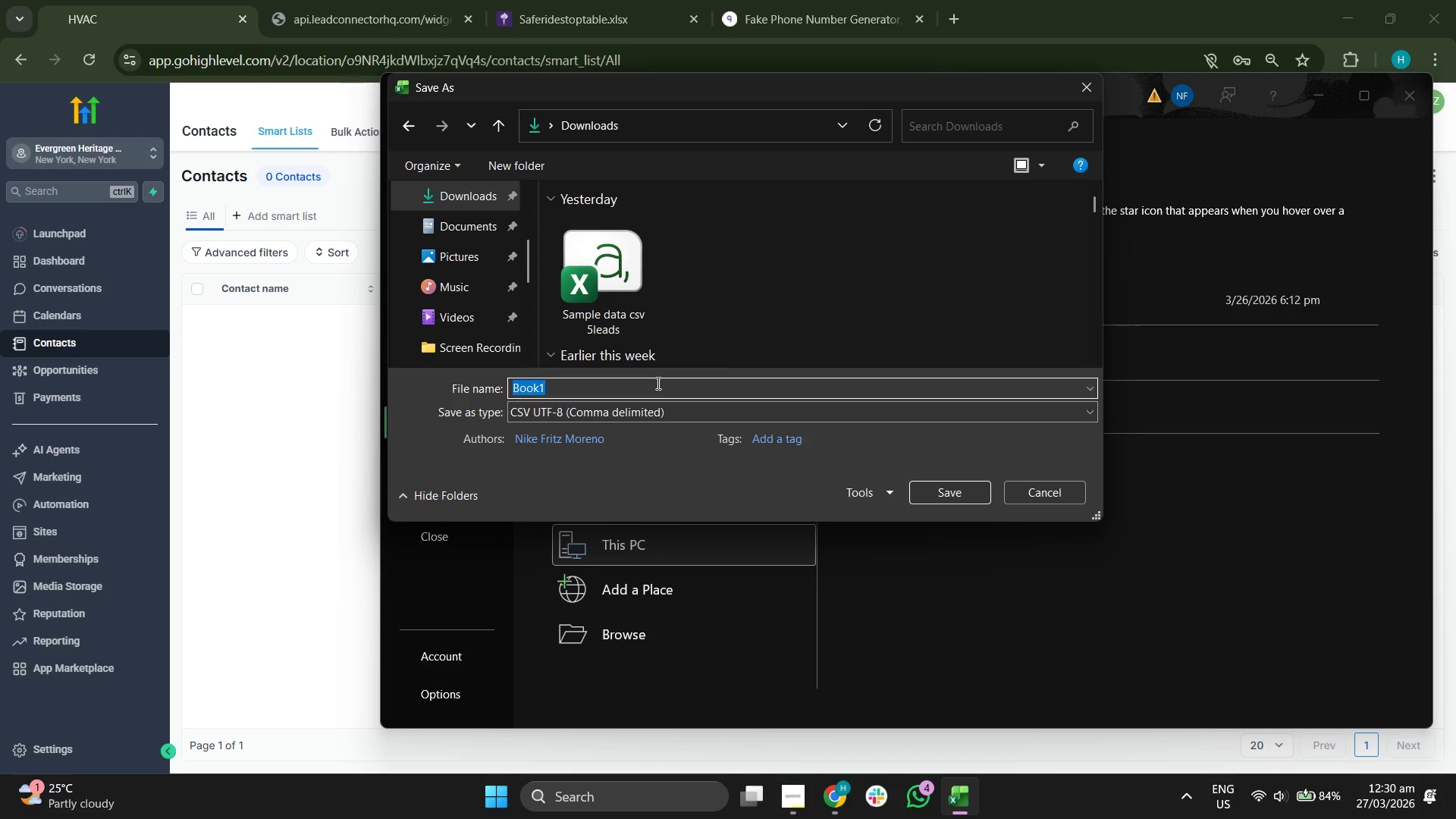 
key(Backspace)
type(Data Structure 5)
 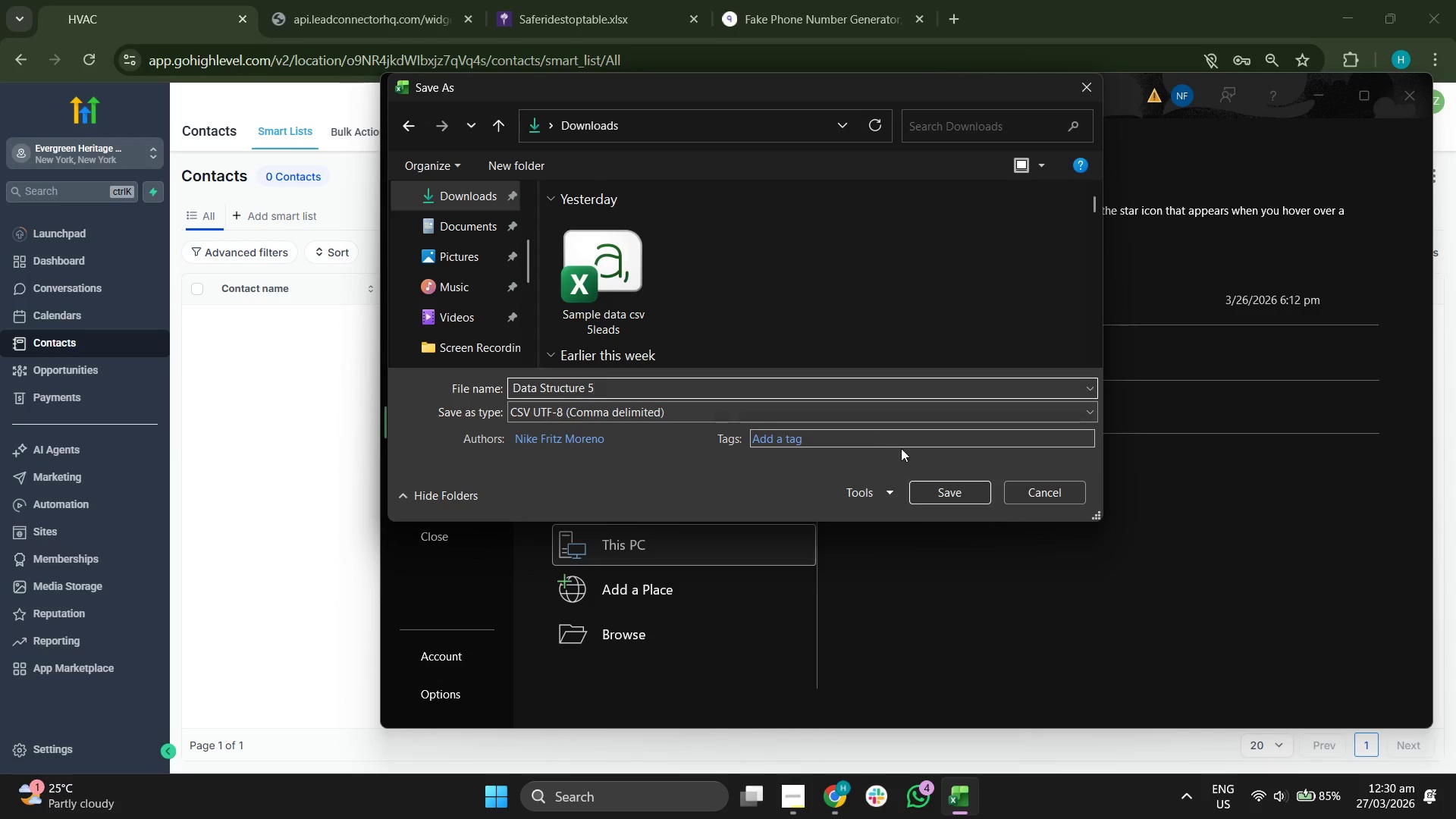 
left_click([942, 493])
 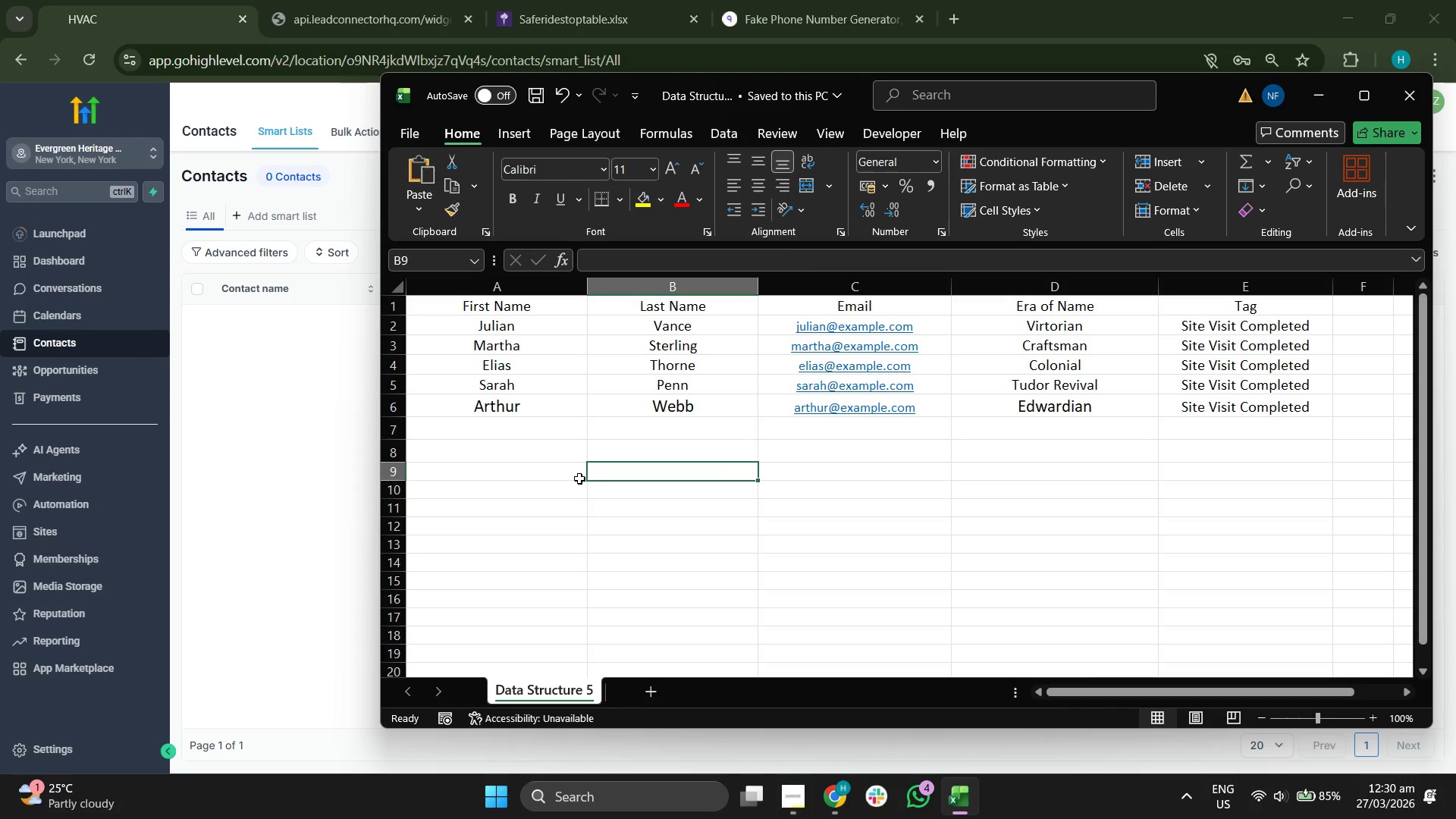 
wait(13.86)
 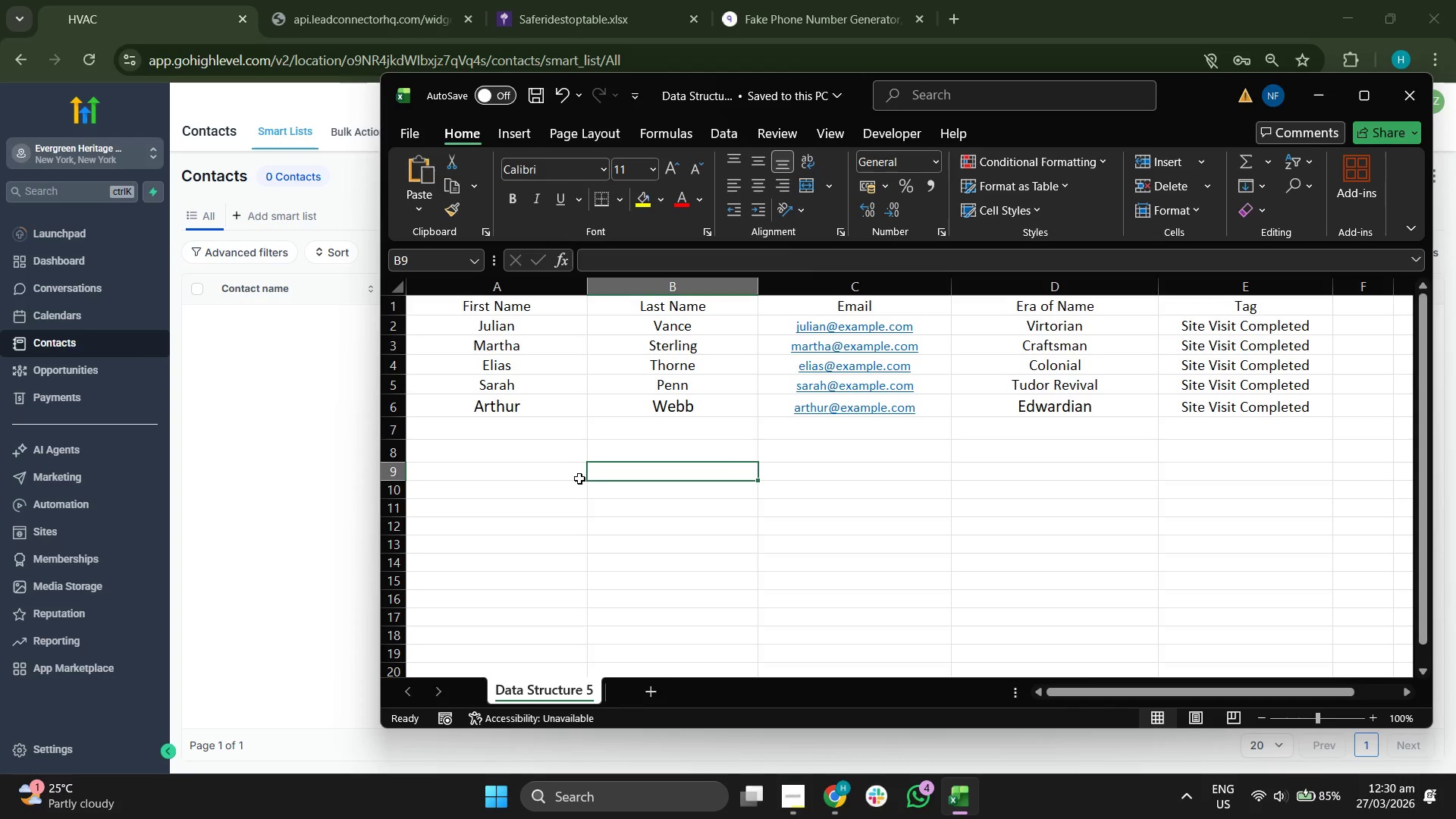 
left_click([328, 459])
 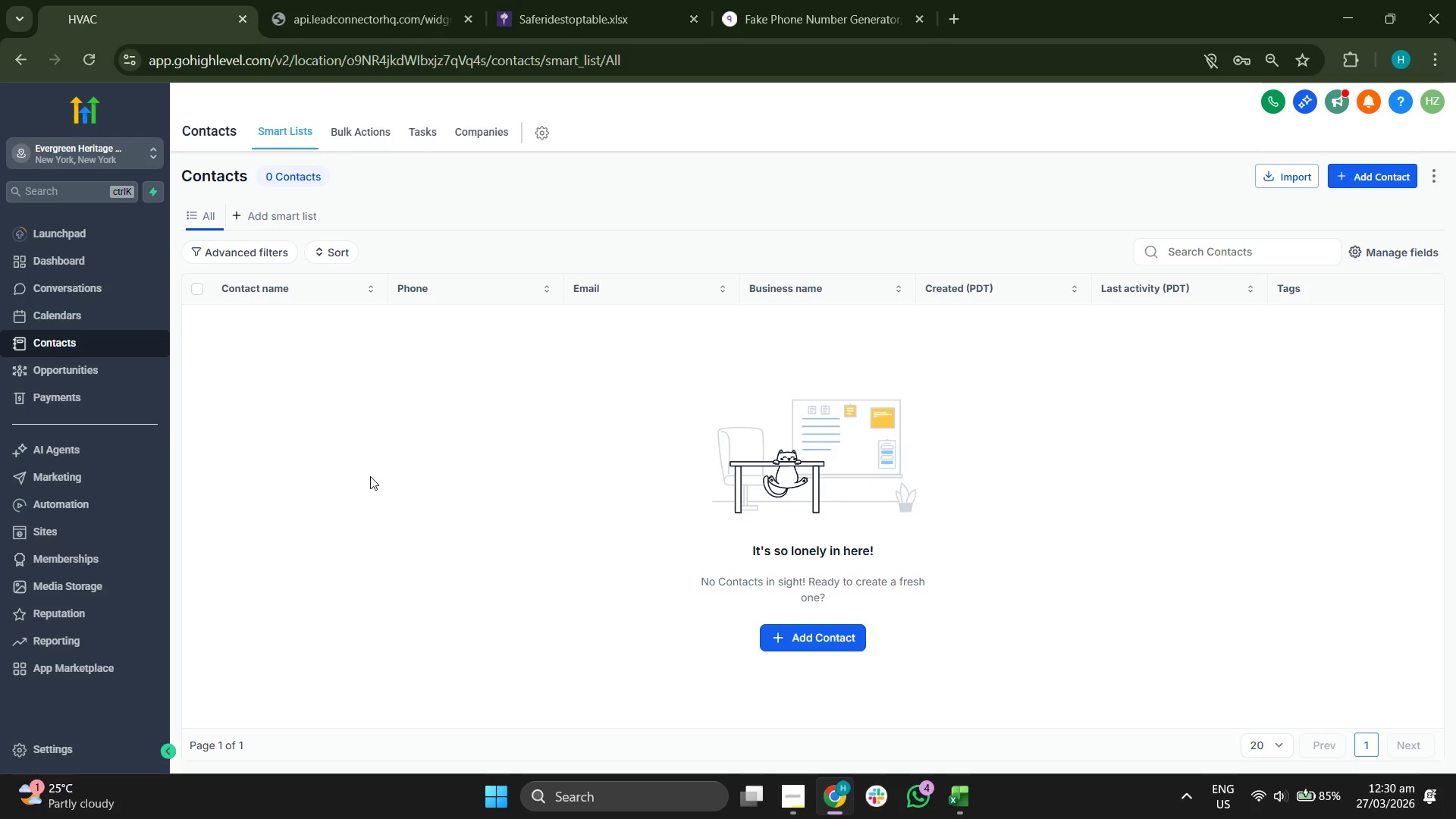 
wait(8.49)
 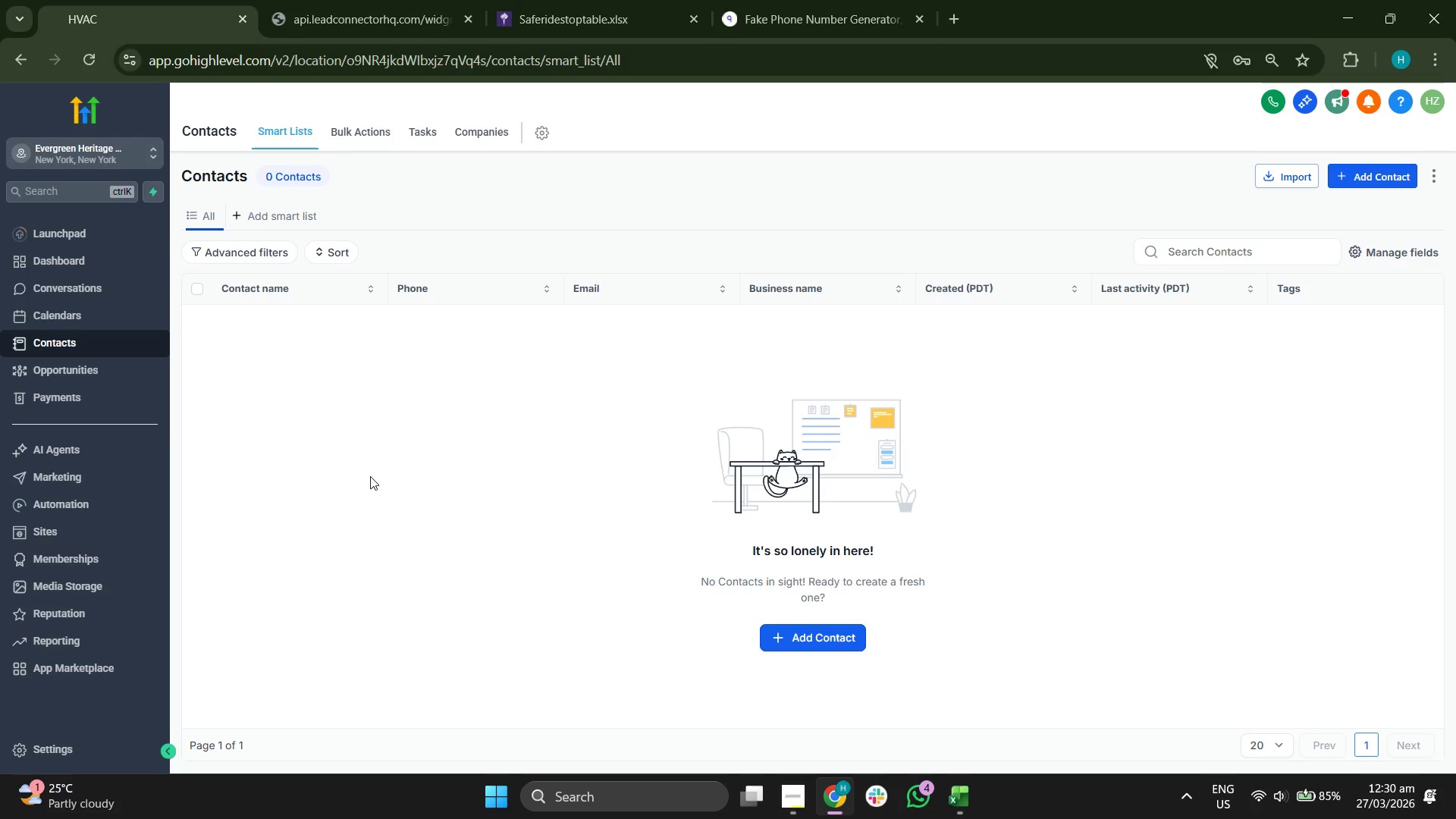 
left_click([1260, 183])
 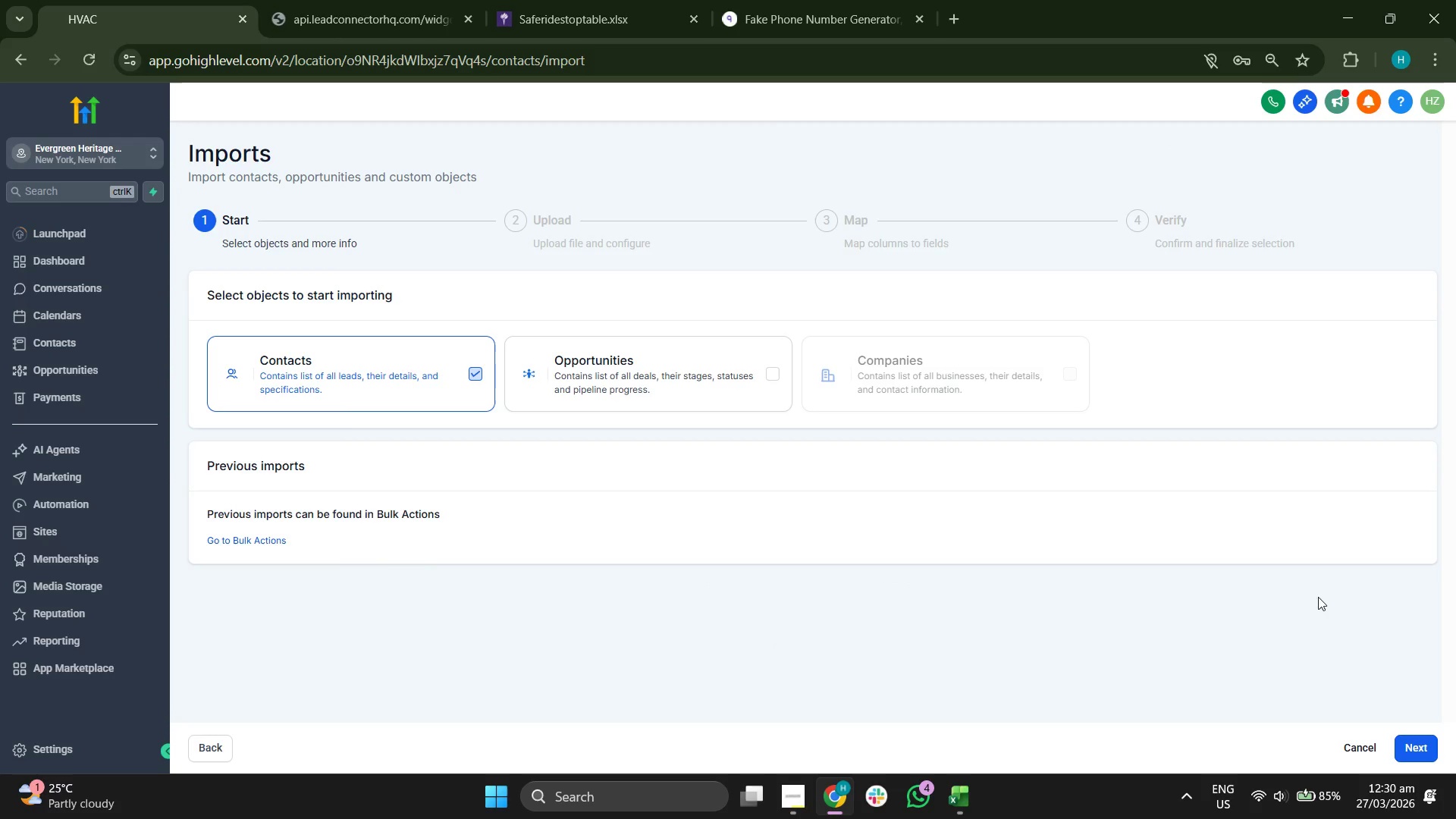 
wait(6.7)
 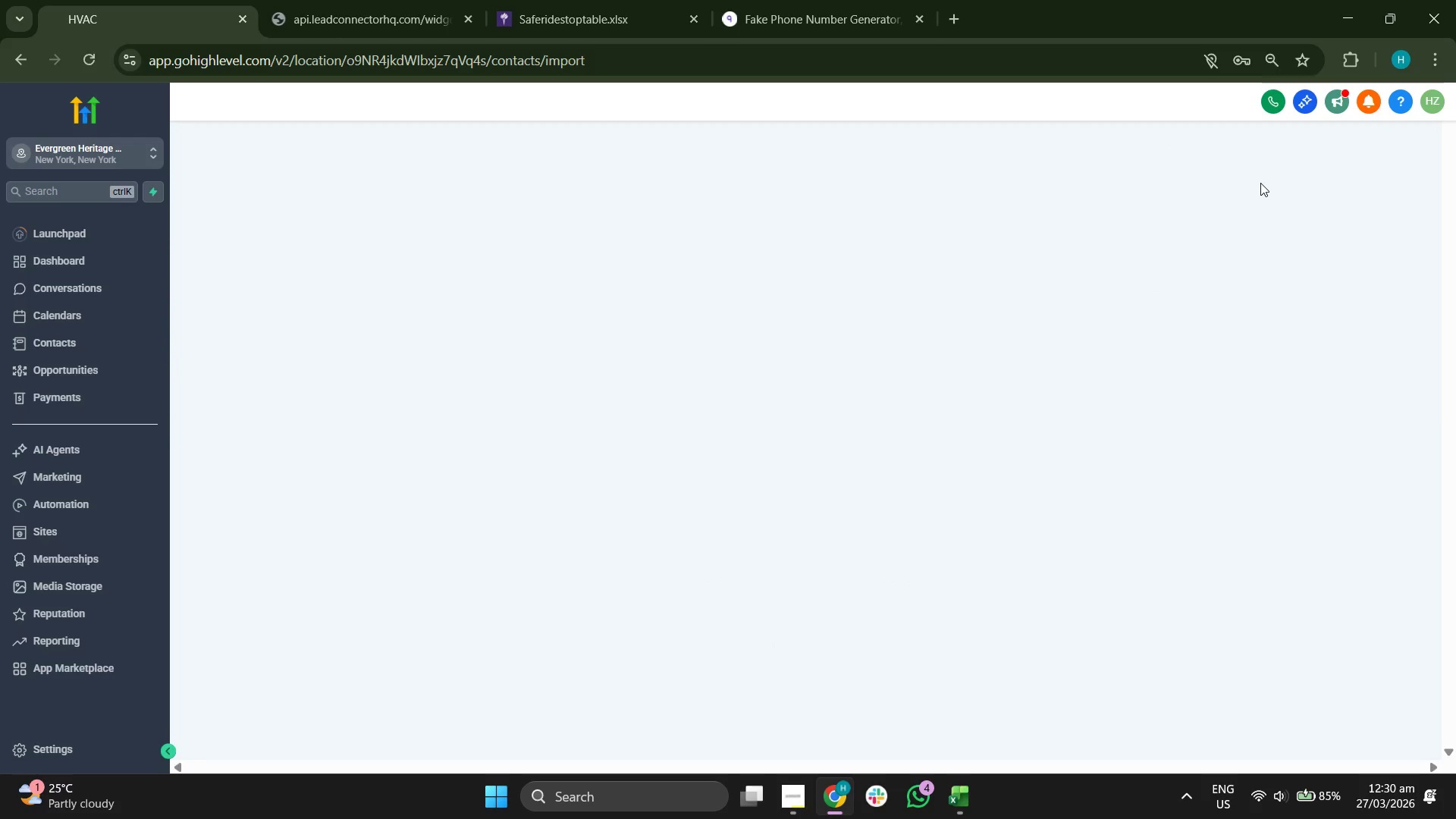 
left_click([1421, 742])
 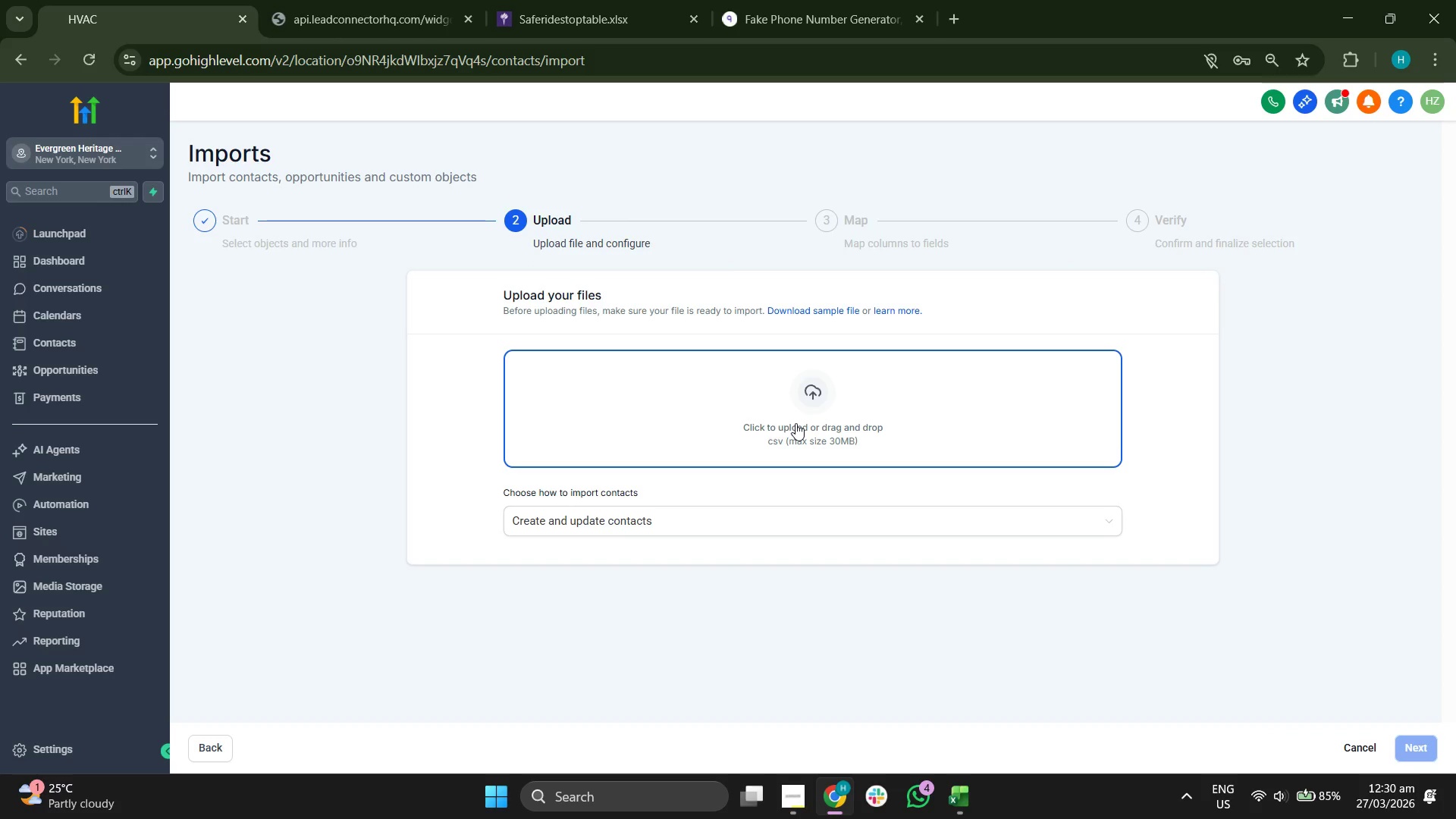 
left_click([795, 423])
 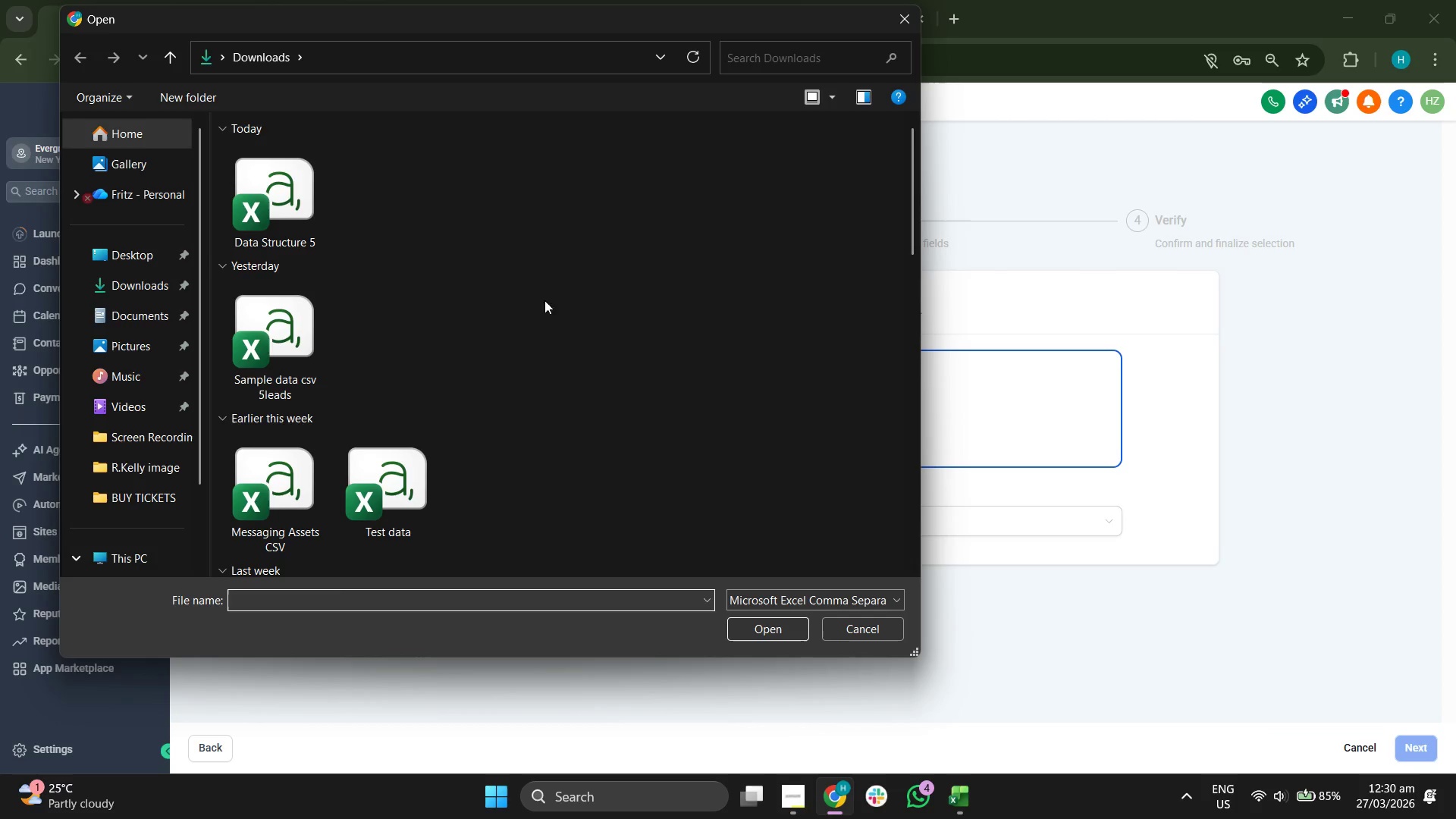 
wait(5.38)
 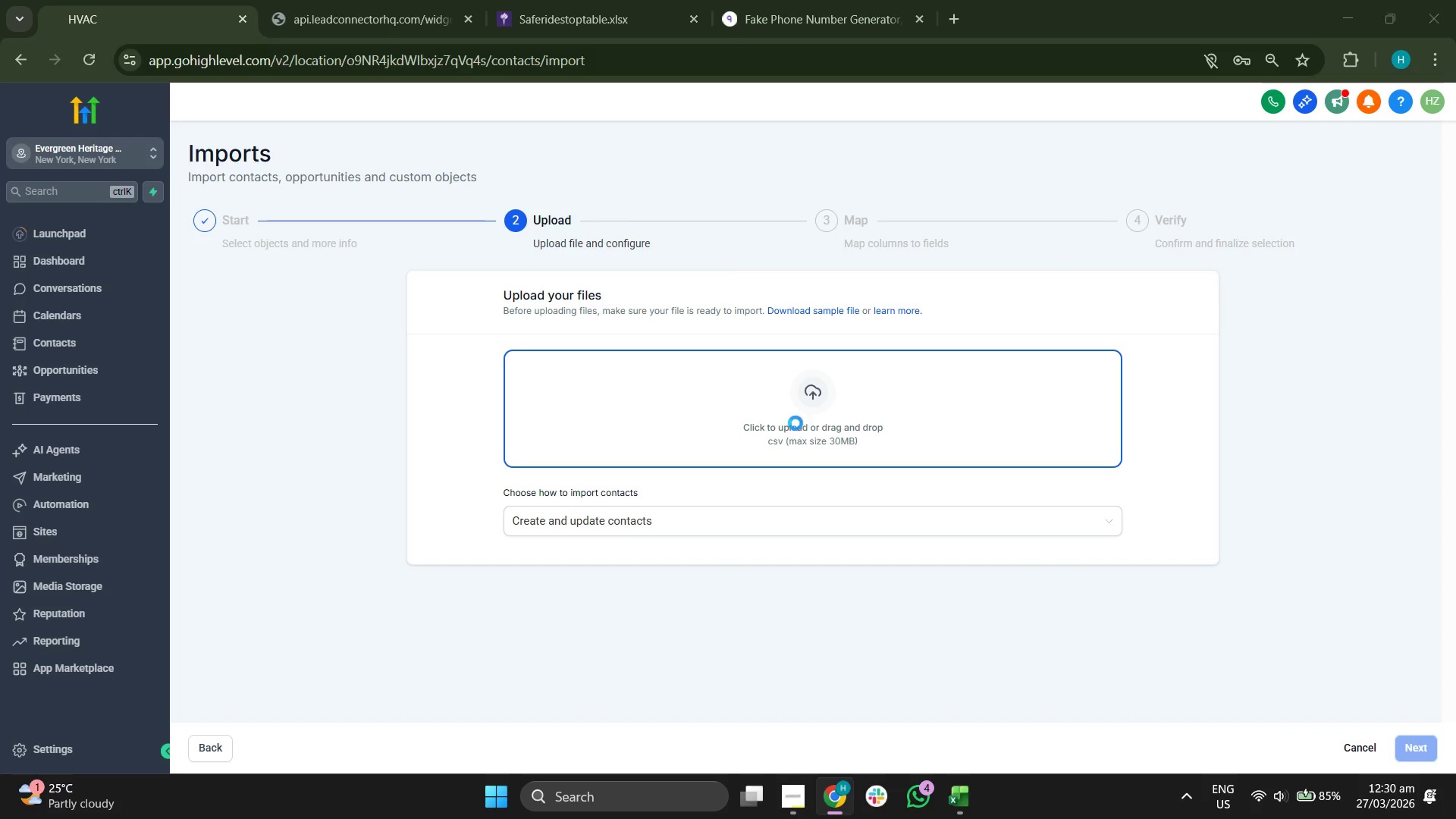 
double_click([290, 199])
 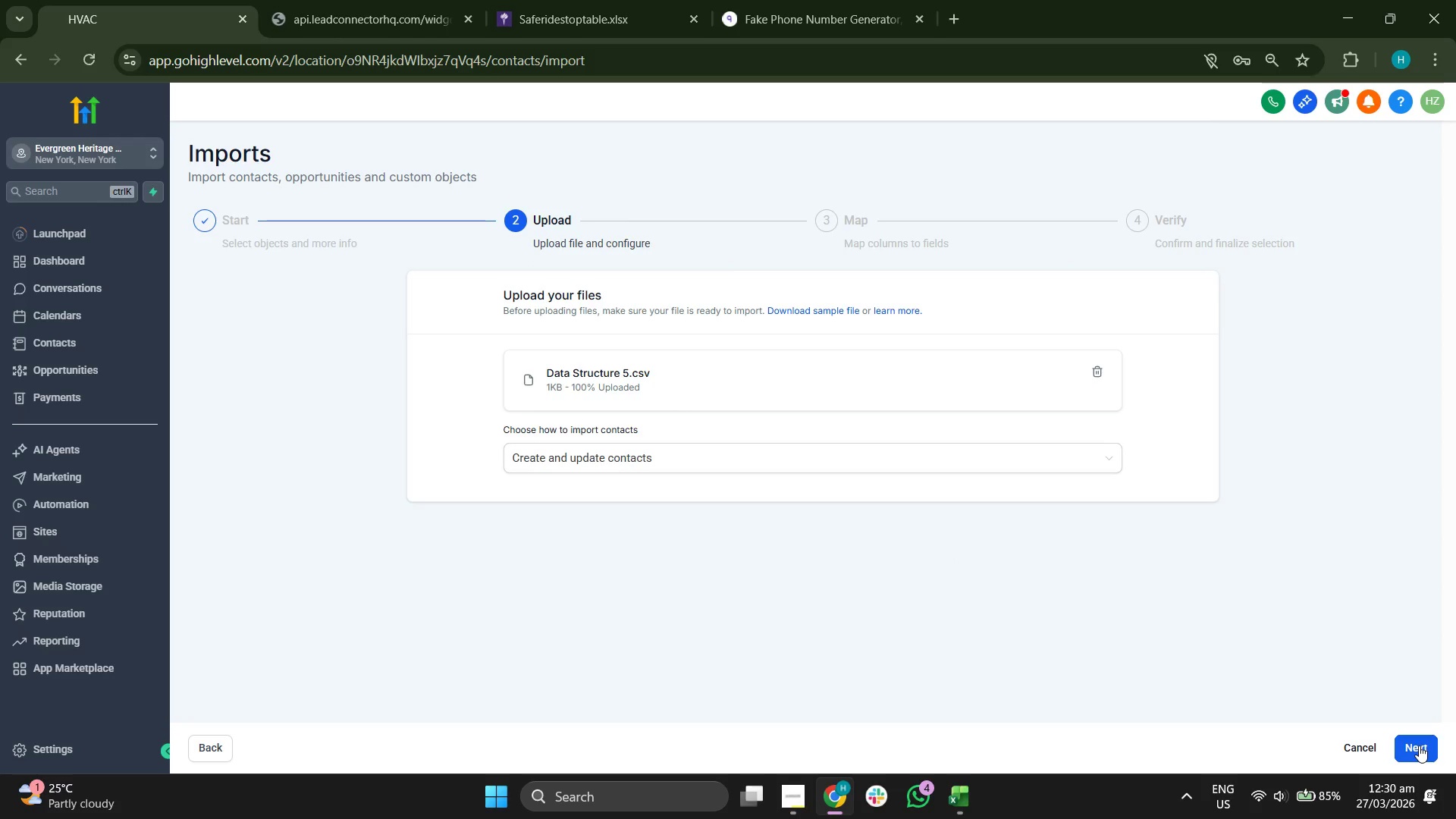 
wait(6.09)
 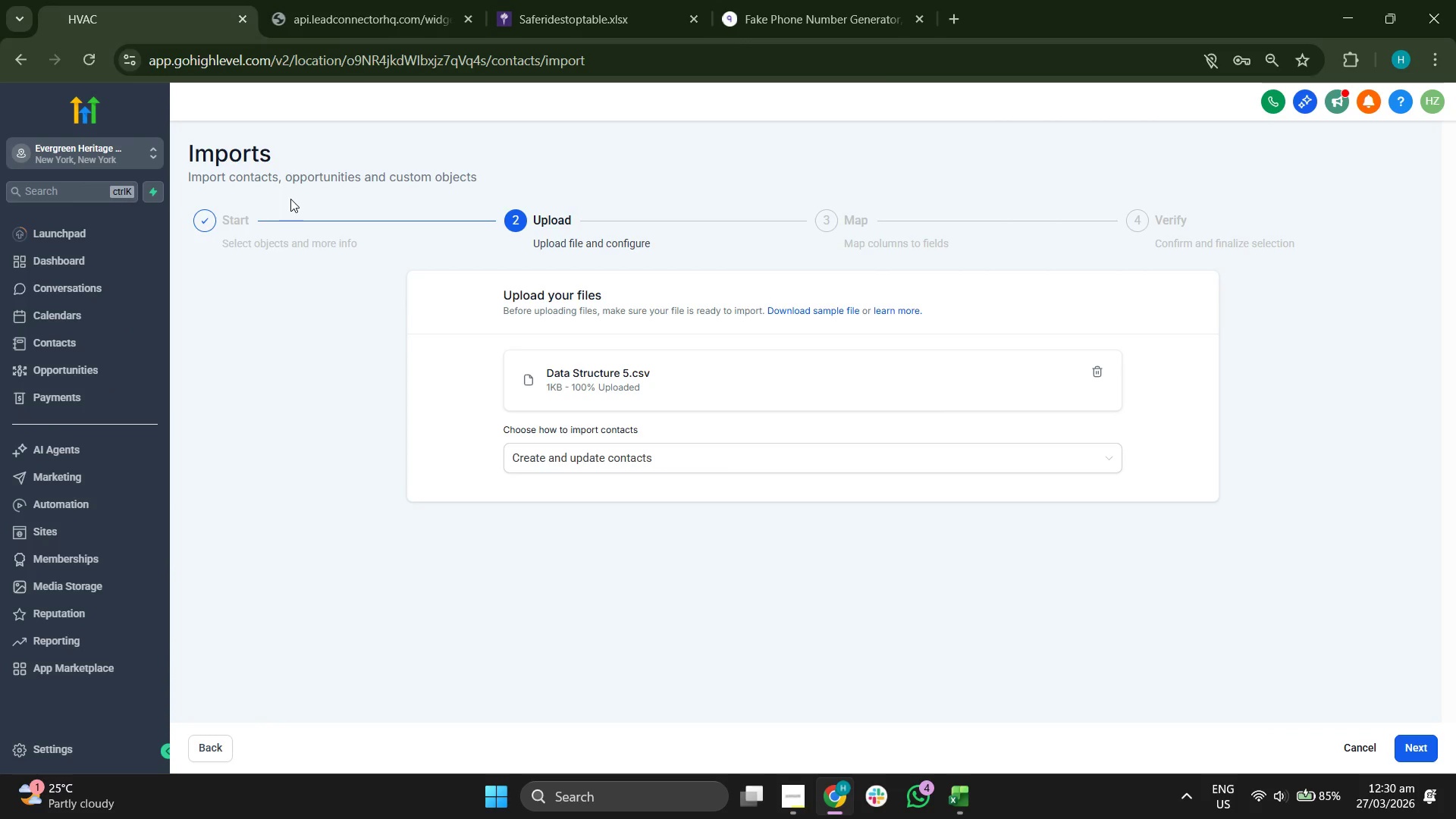 
left_click([1419, 745])
 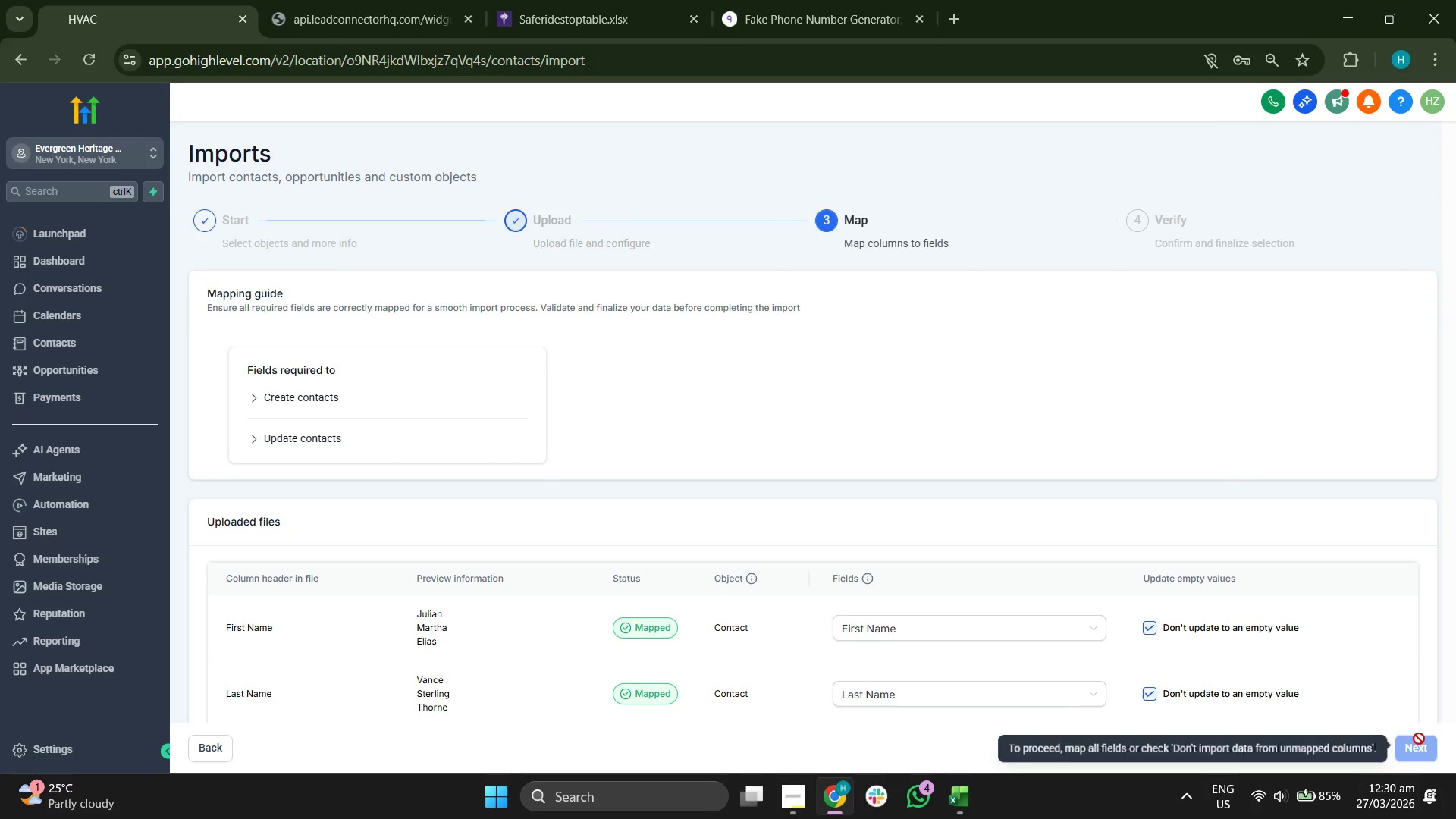 
scroll: coordinate [1244, 536], scroll_direction: down, amount: 3.0
 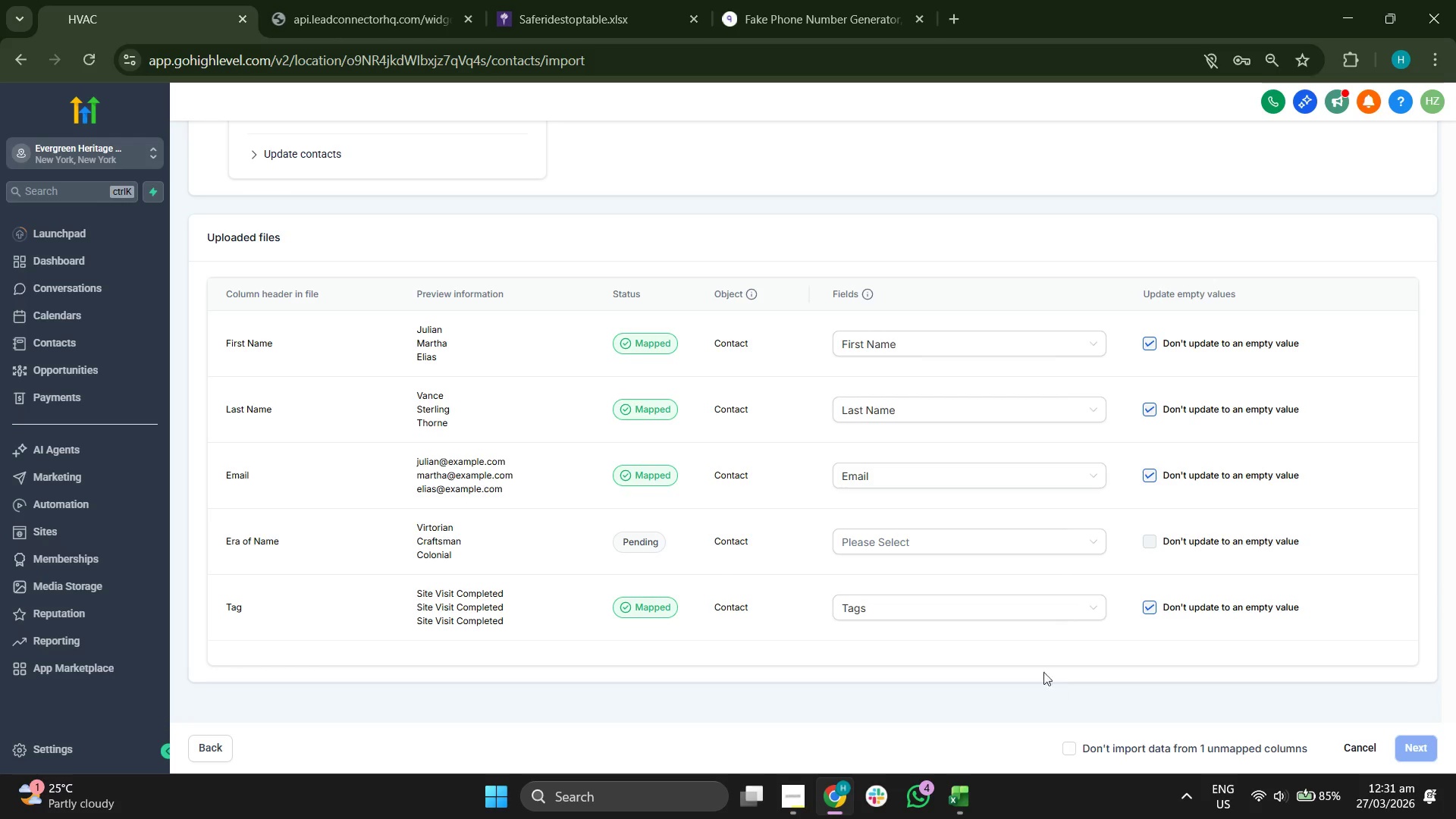 
wait(12.42)
 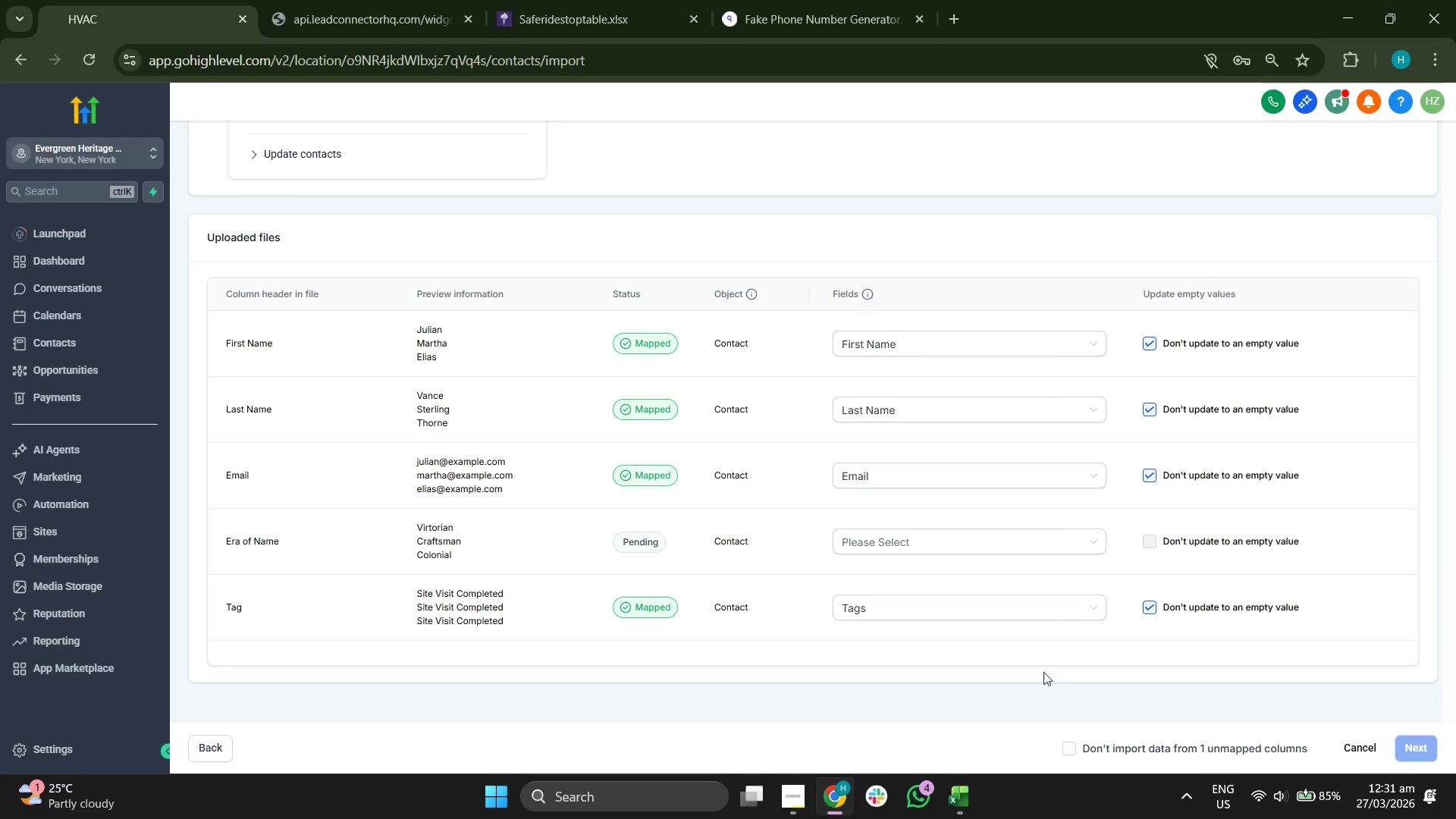 
left_click([215, 739])
 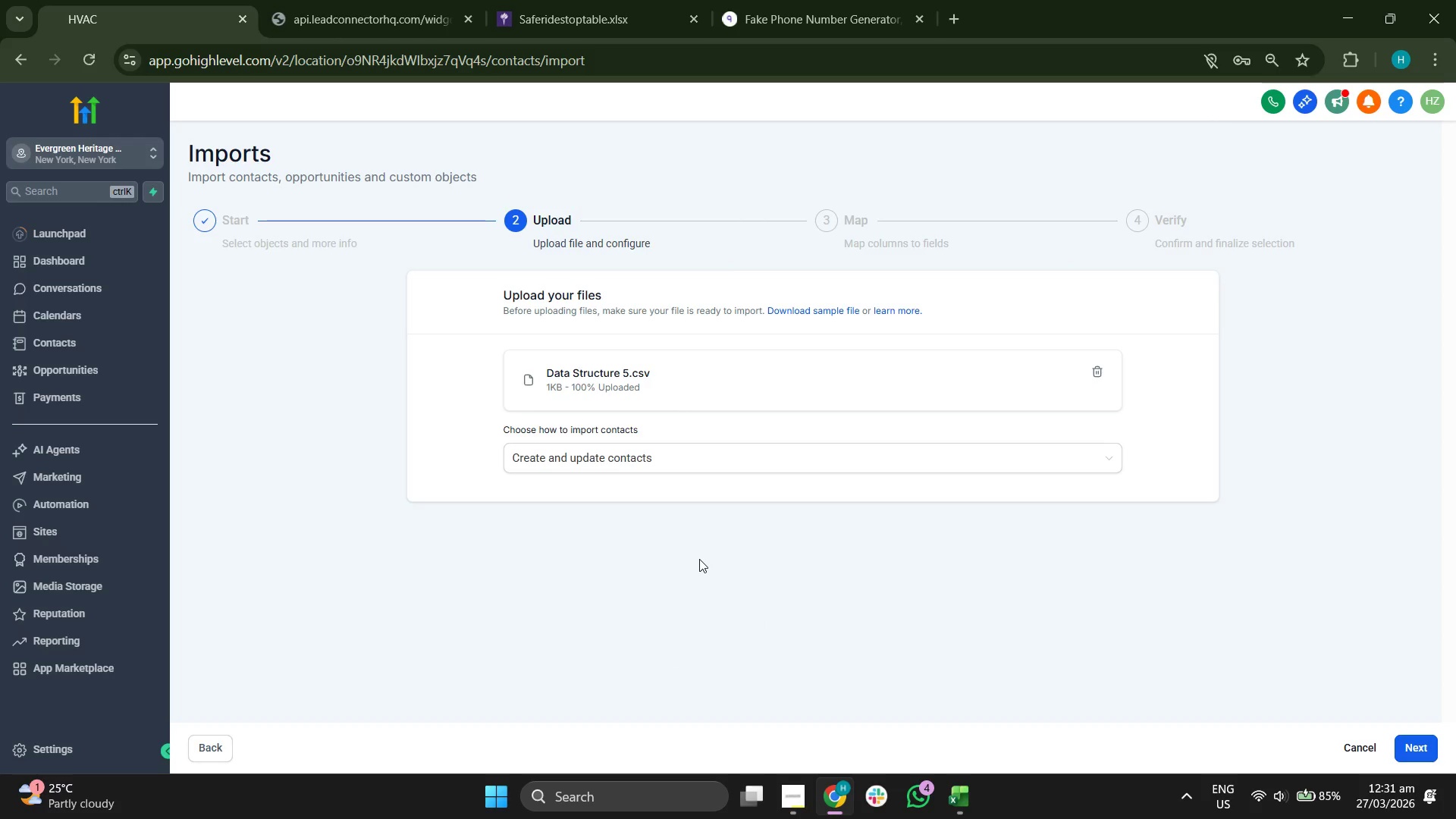 
wait(6.42)
 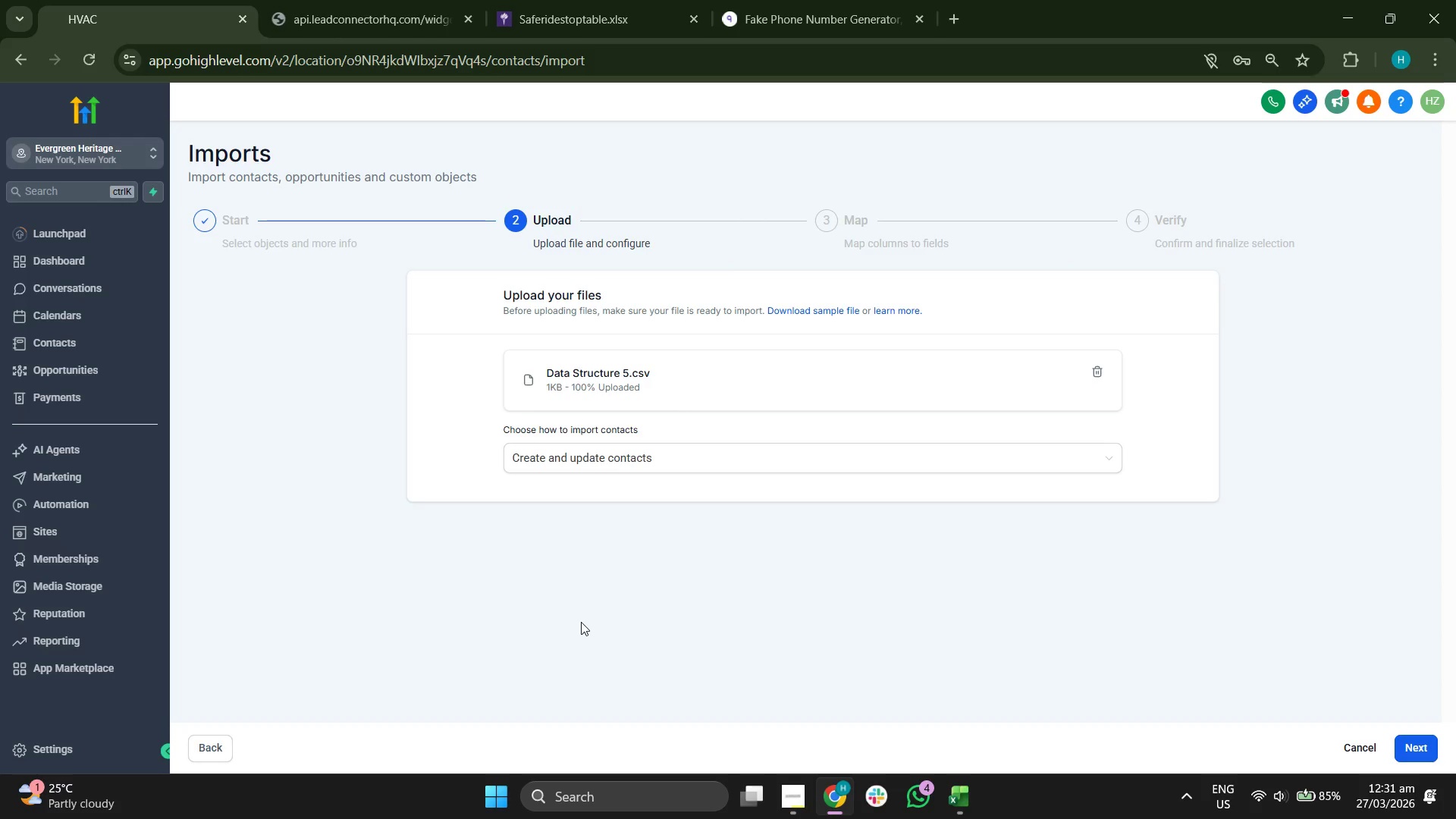 
left_click([964, 790])
 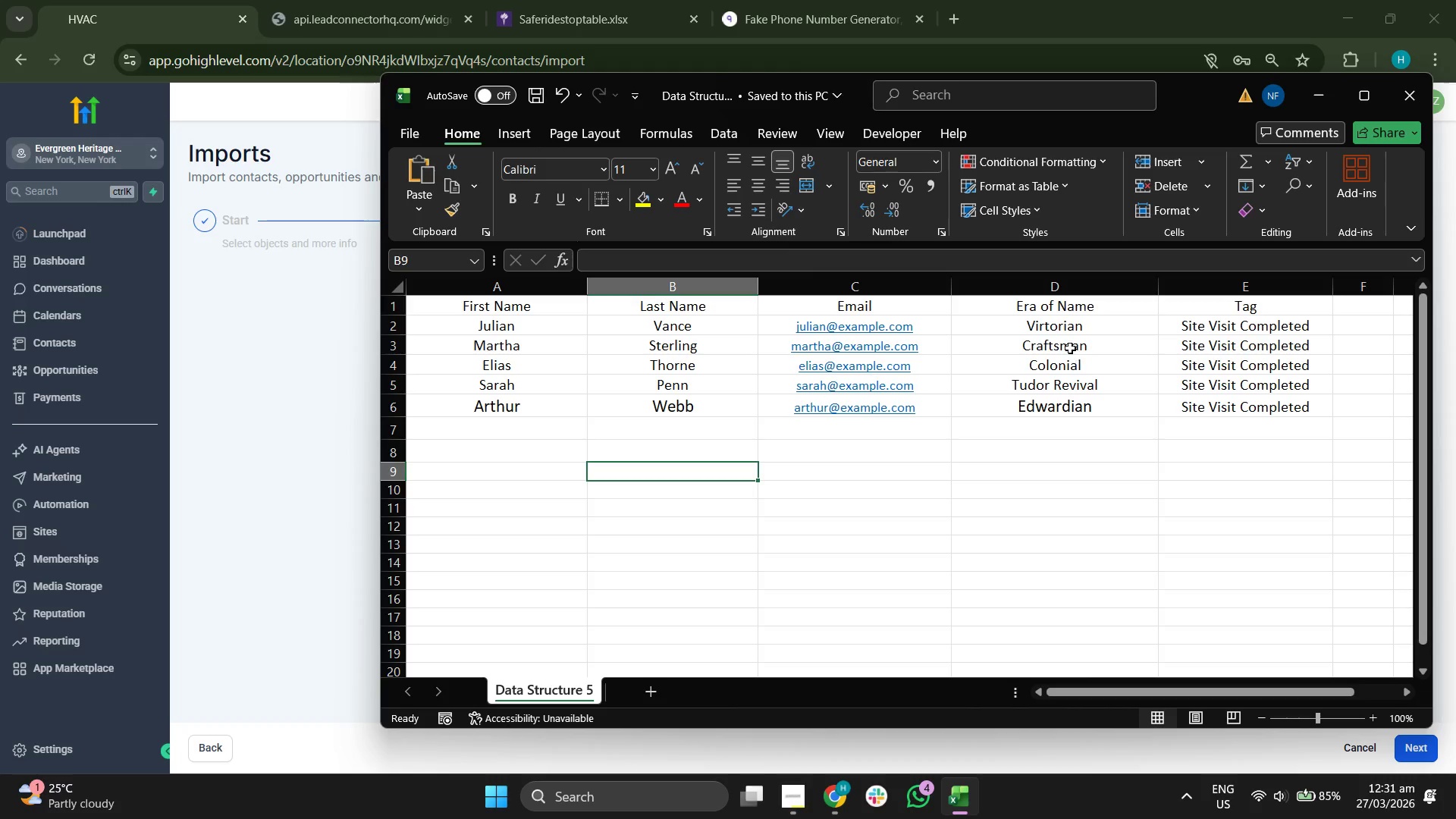 
double_click([1053, 325])
 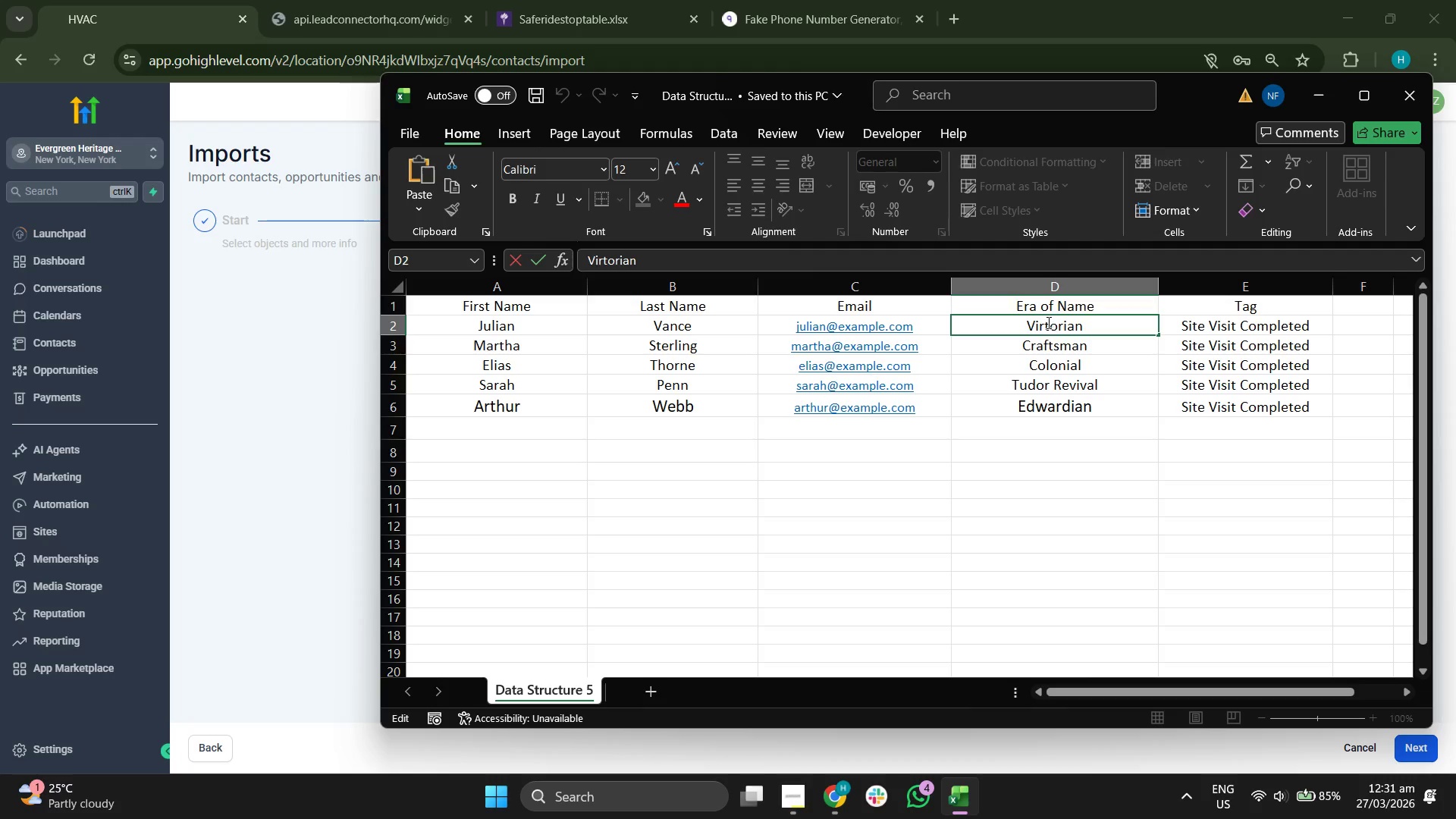 
left_click([1042, 321])
 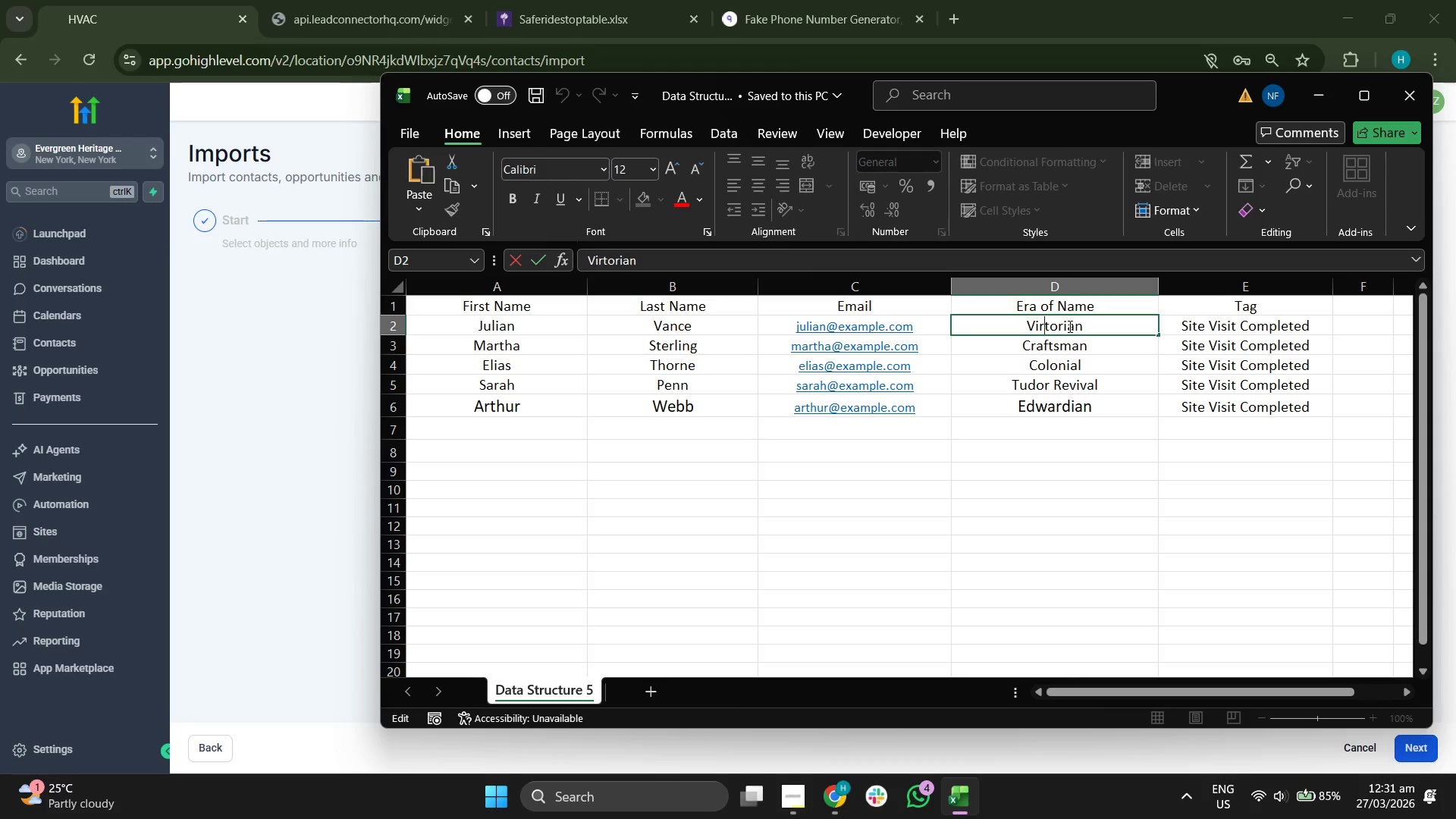 
key(Backspace)
 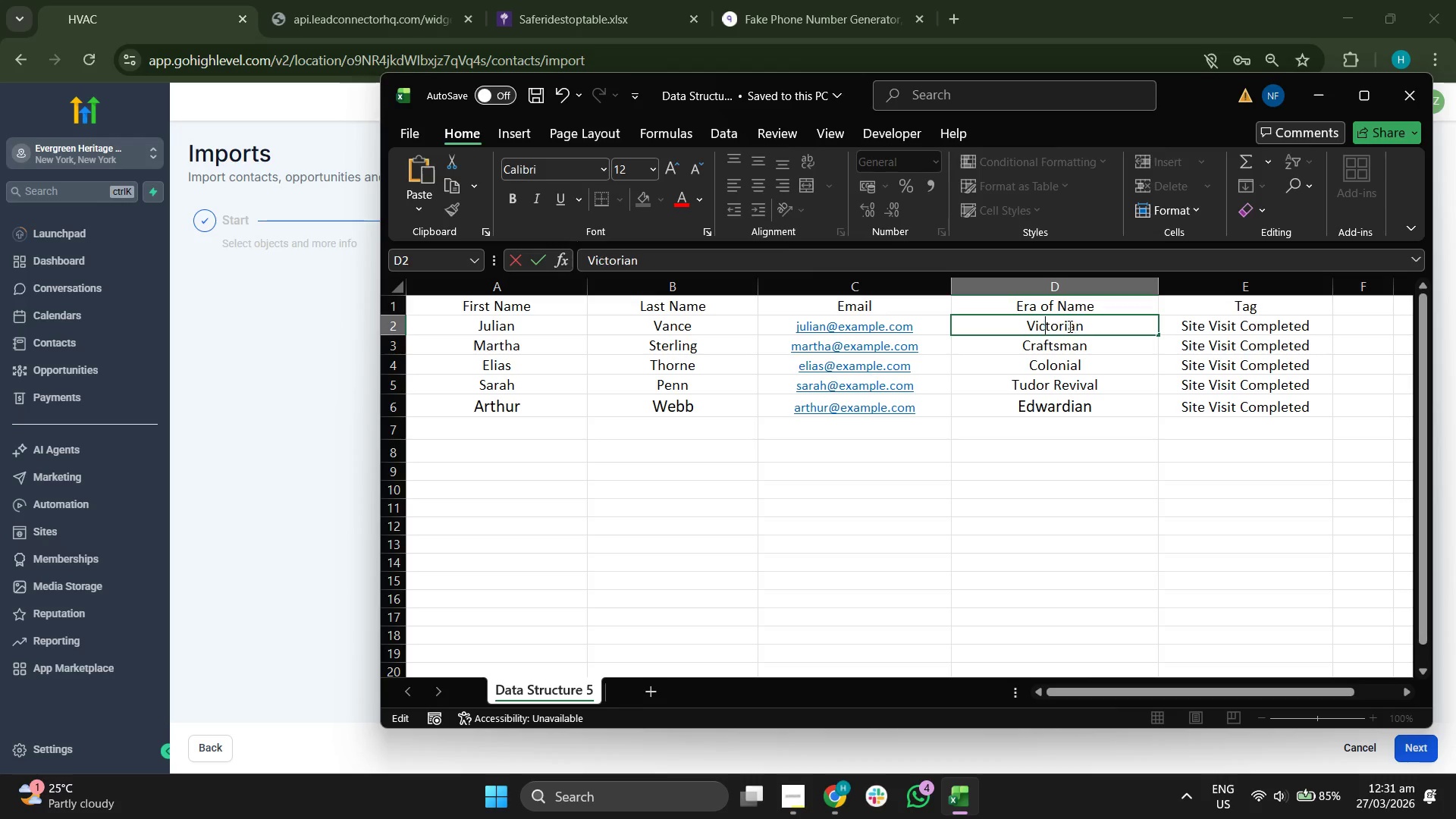 
key(C)
 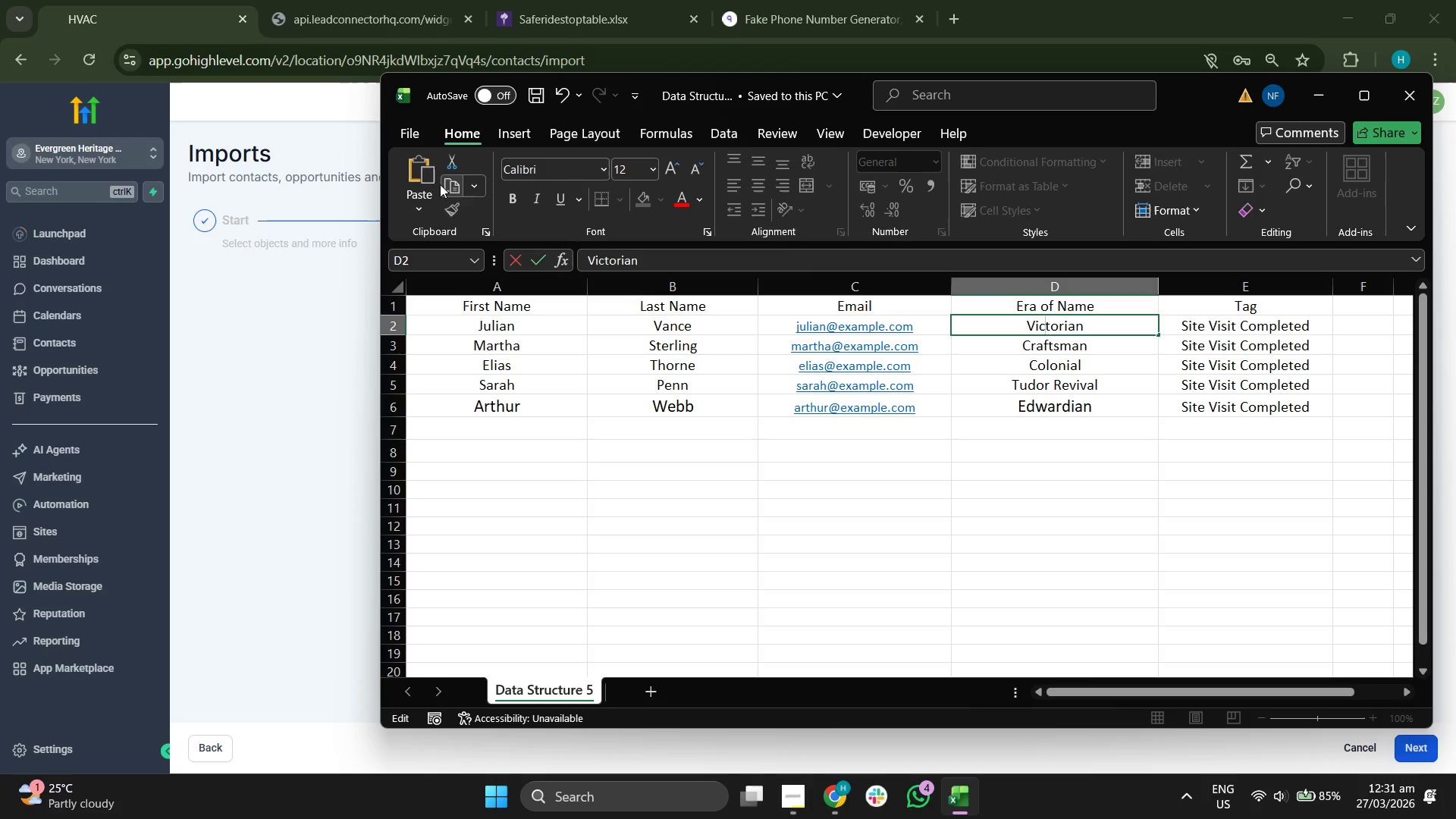 
left_click([398, 133])
 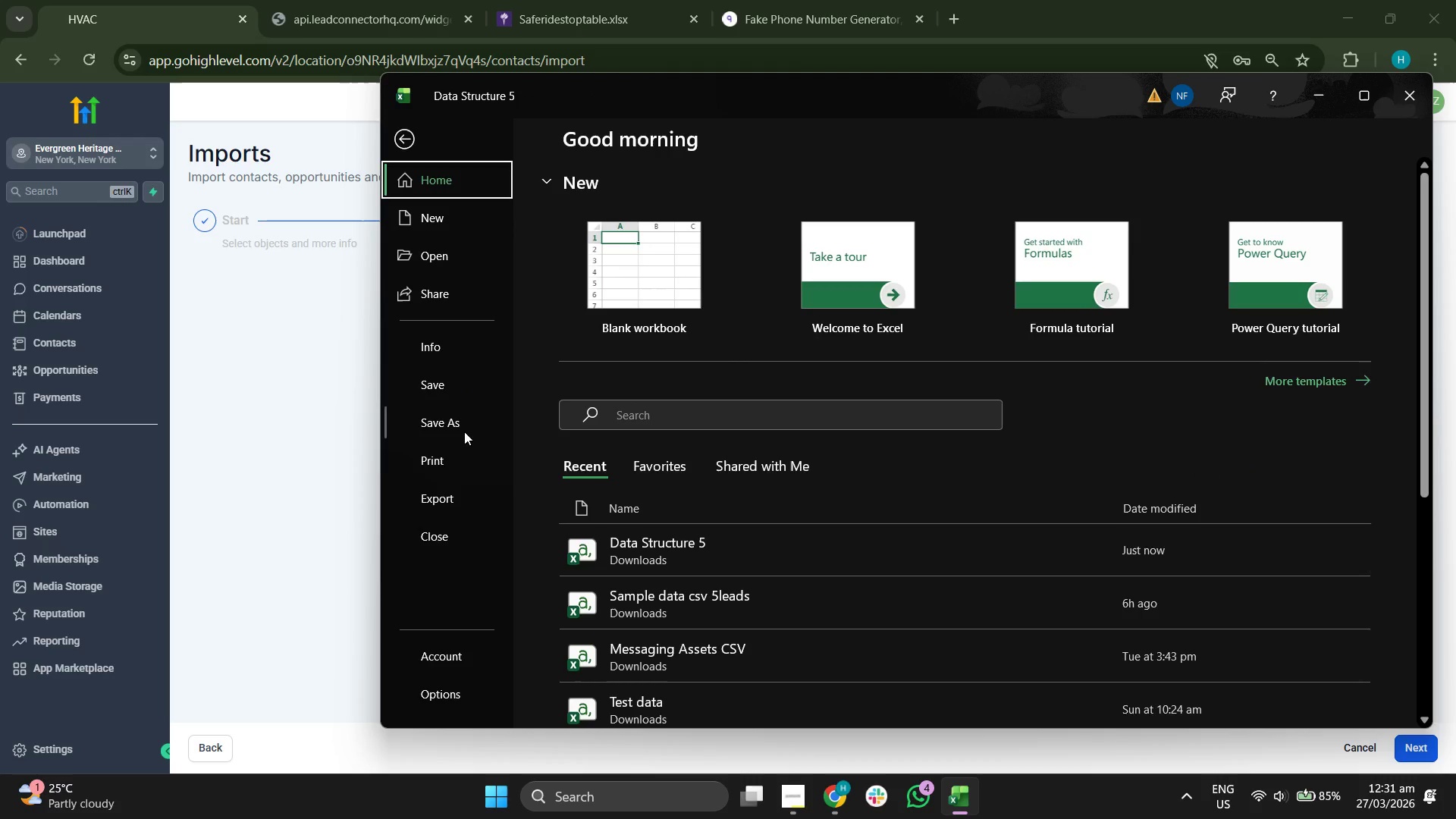 
left_click([459, 431])
 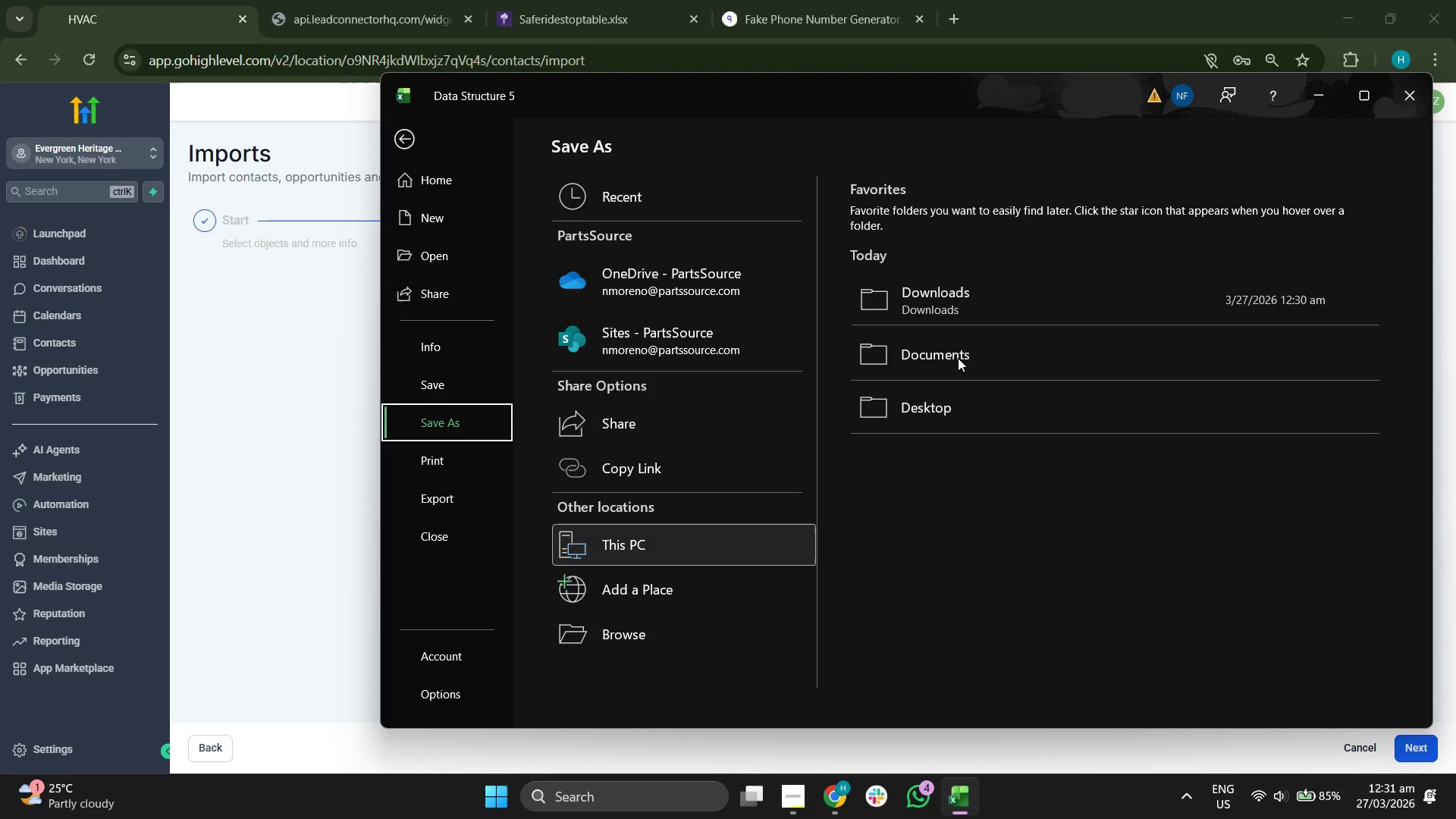 
left_click([976, 296])
 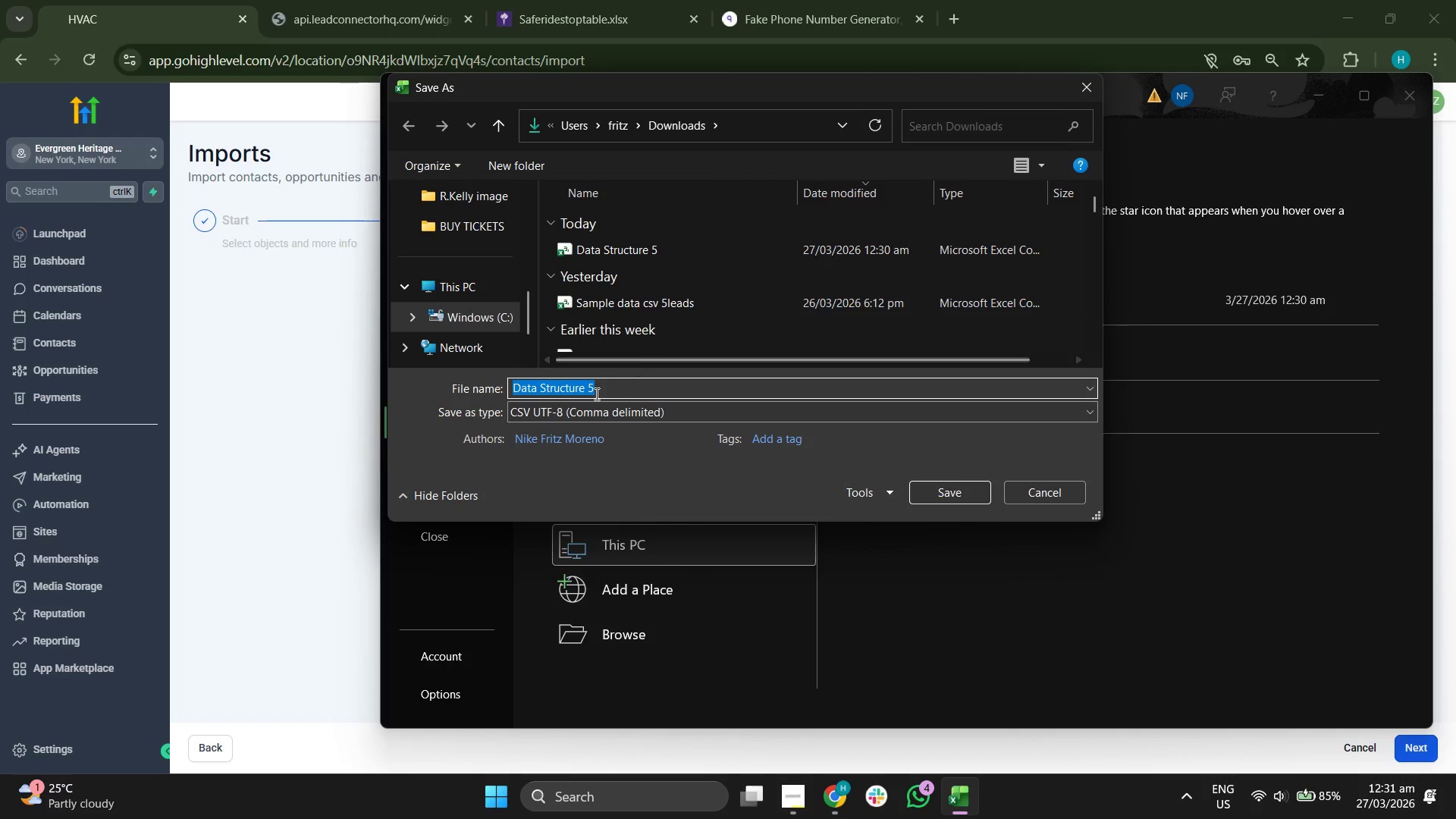 
left_click([659, 256])
 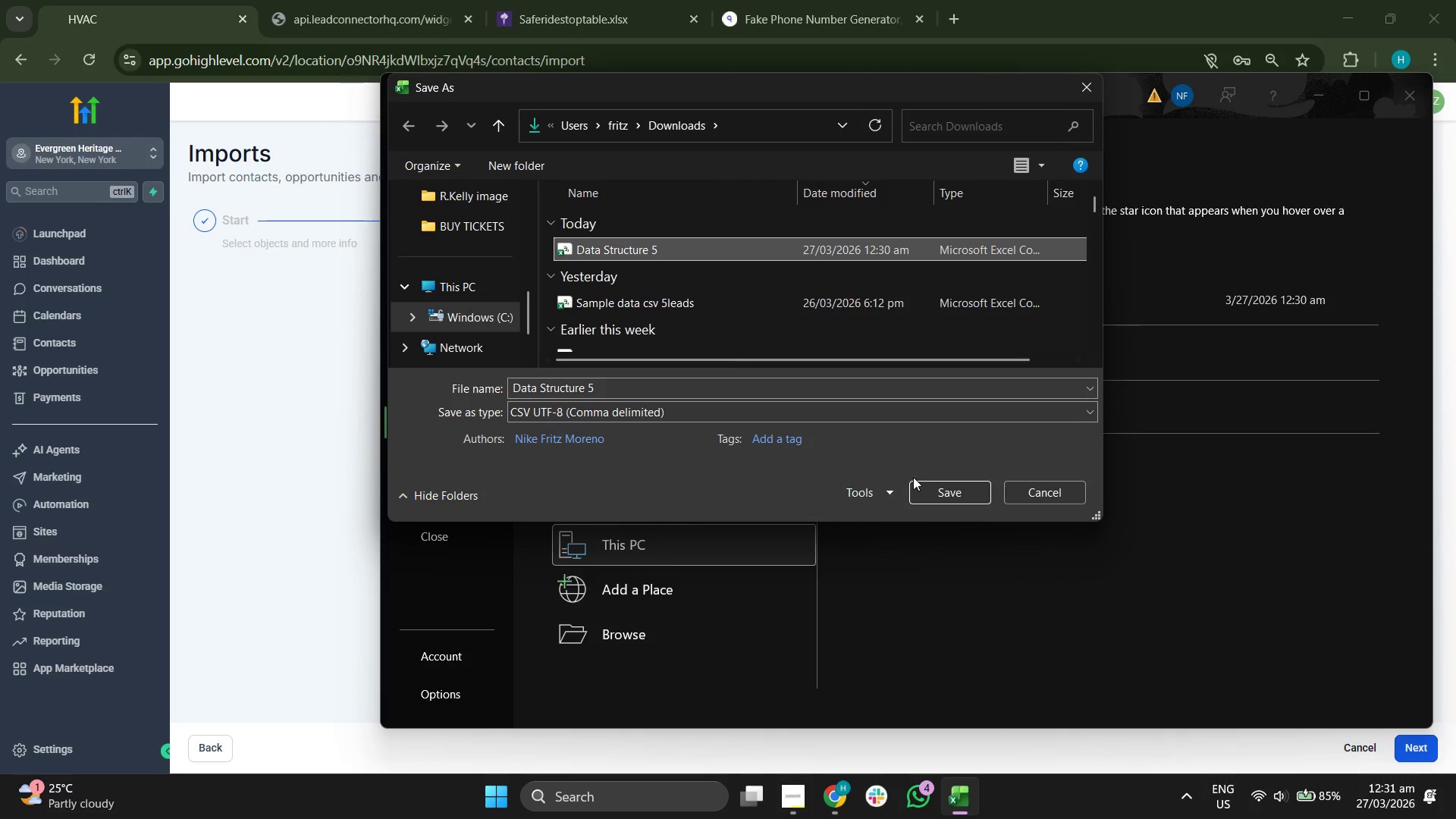 
left_click([930, 488])
 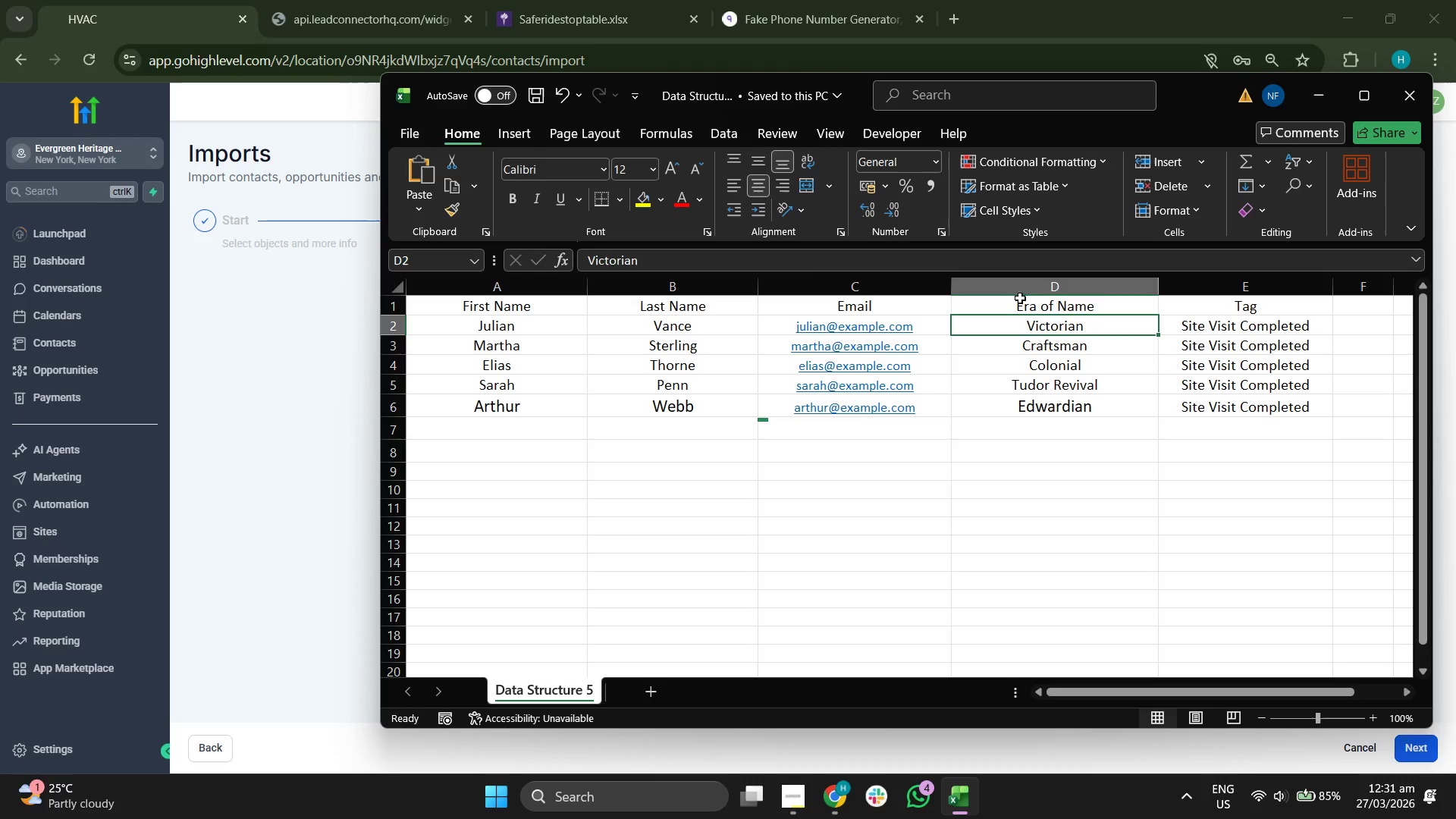 
left_click([1315, 99])
 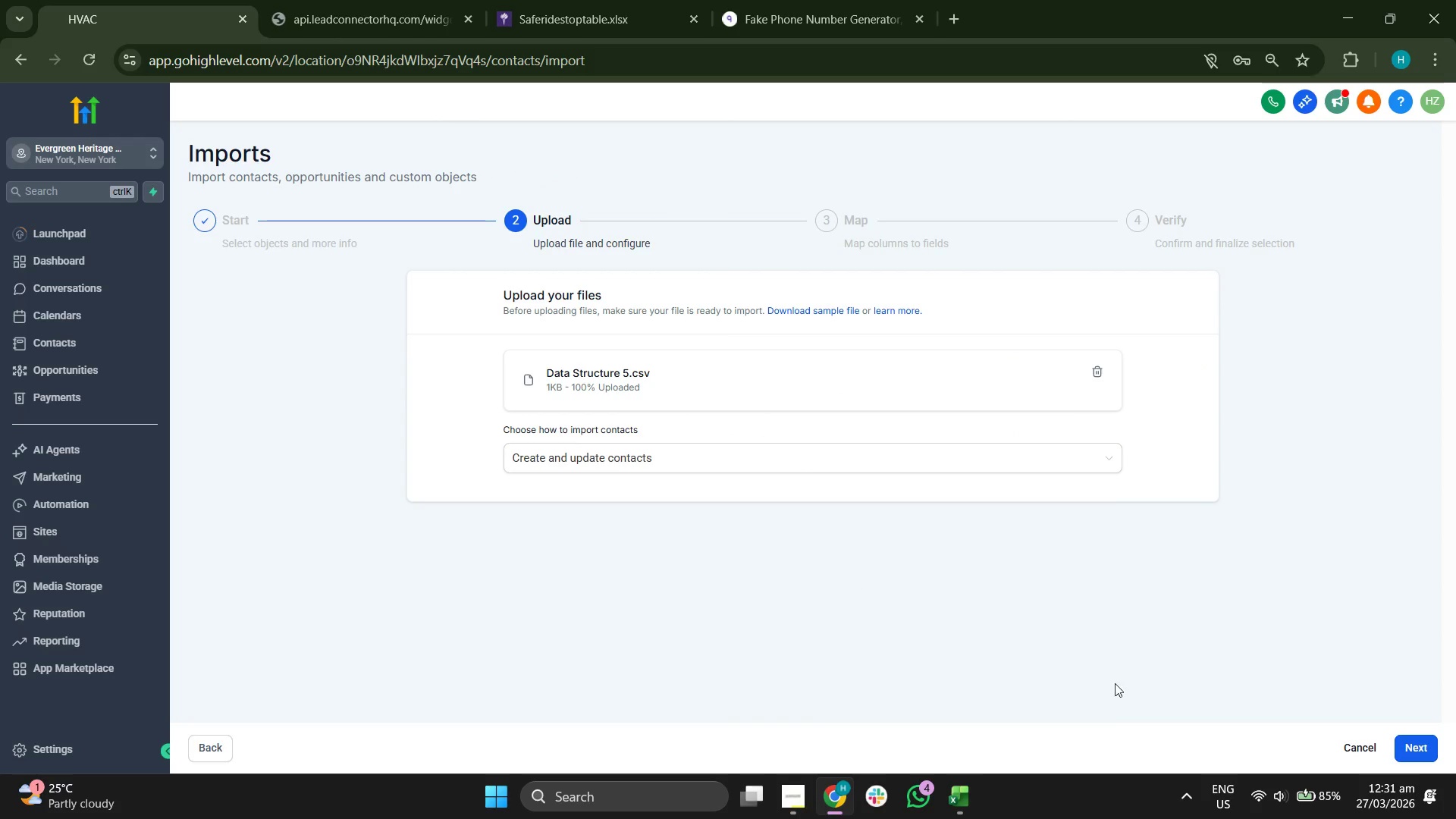 
left_click([1357, 752])
 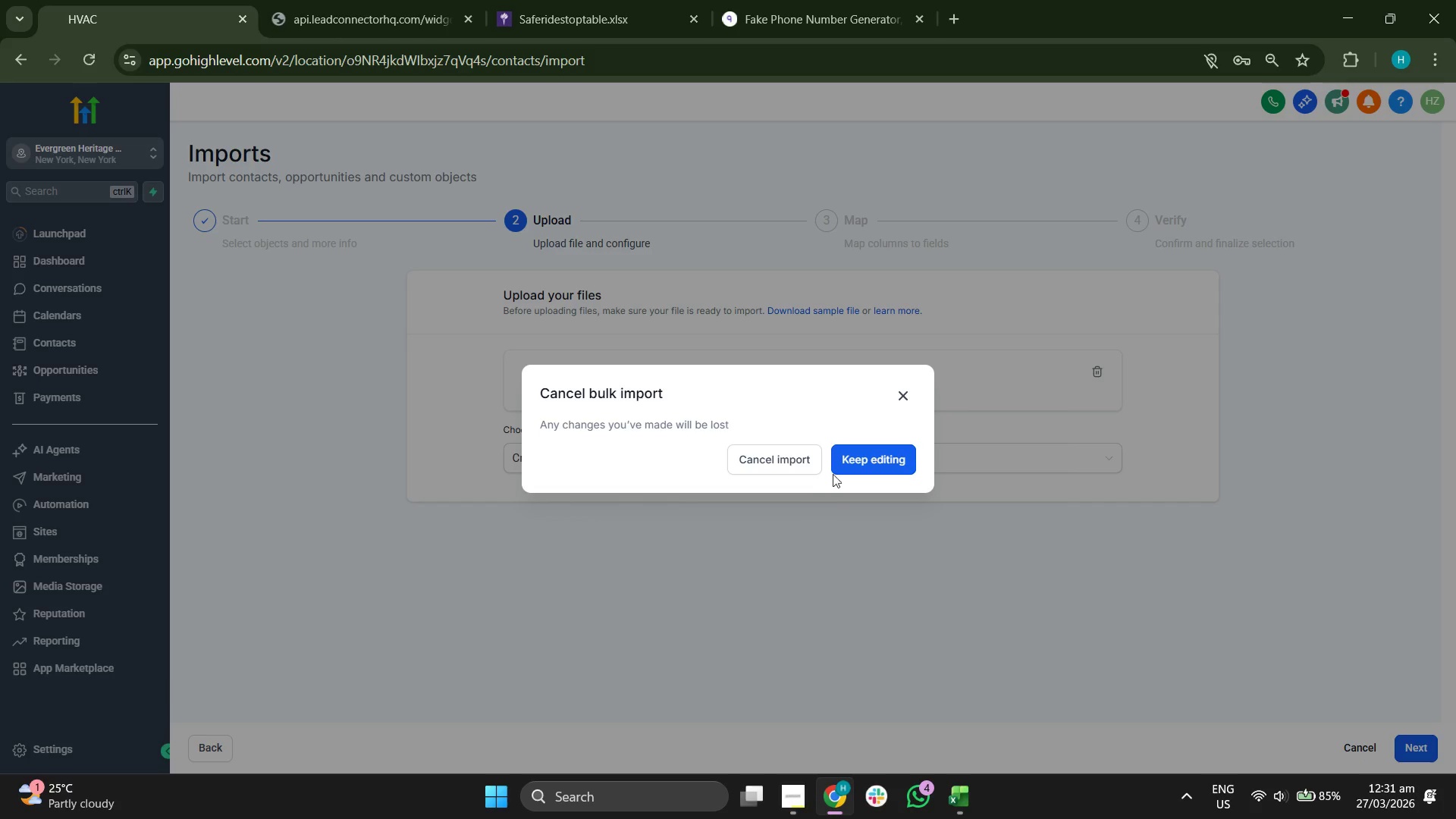 
mouse_move([888, 466])
 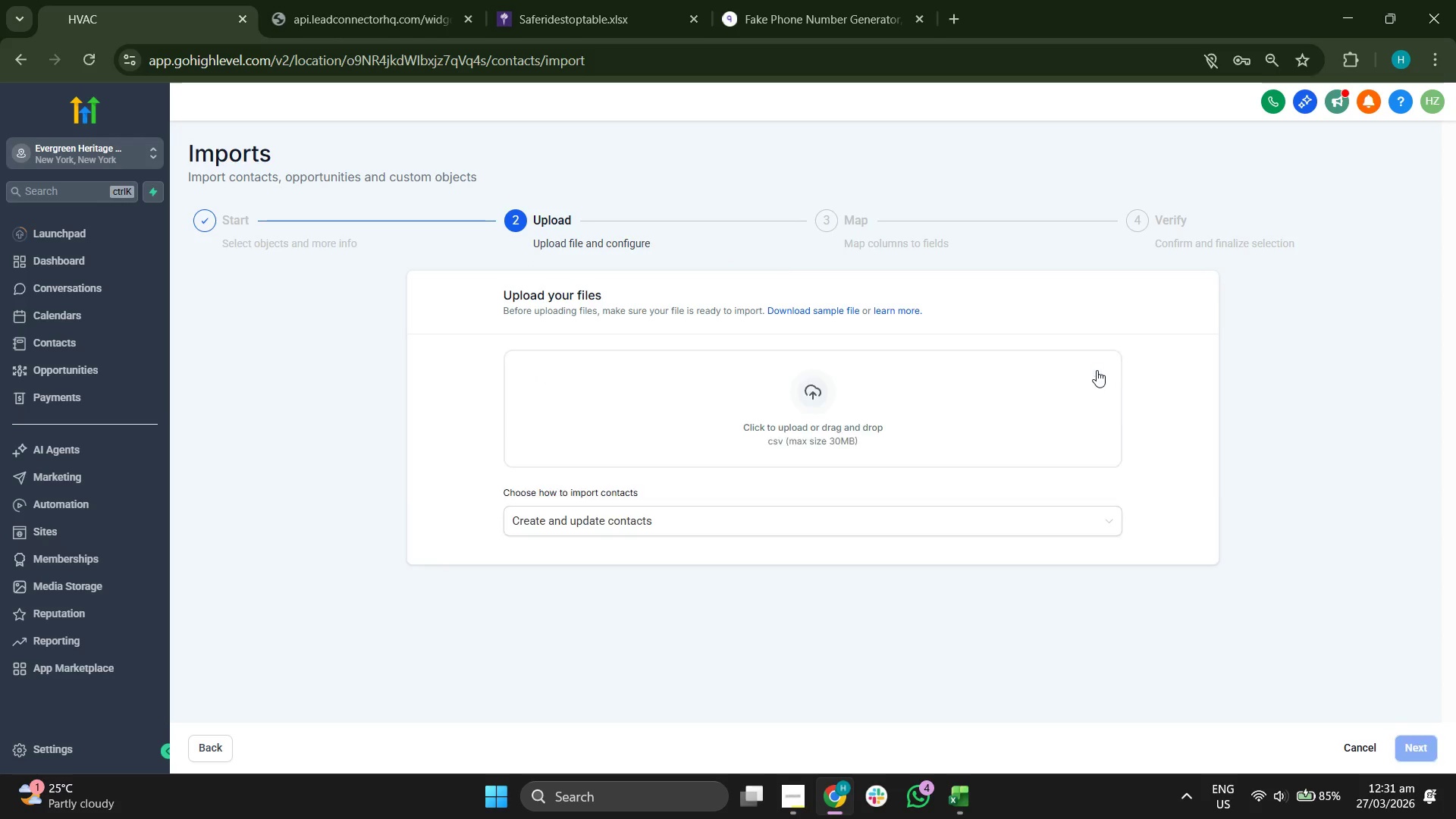 
left_click([806, 372])
 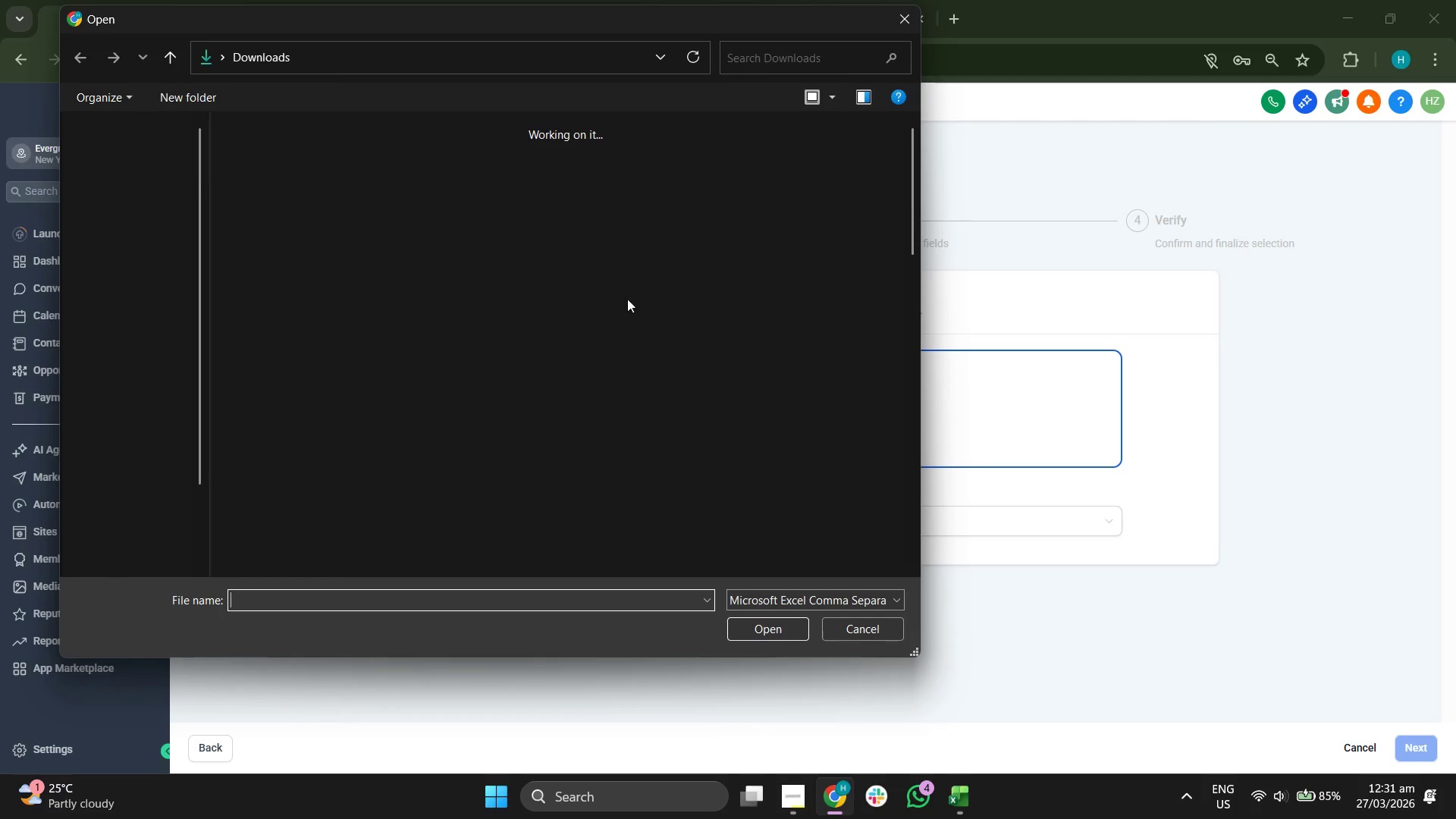 
double_click([305, 200])
 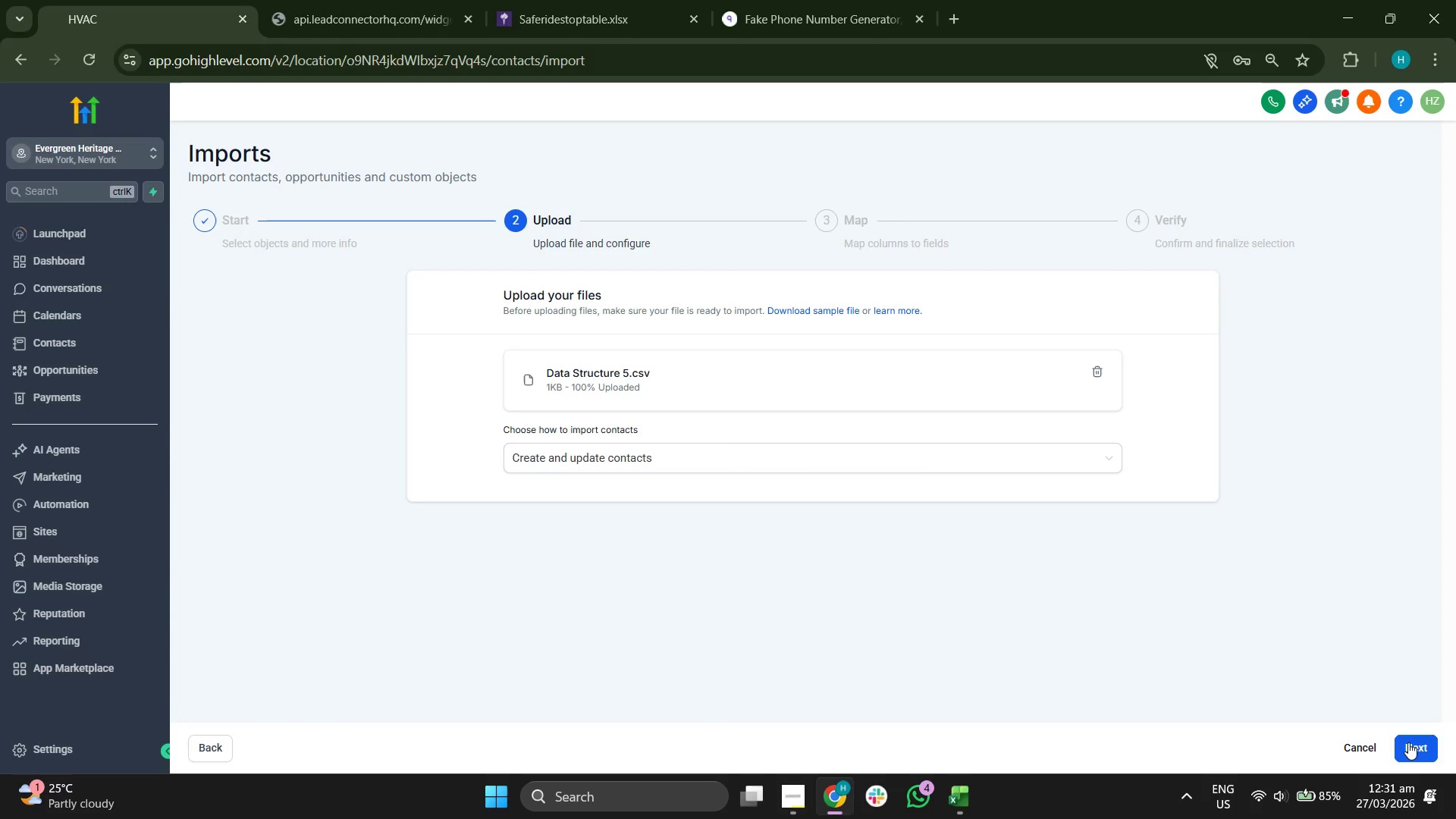 
mouse_move([1009, 579])
 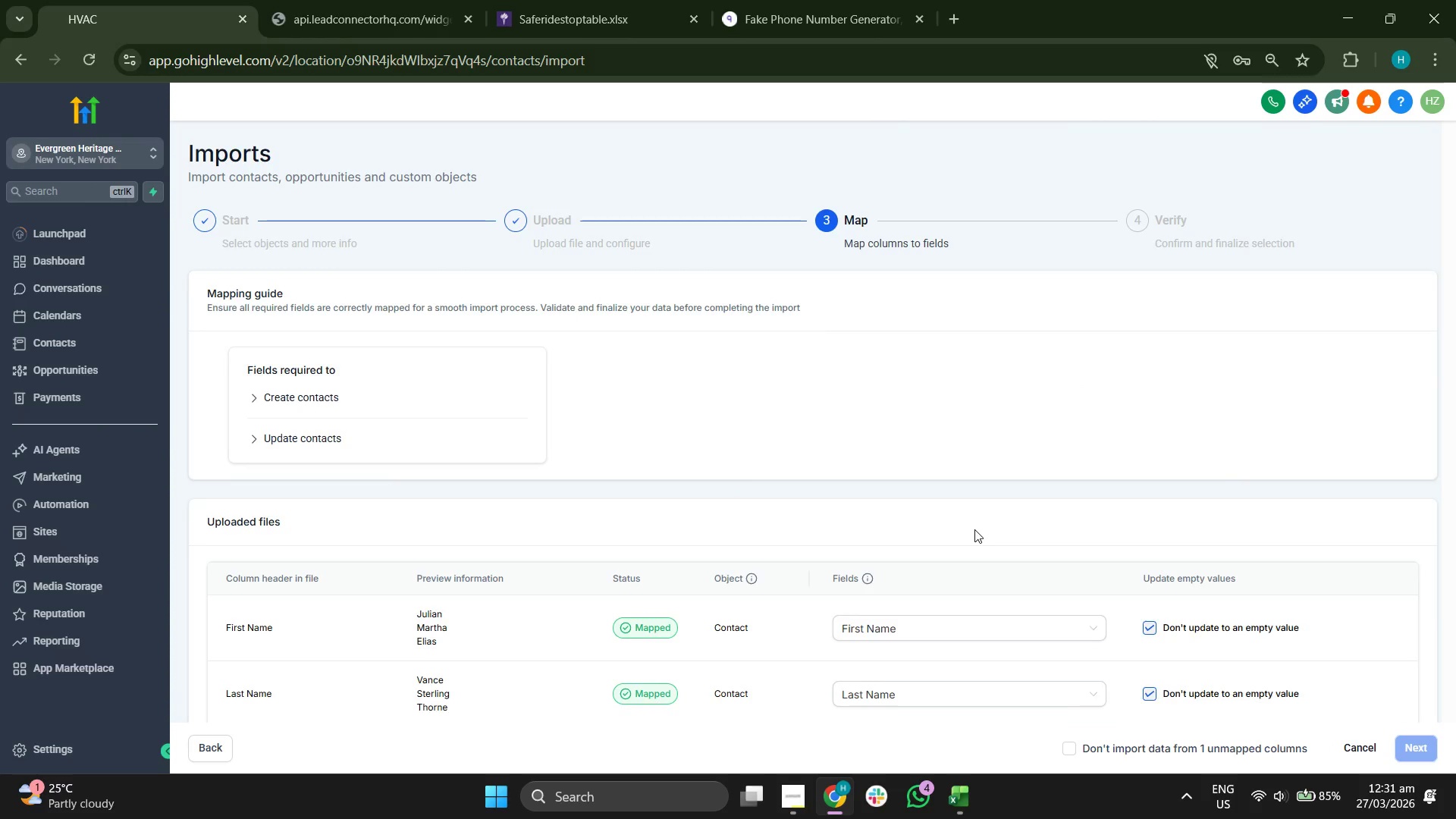 
scroll: coordinate [974, 529], scroll_direction: down, amount: 5.0
 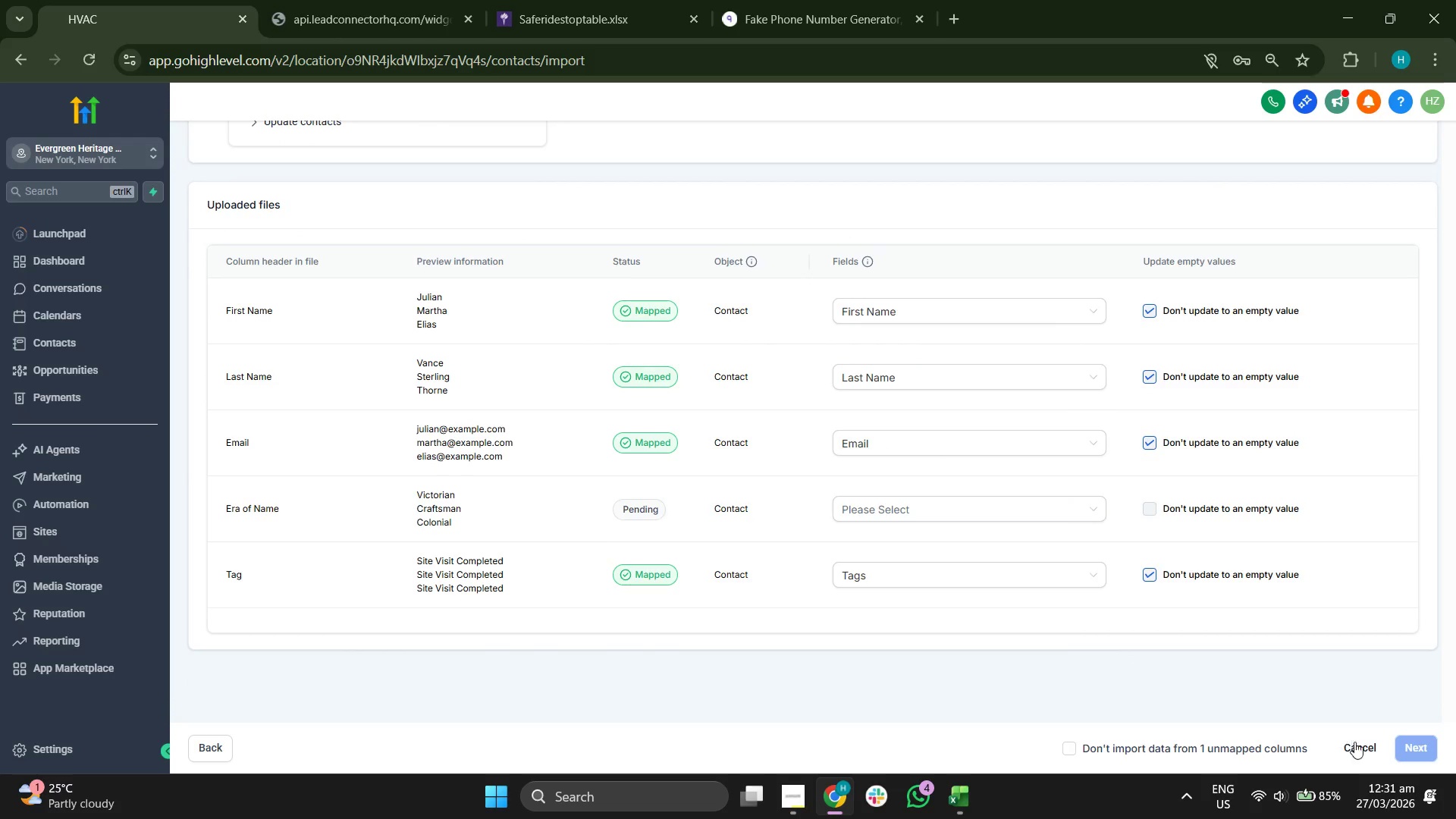 
left_click([888, 462])
 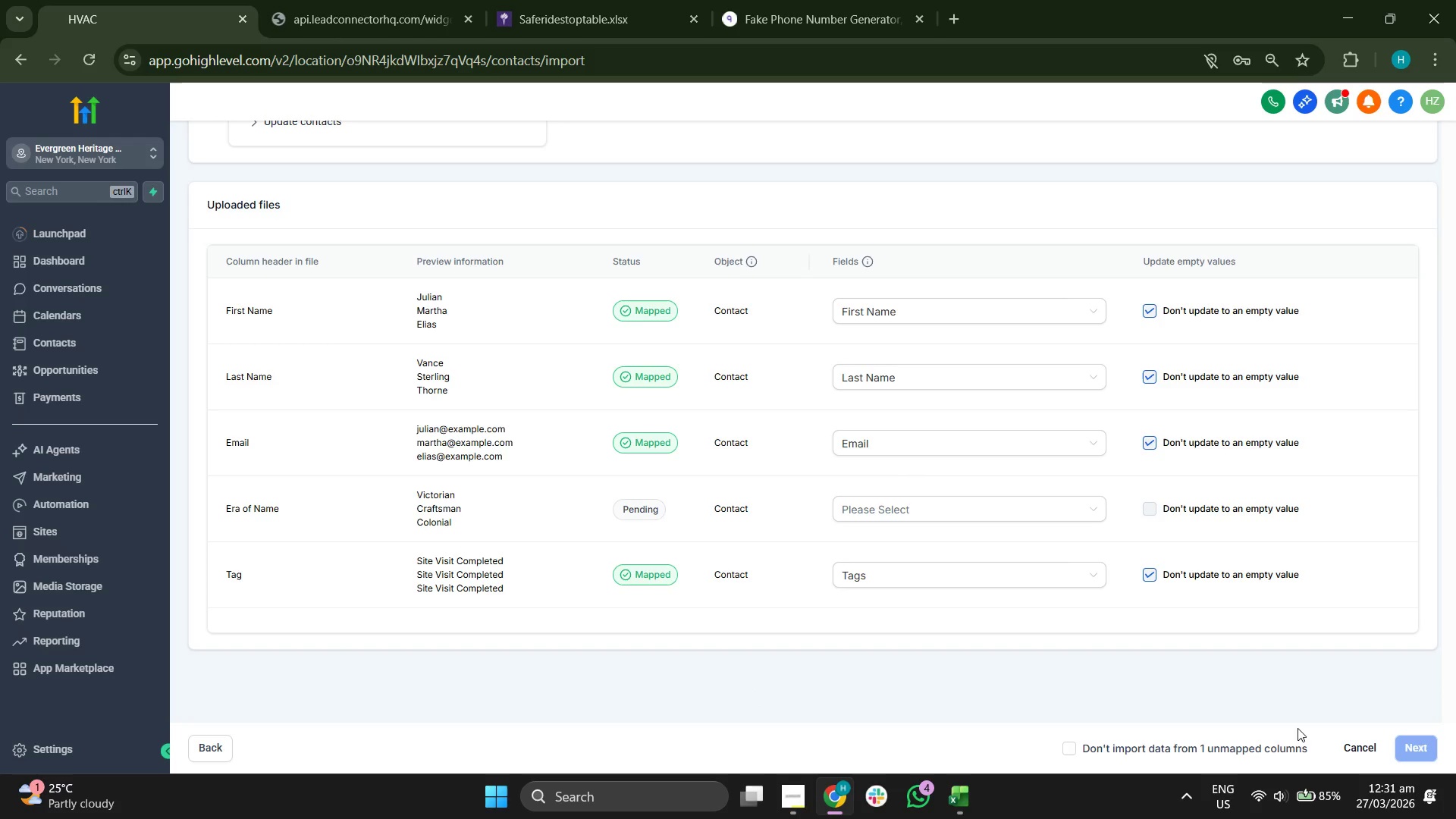 
left_click([1357, 745])
 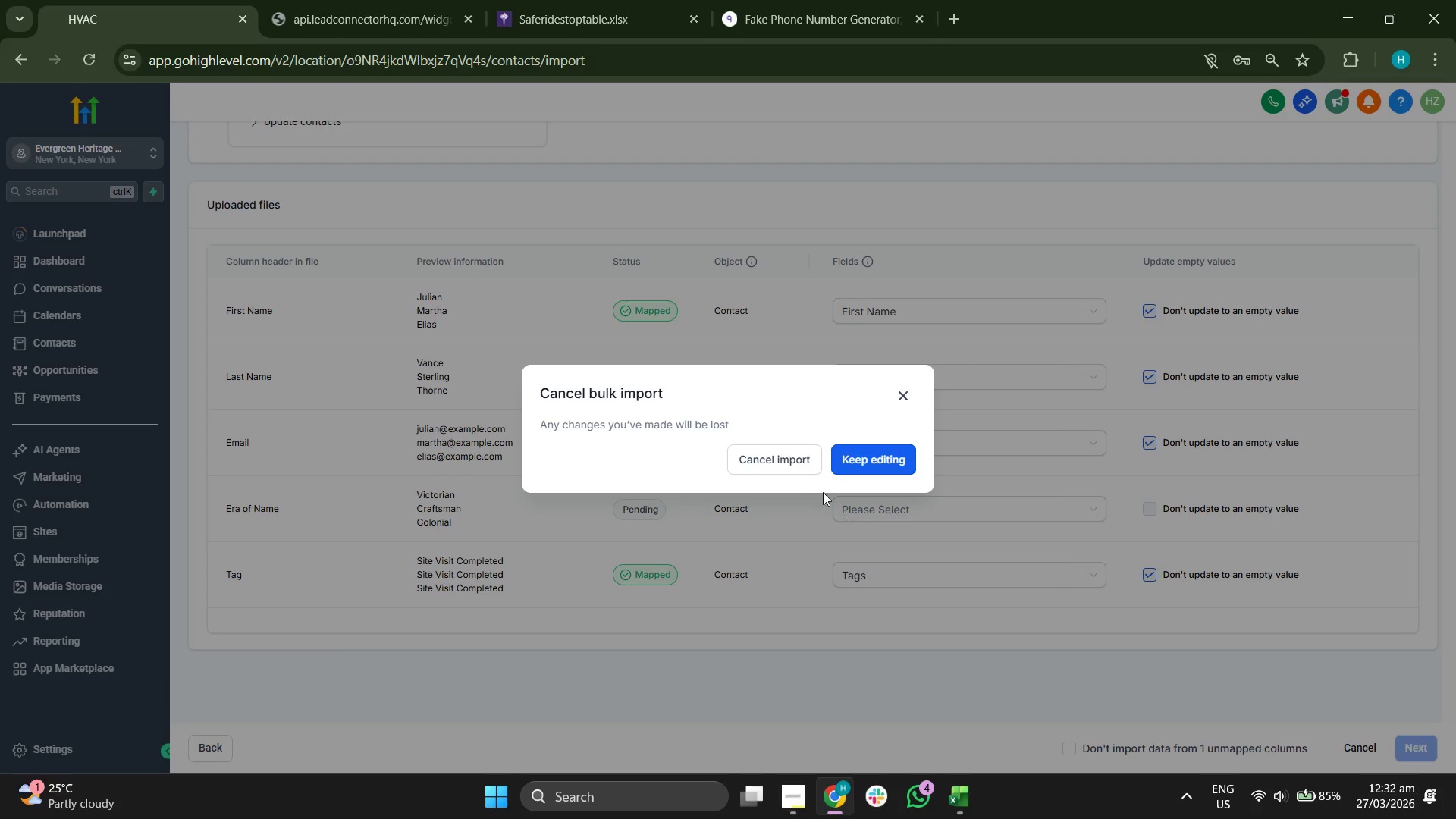 
left_click([787, 461])
 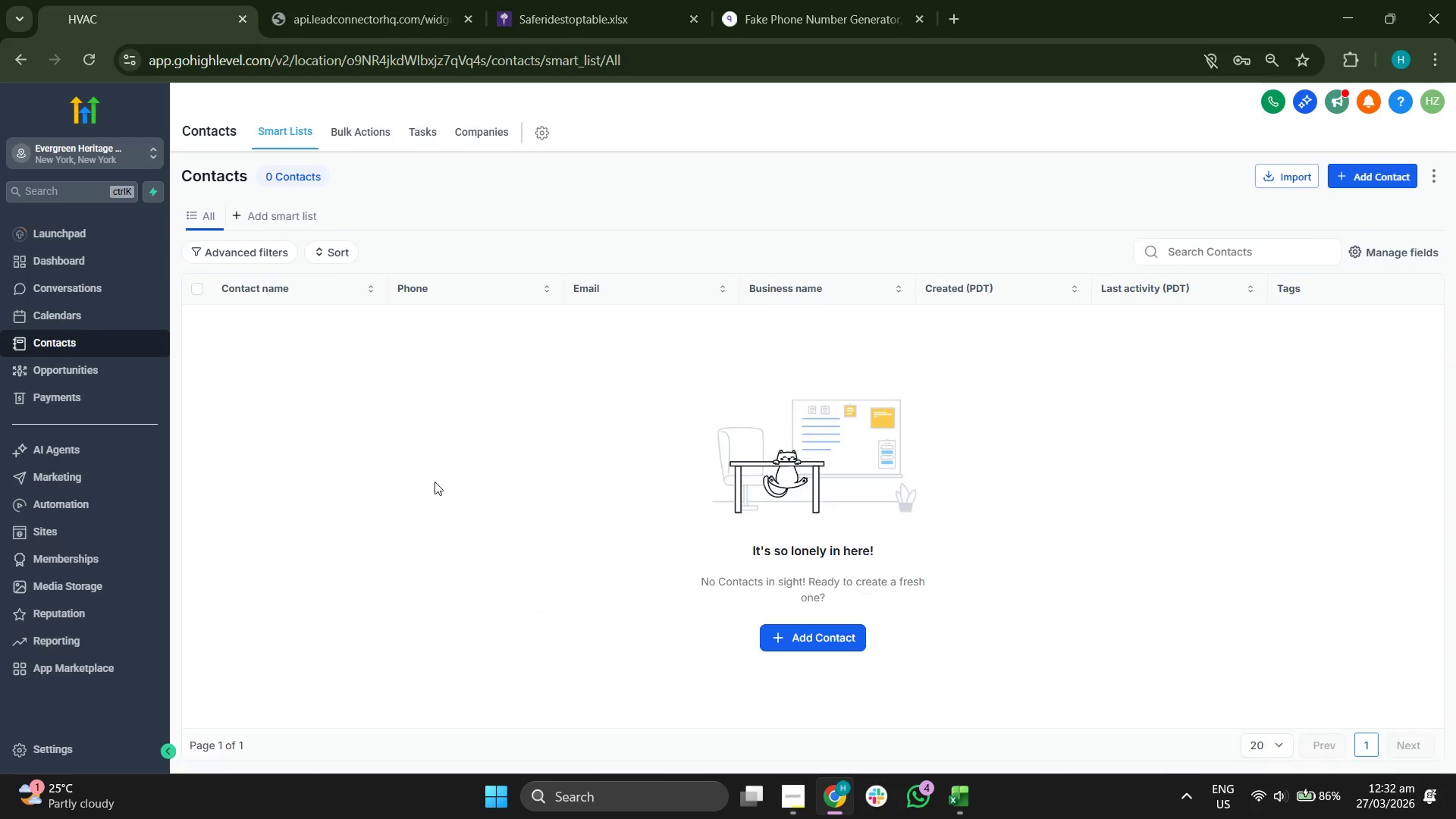 
wait(5.2)
 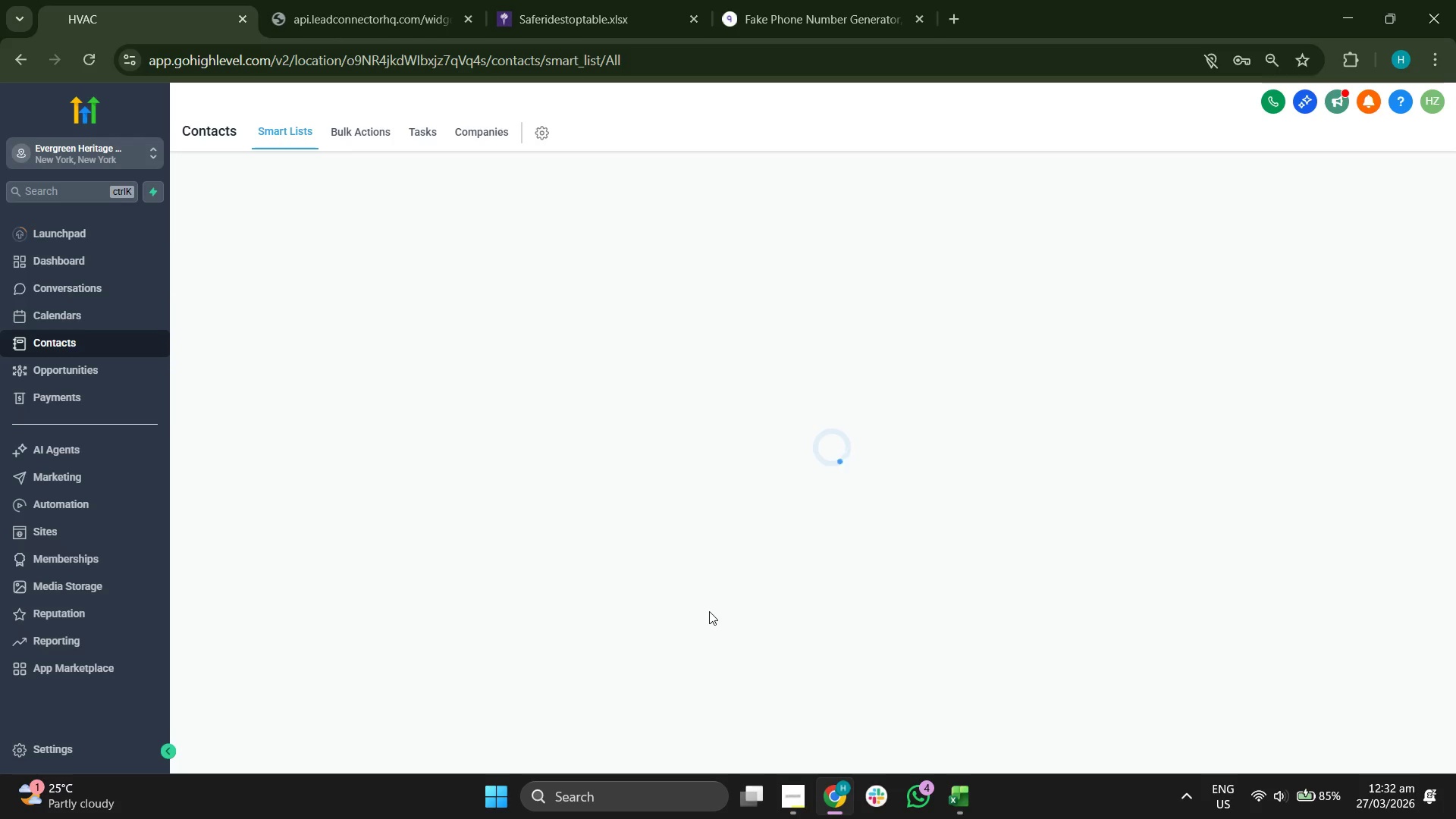 
left_click([102, 749])
 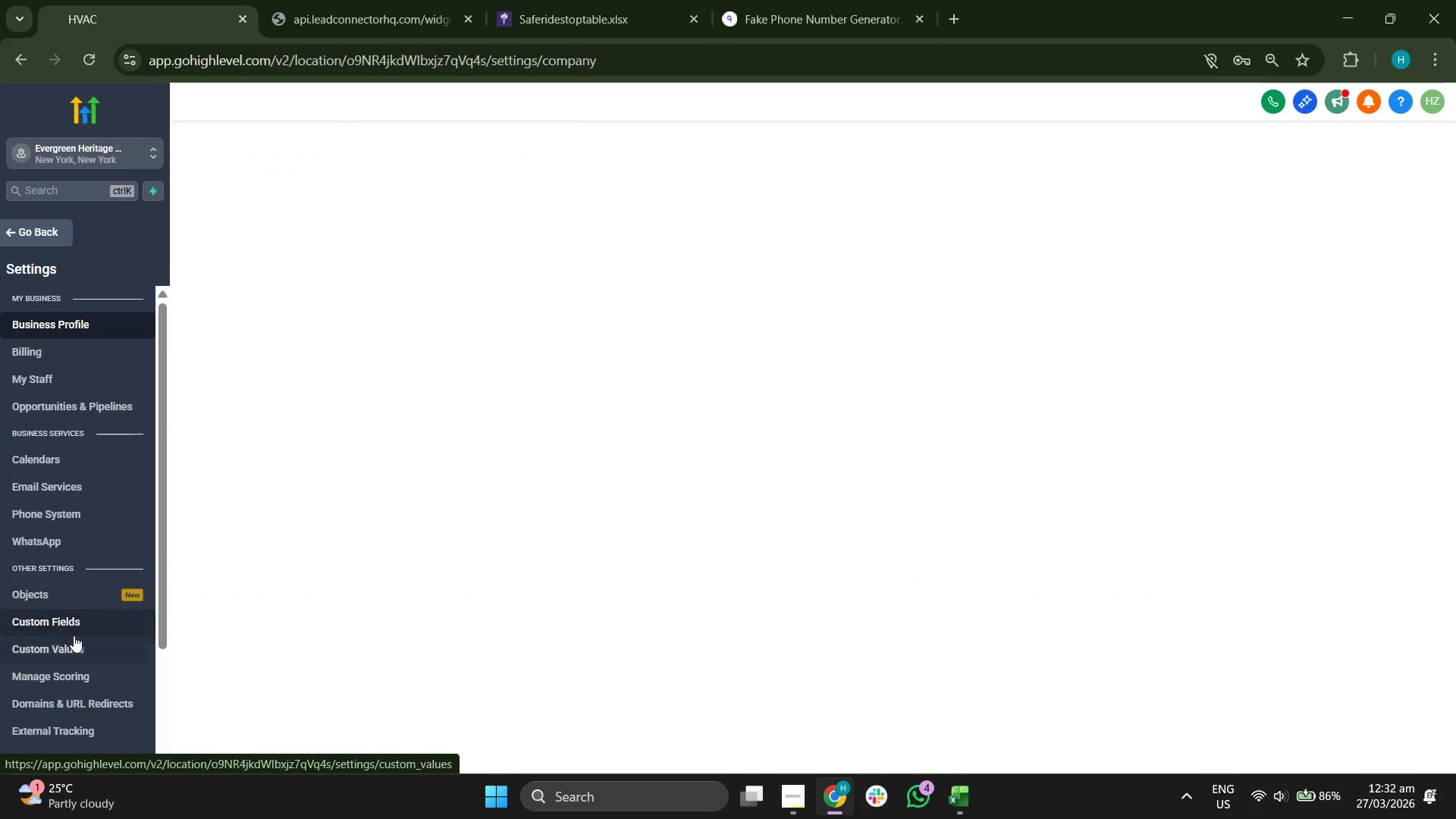 
left_click([80, 625])
 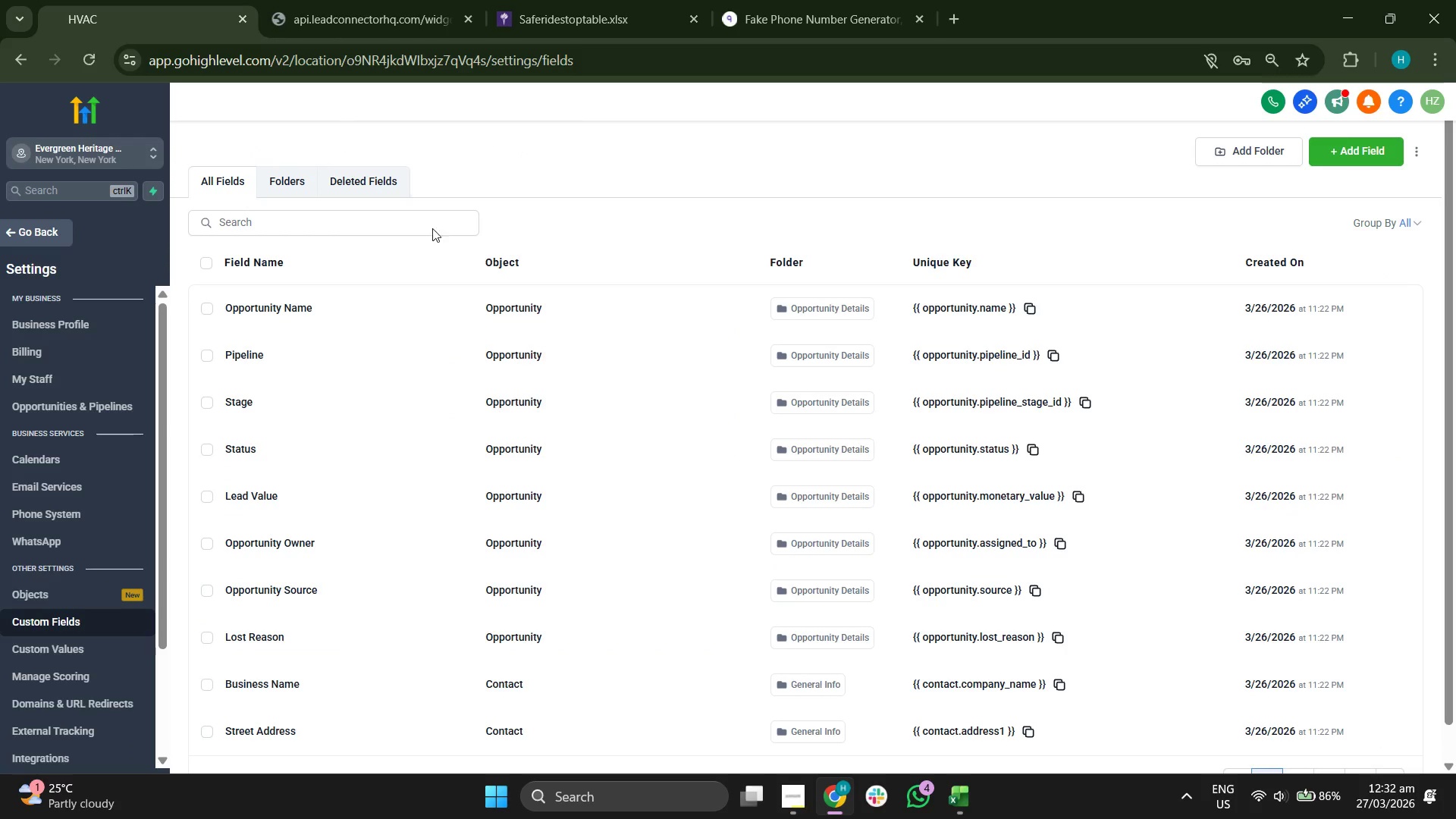 
left_click([297, 165])
 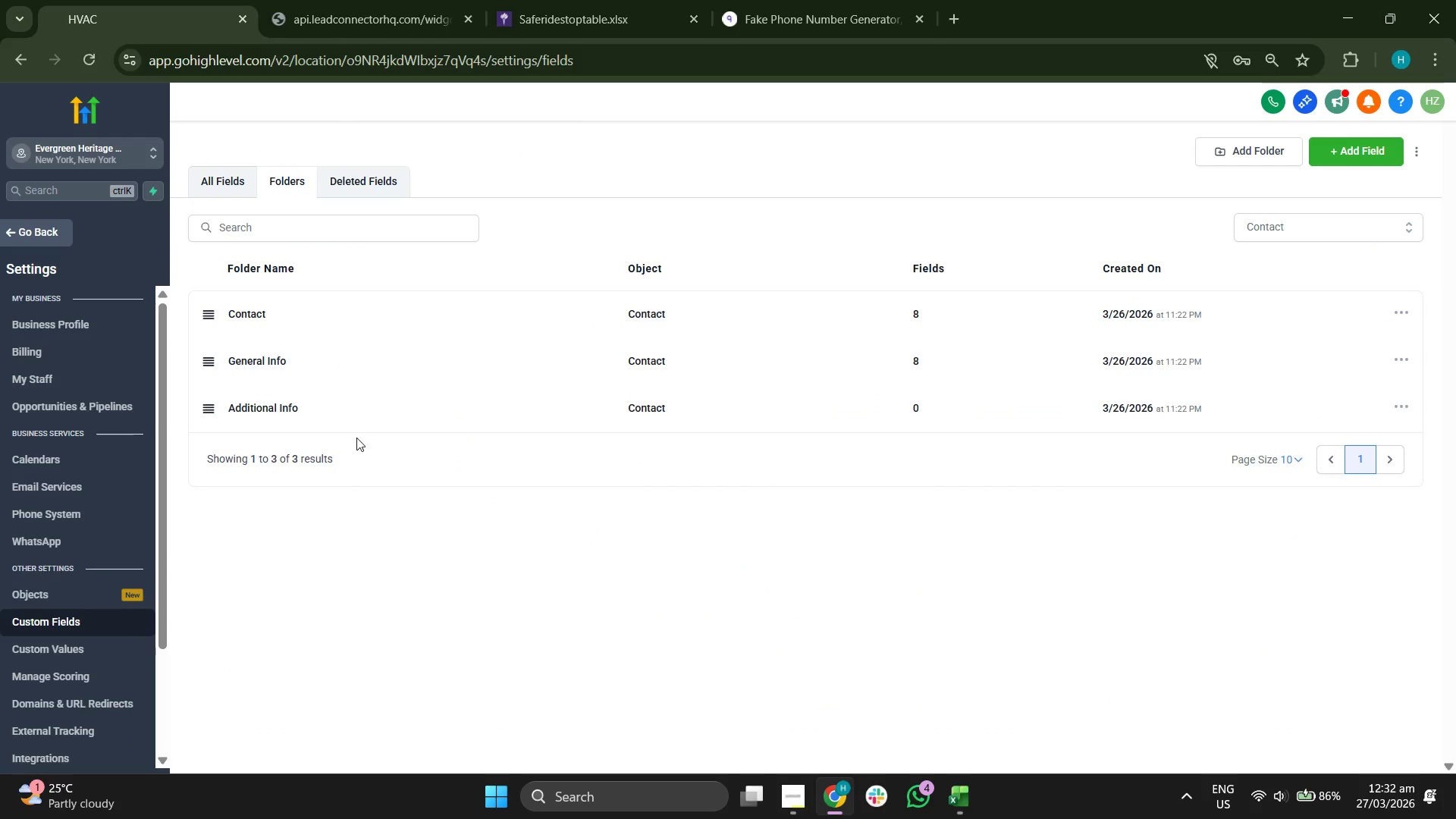 
left_click([284, 312])
 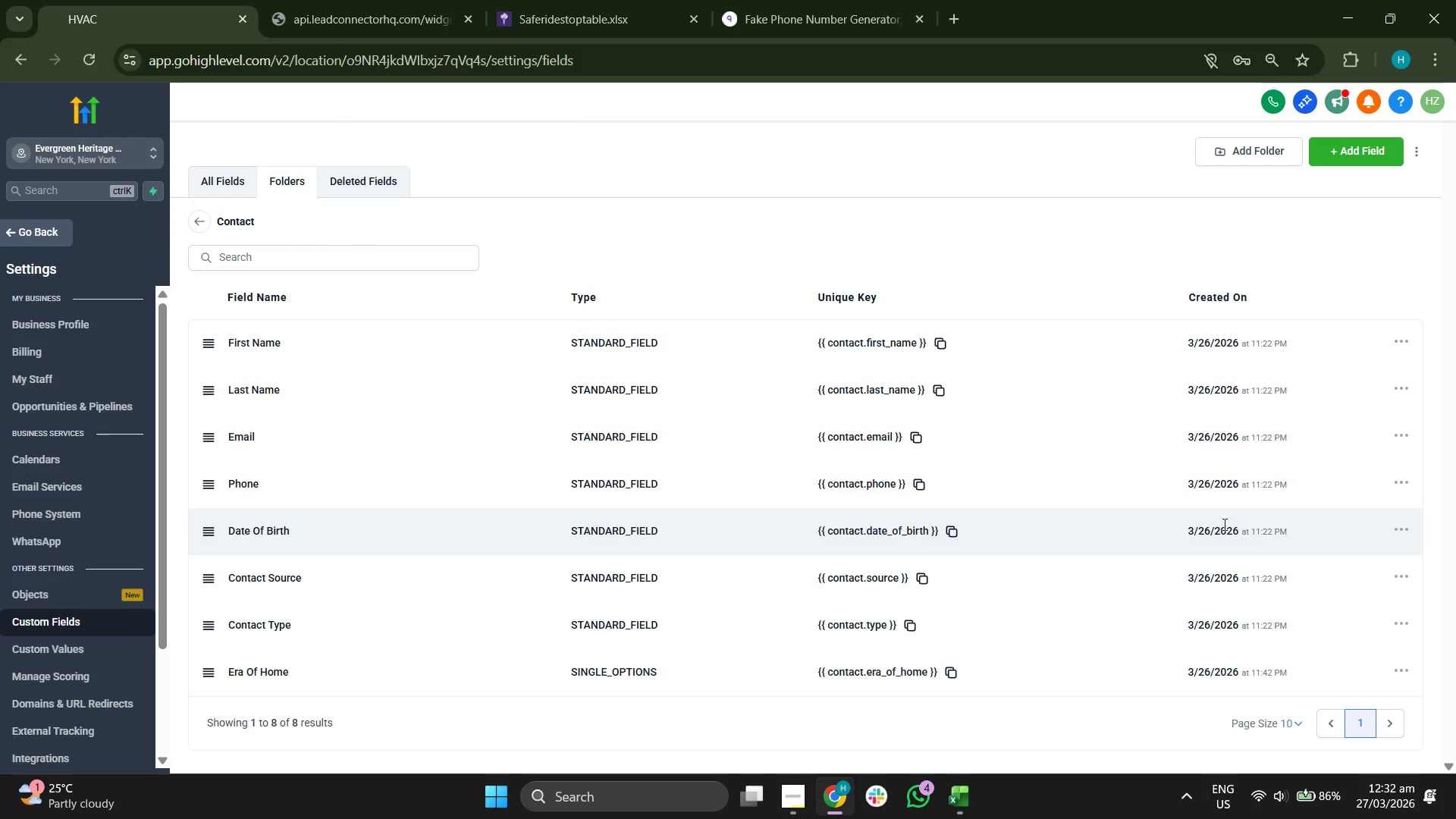 
scroll: coordinate [1232, 526], scroll_direction: down, amount: 2.0
 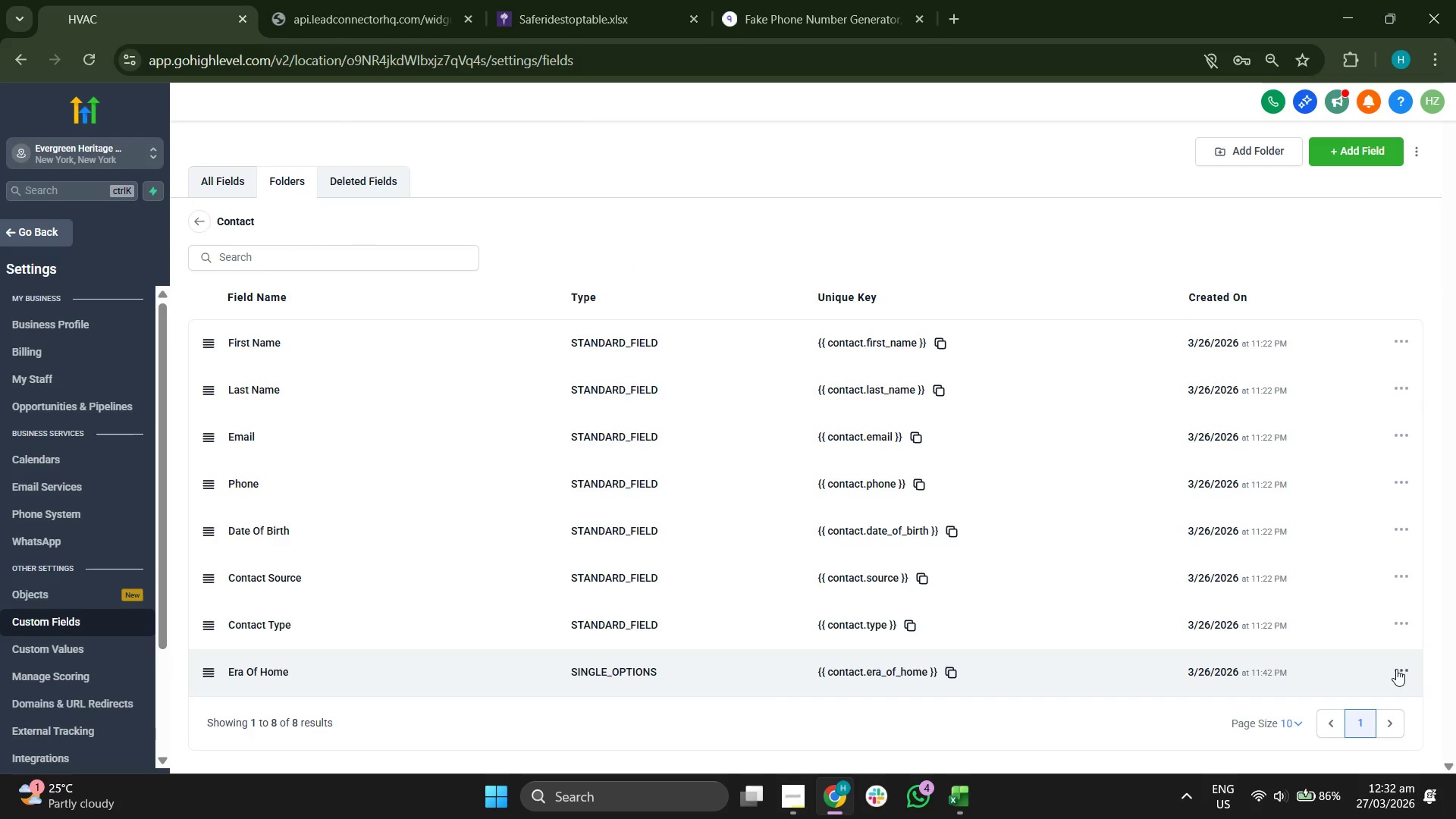 
left_click([1396, 670])
 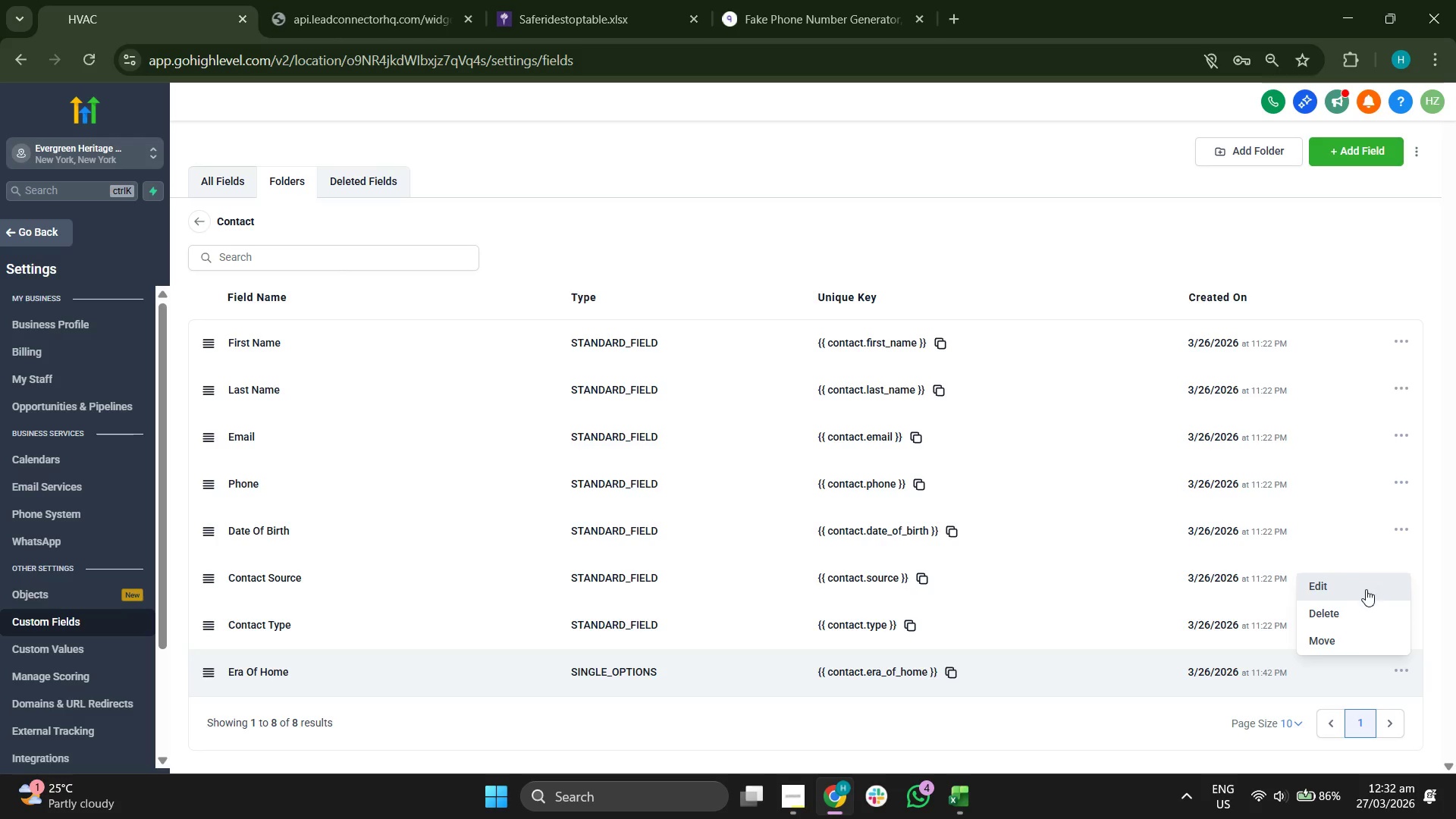 
left_click([1362, 591])
 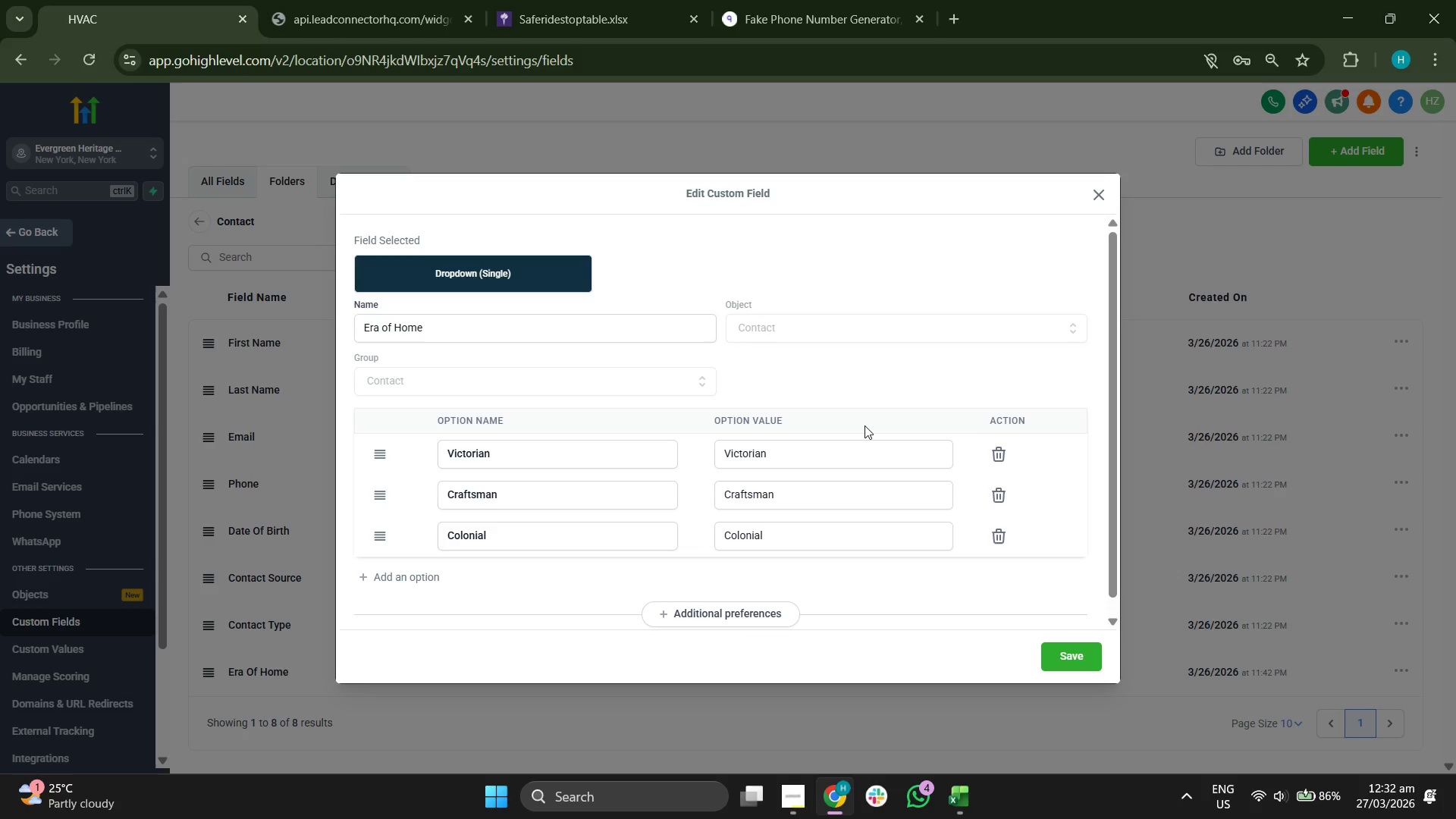 
wait(9.95)
 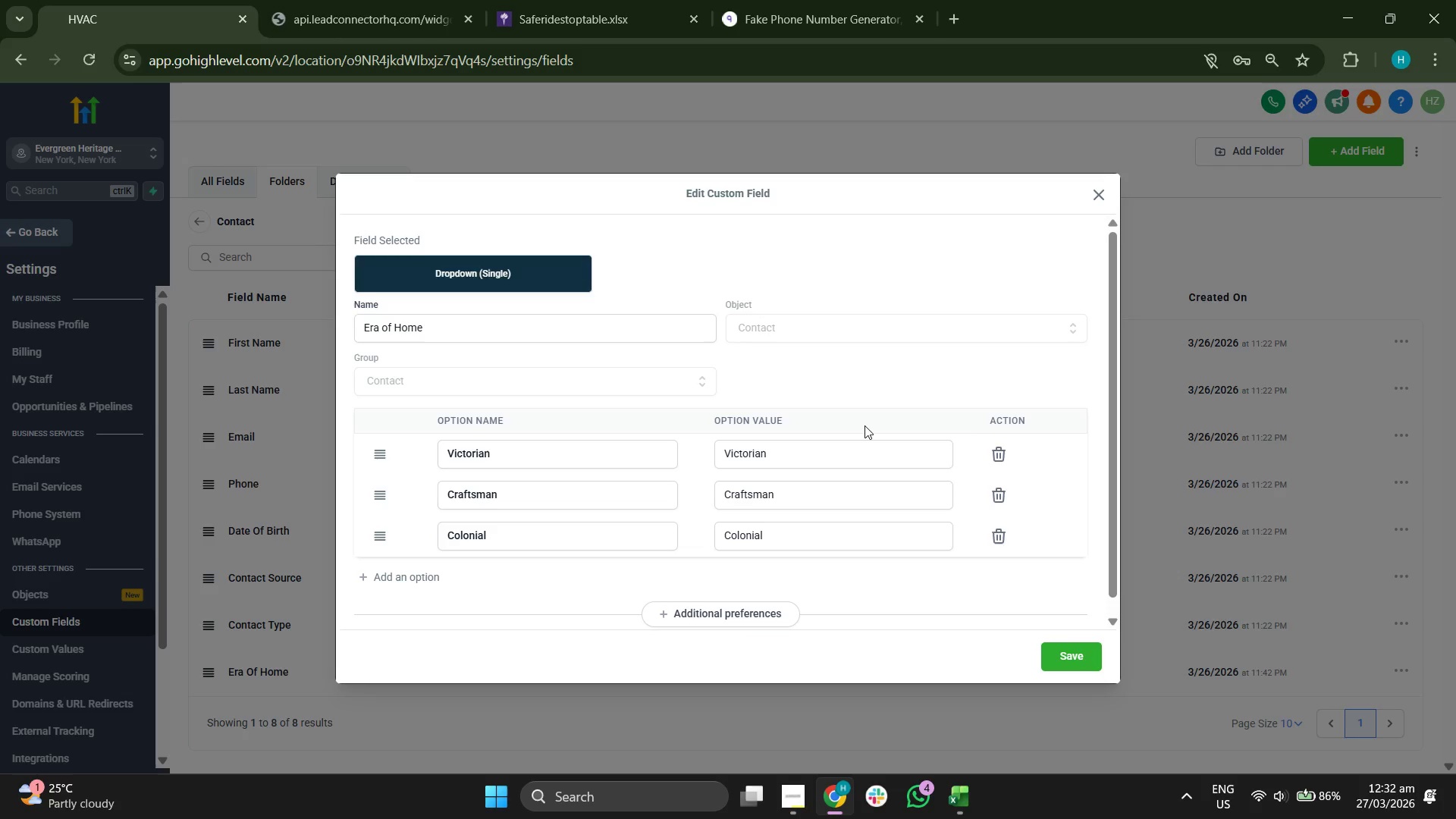 
scroll: coordinate [640, 501], scroll_direction: down, amount: 2.0
 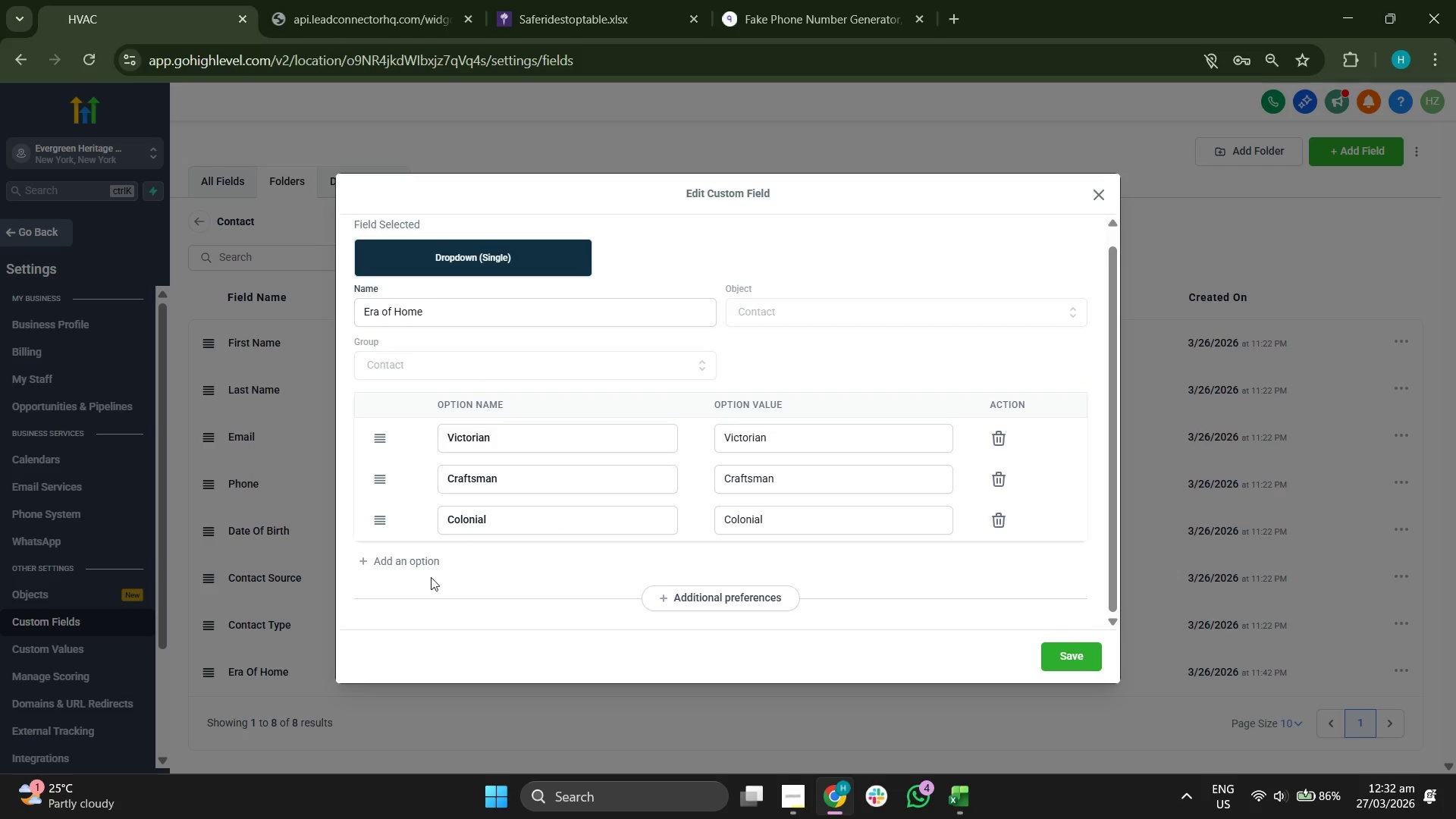 
left_click([424, 563])
 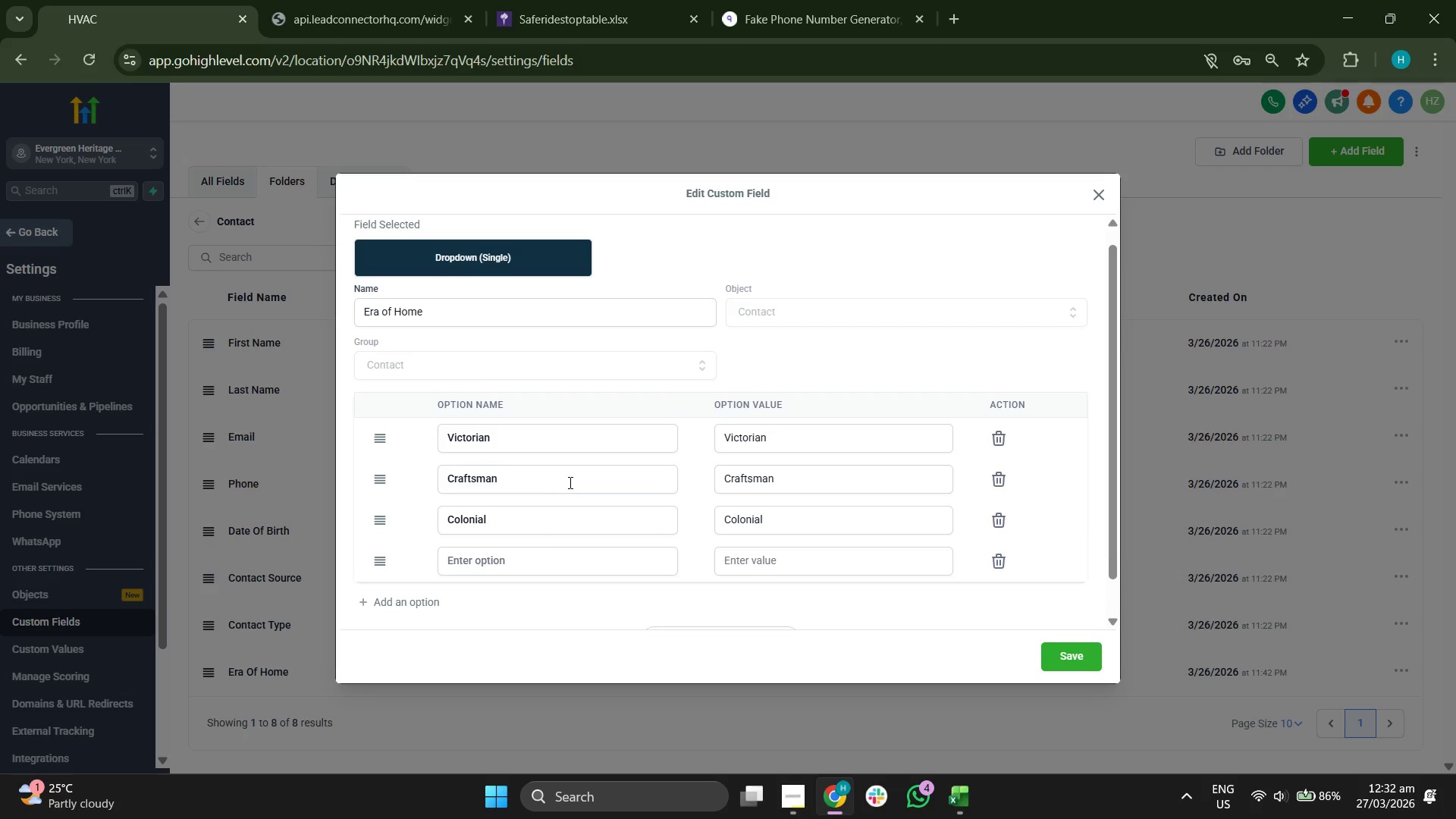 
scroll: coordinate [569, 482], scroll_direction: down, amount: 1.0
 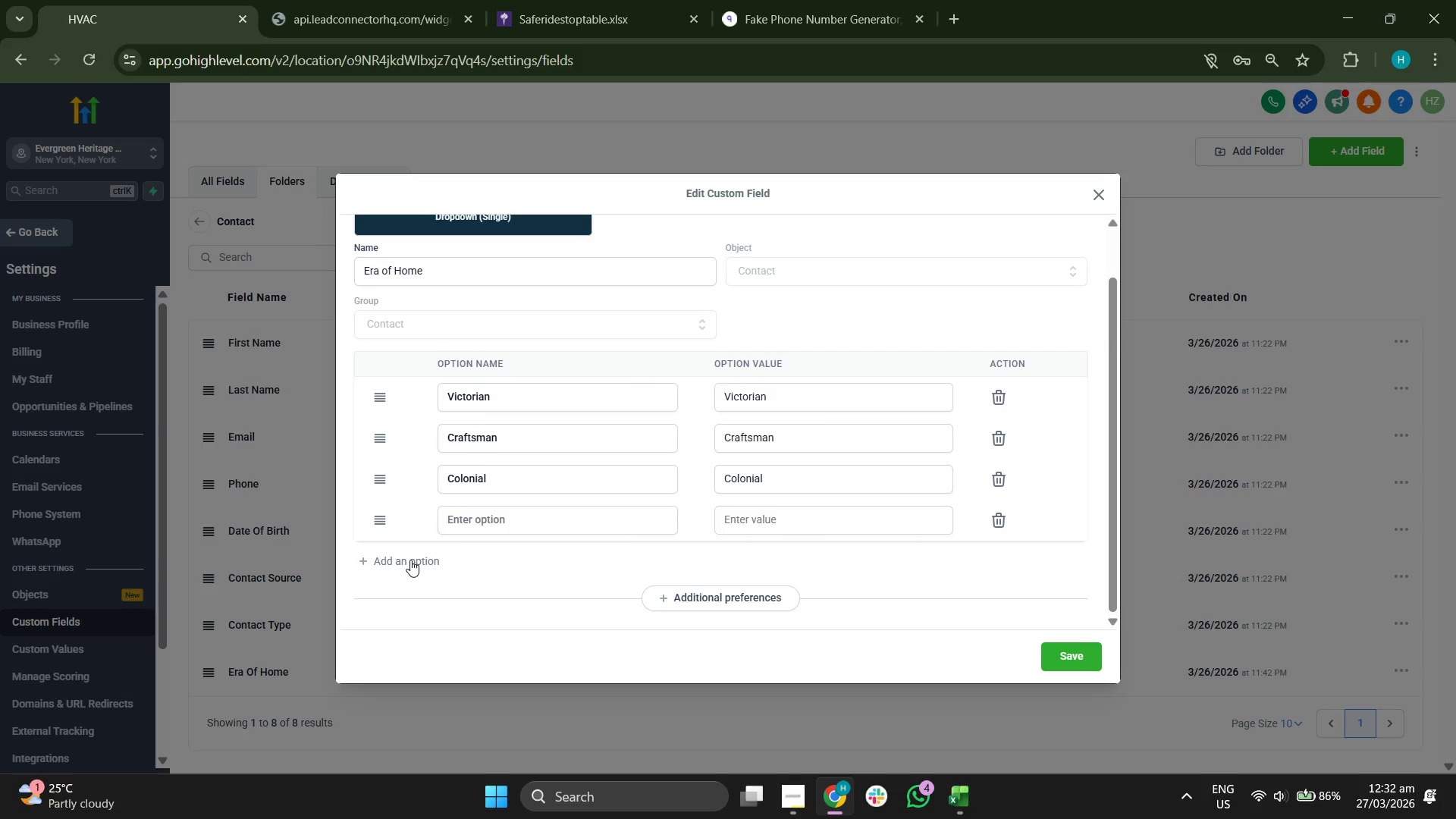 
left_click([410, 560])
 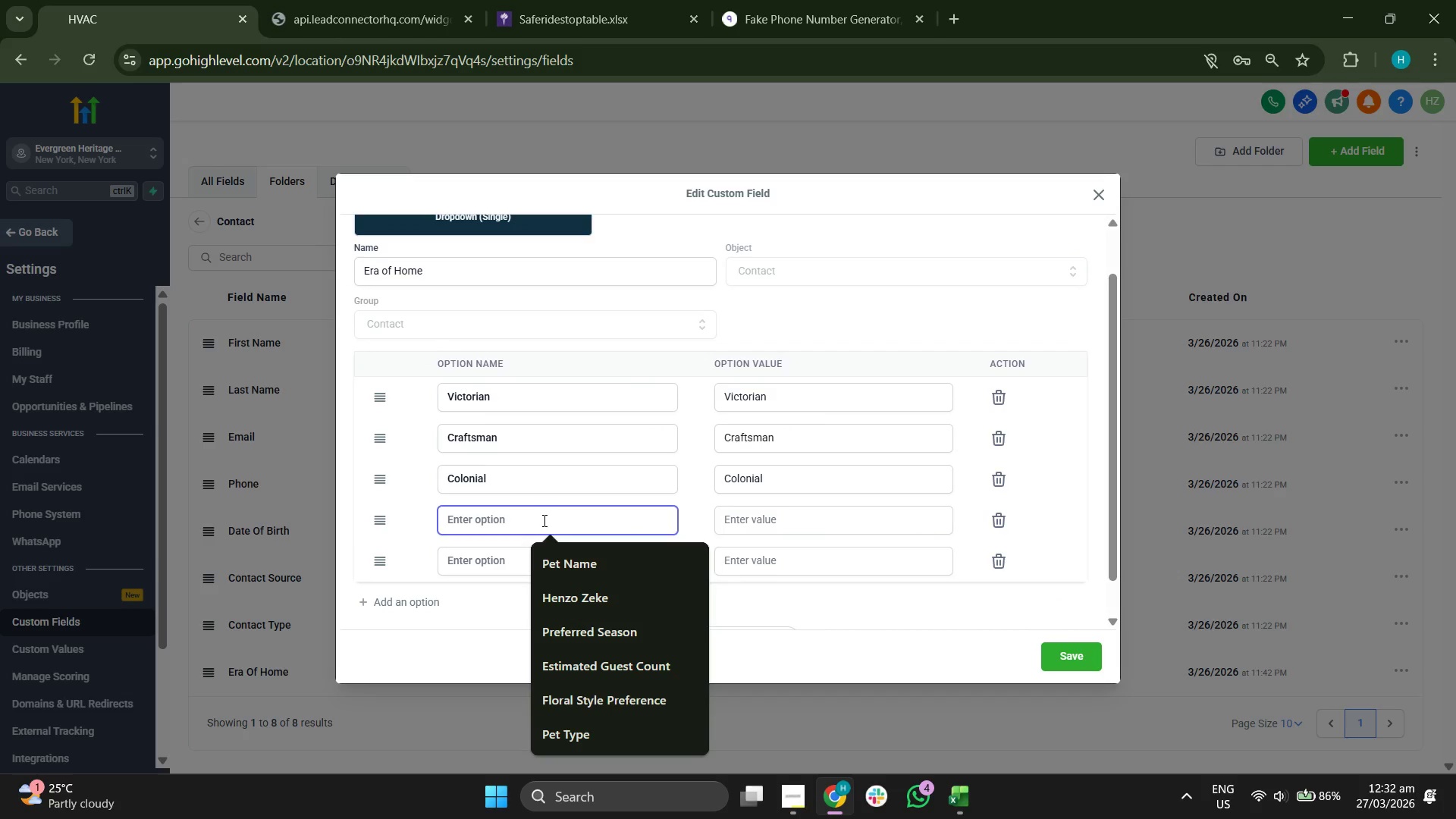 
type(Rudi)
key(Backspace)
key(Backspace)
key(Backspace)
key(Backspace)
type(t)
key(Backspace)
type(Tudor Revival)
 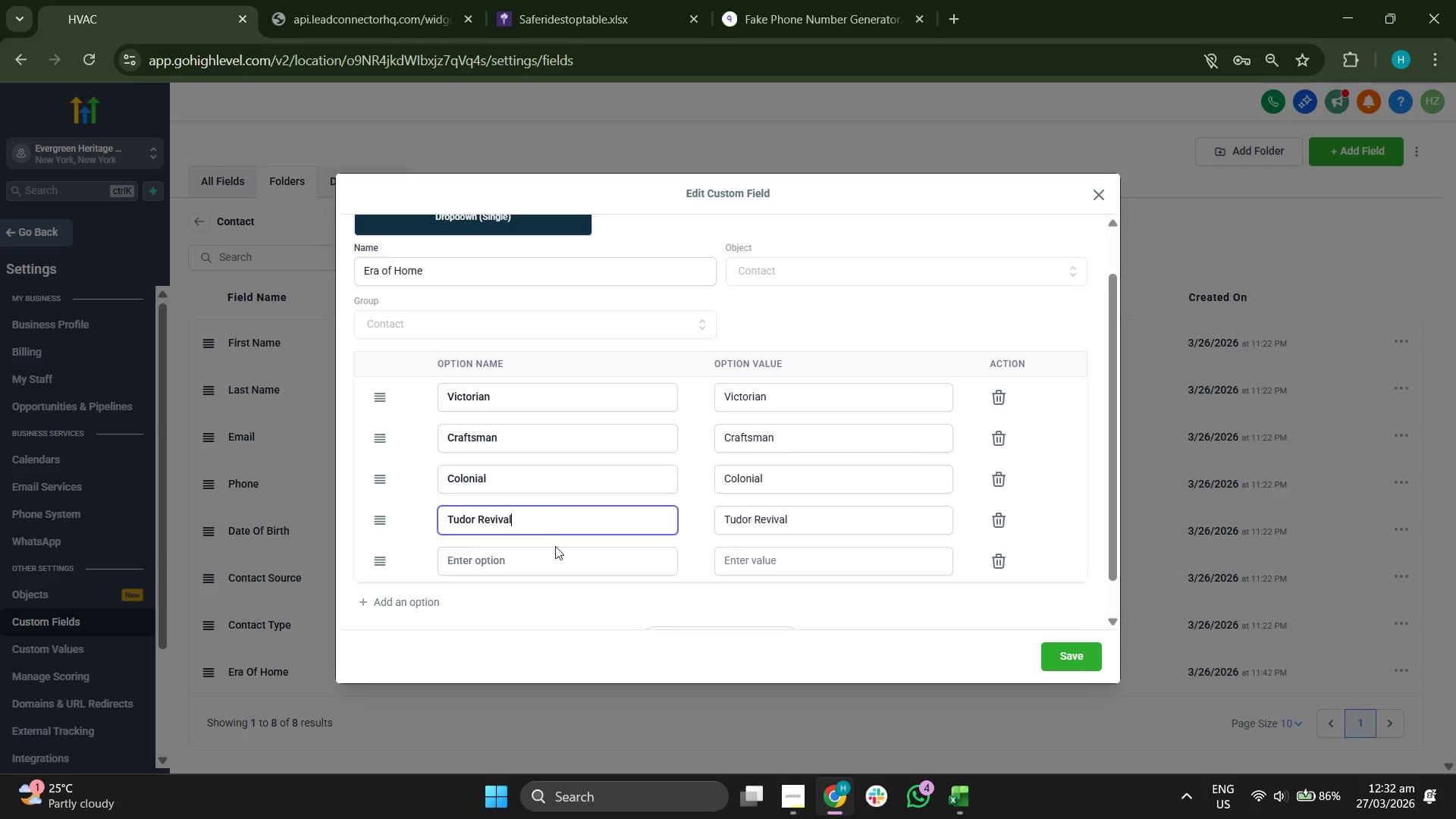 
left_click([557, 551])
 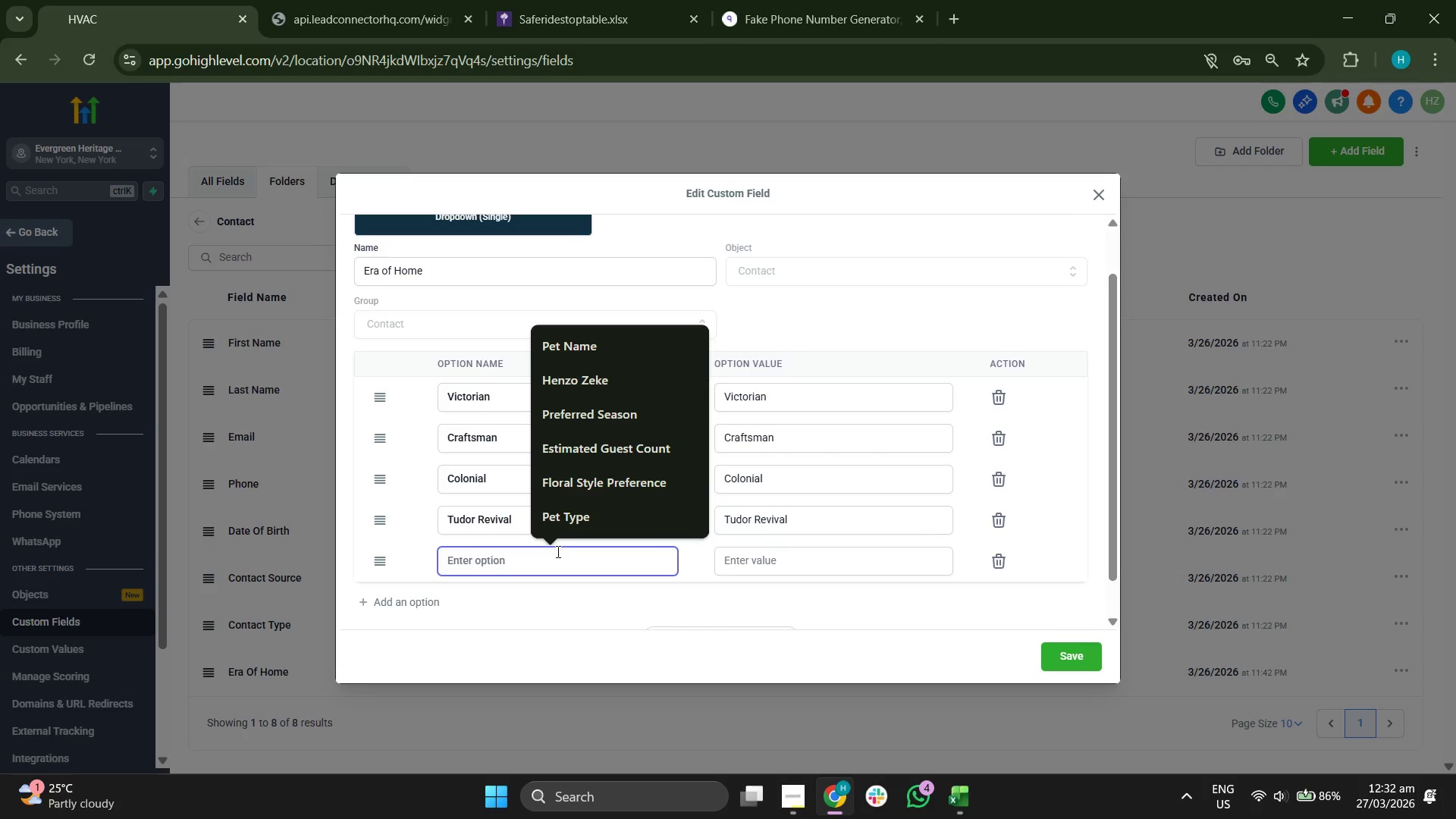 
type(Edwardian)
 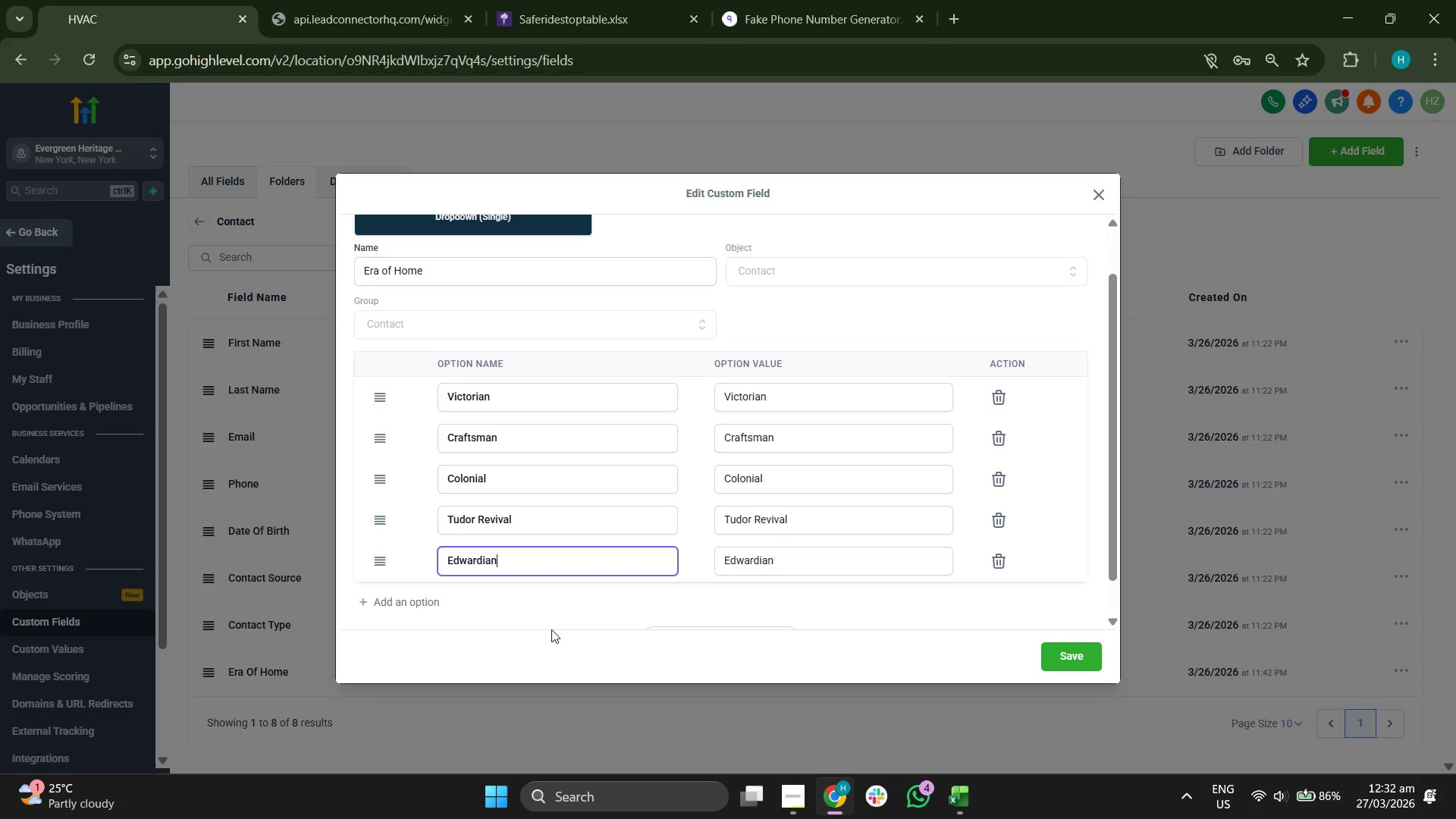 
wait(7.2)
 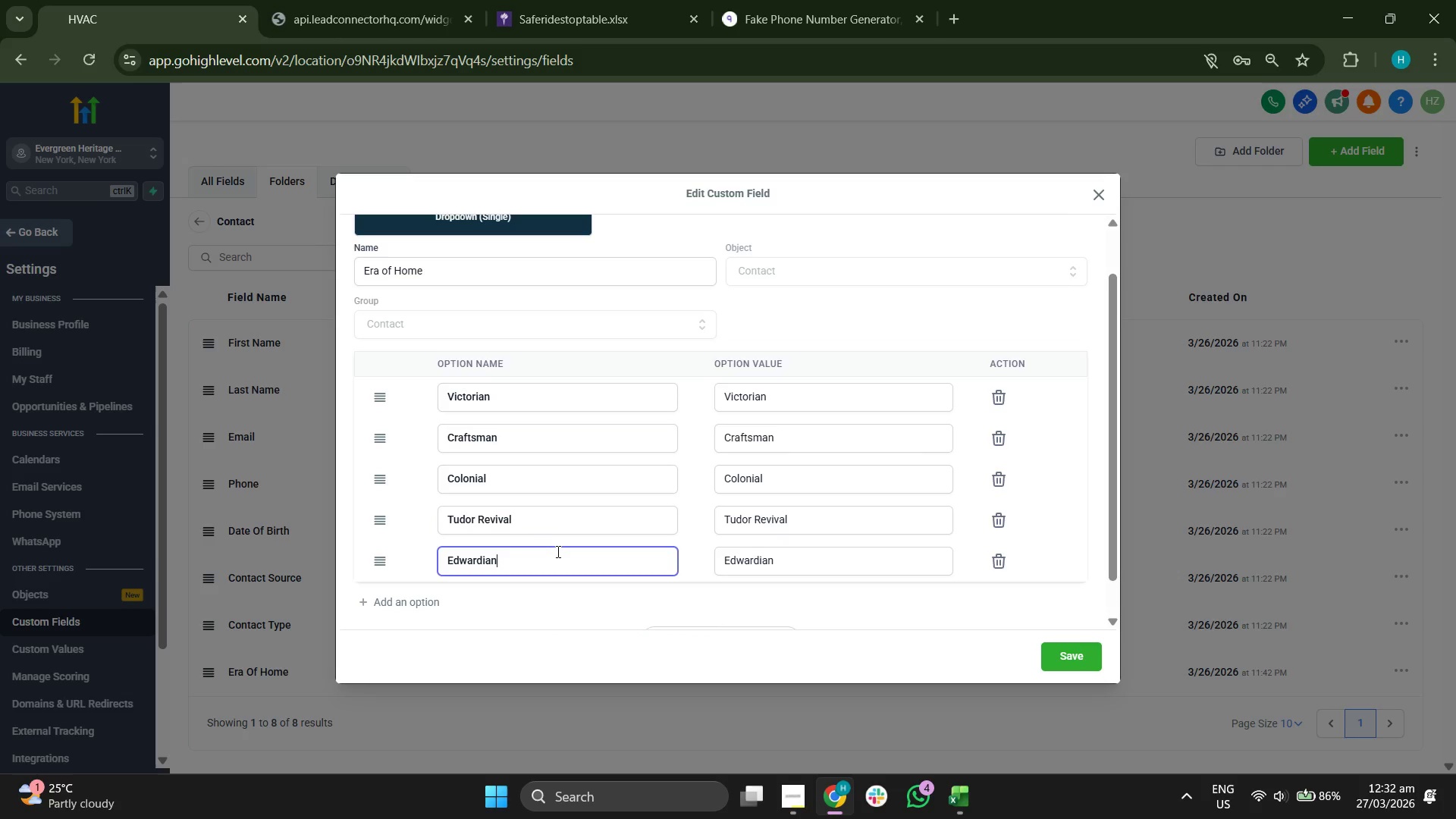 
left_click([1072, 648])
 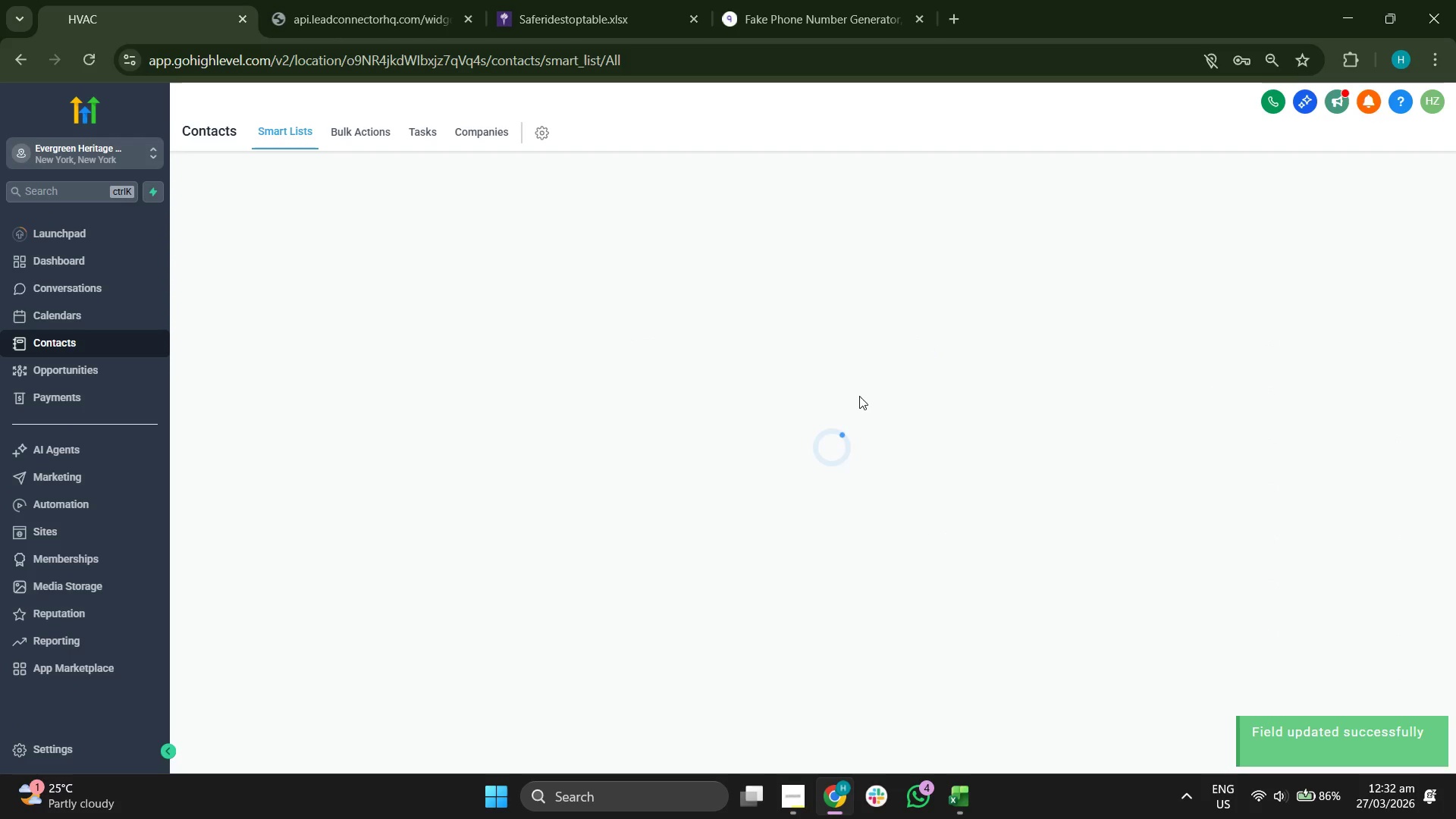 
wait(12.03)
 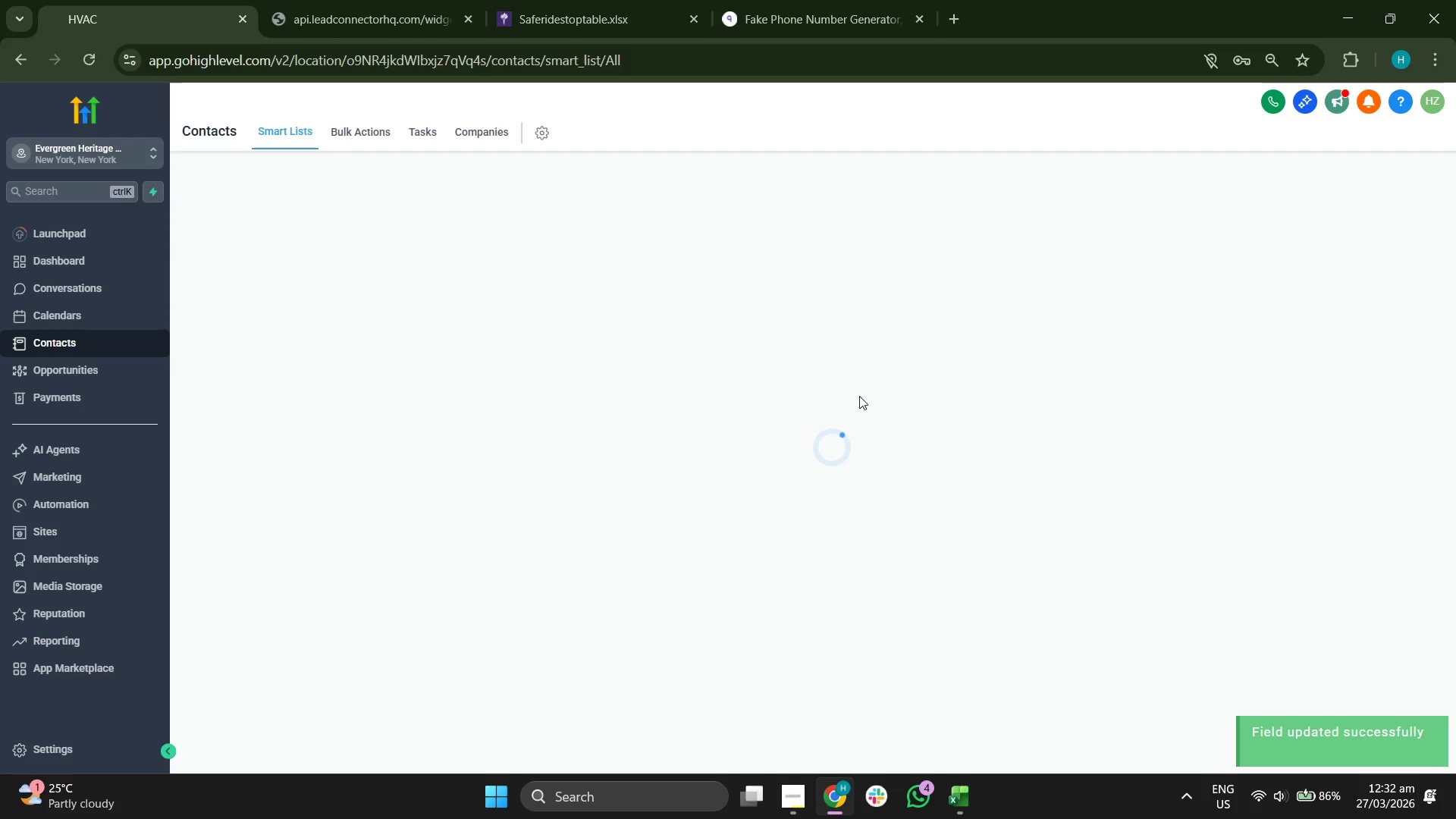 
left_click([1417, 739])
 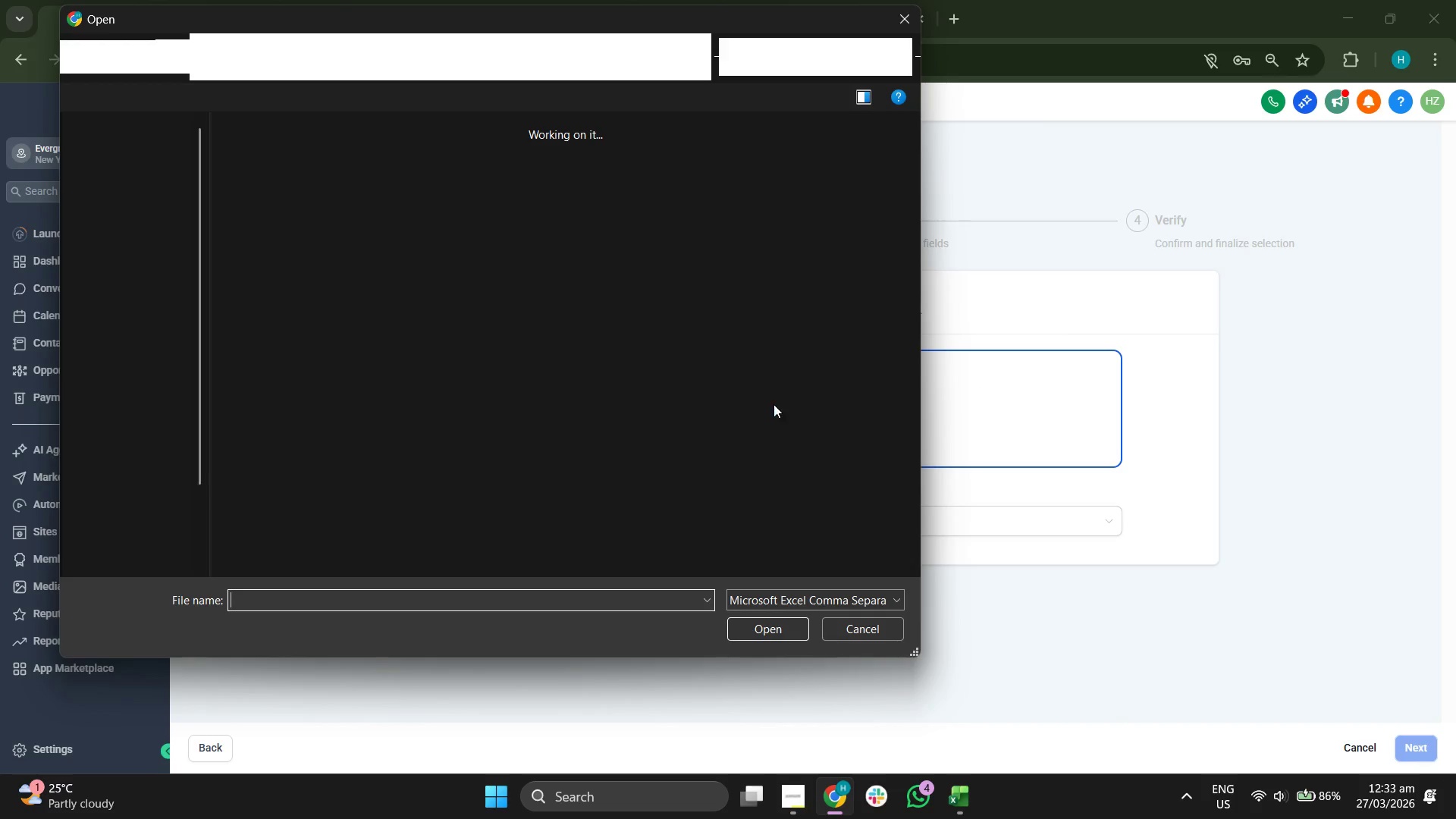 
wait(5.26)
 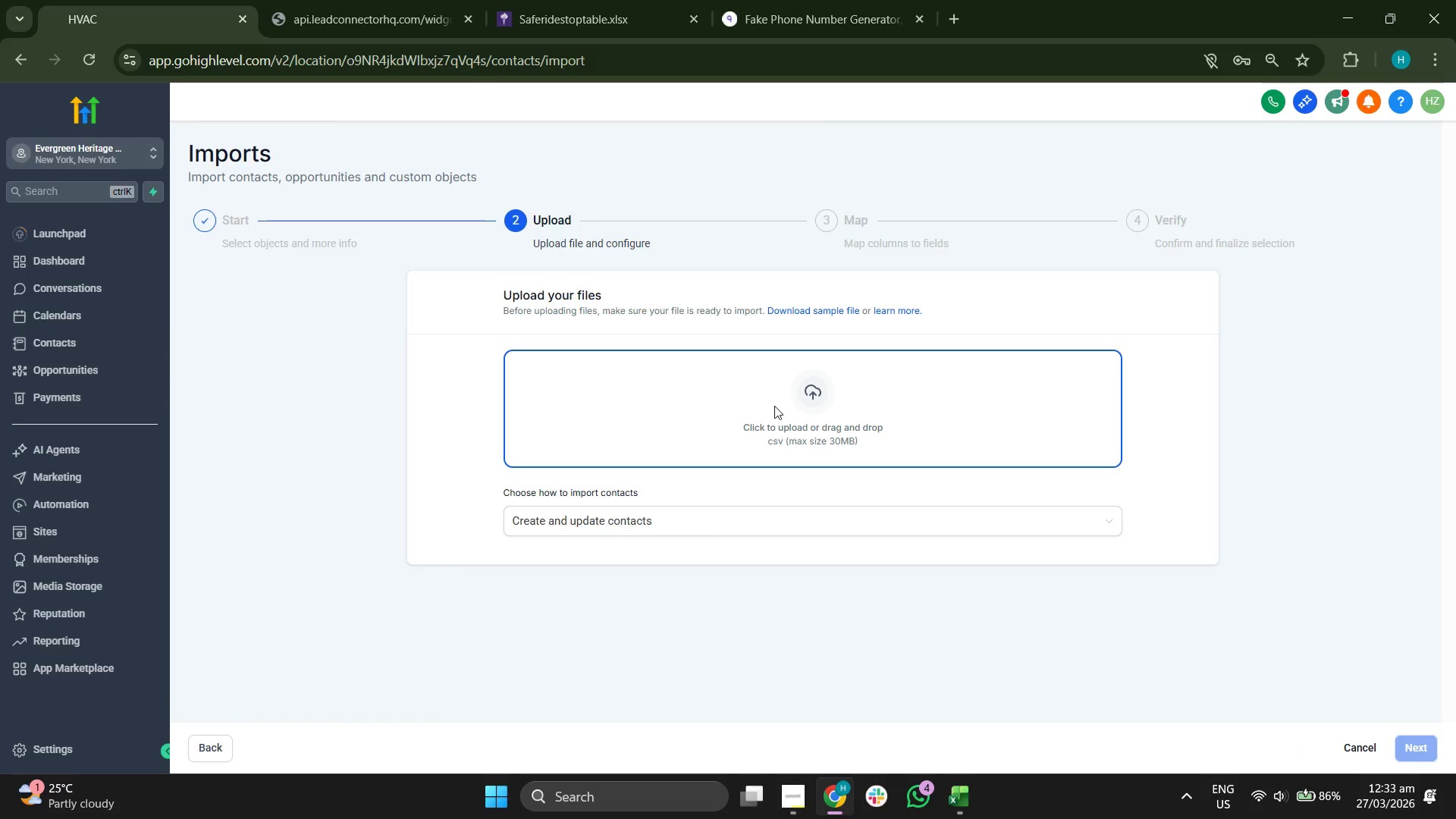 
double_click([306, 211])
 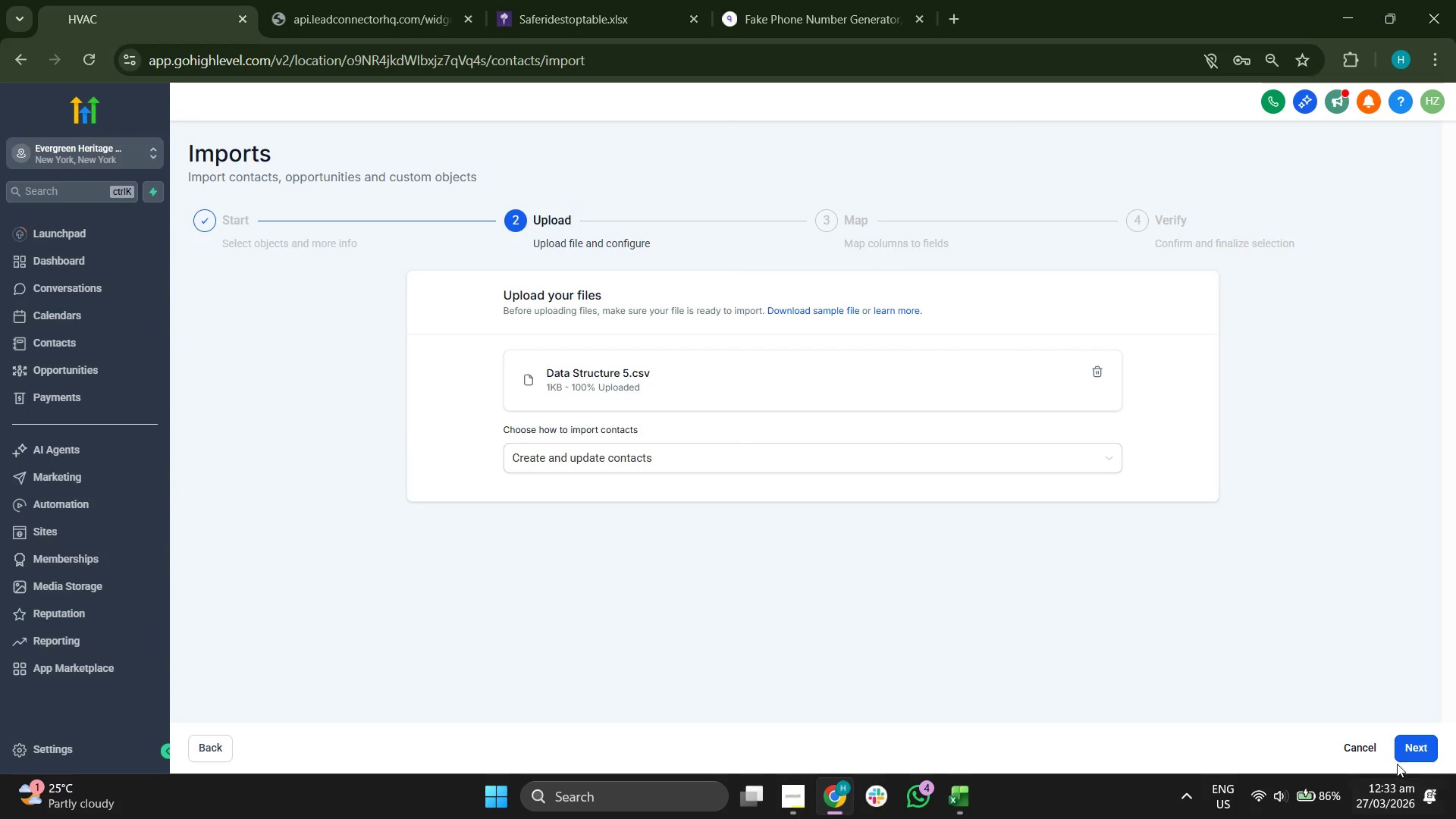 
left_click([1403, 755])
 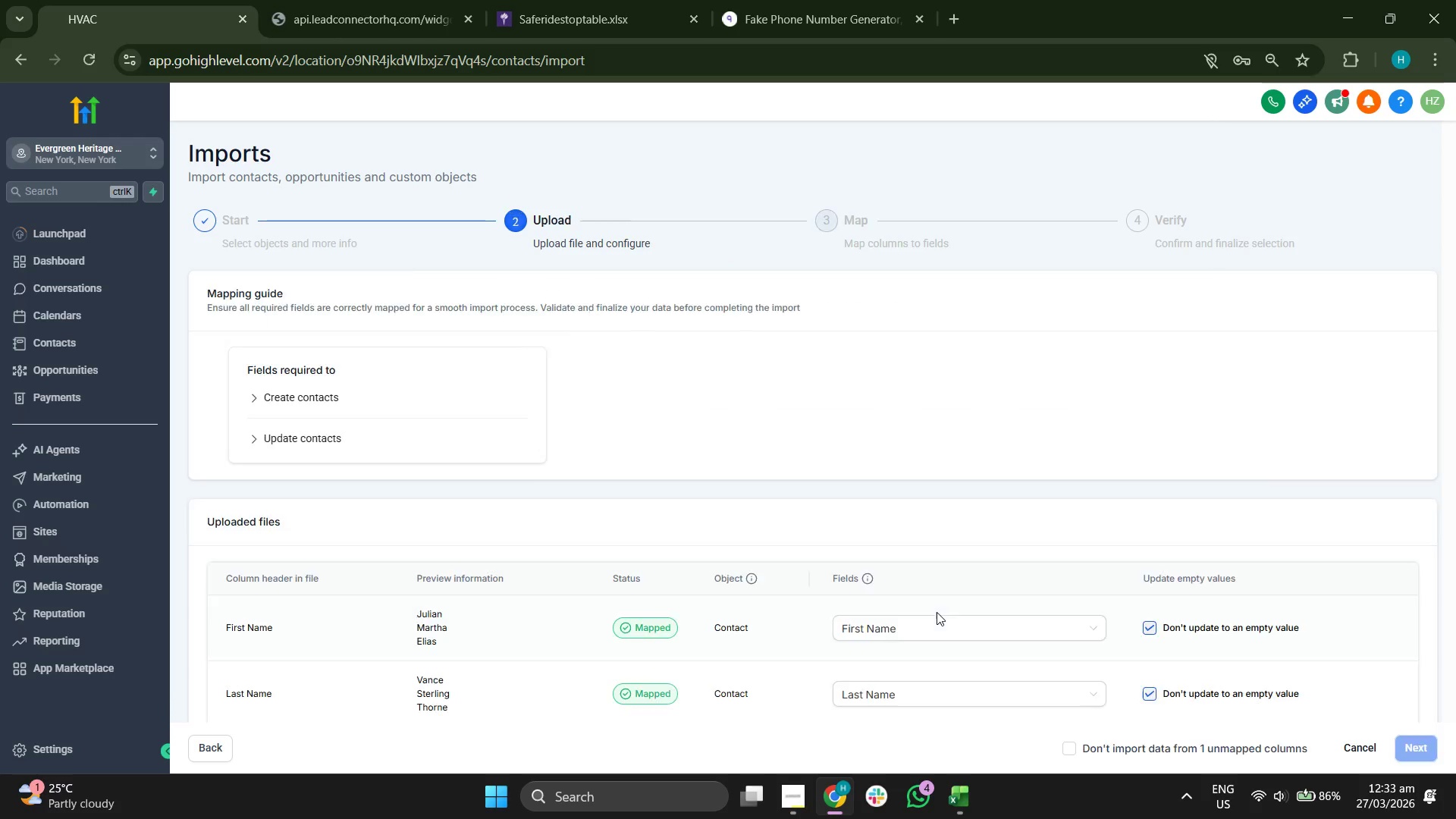 
scroll: coordinate [862, 551], scroll_direction: down, amount: 4.0
 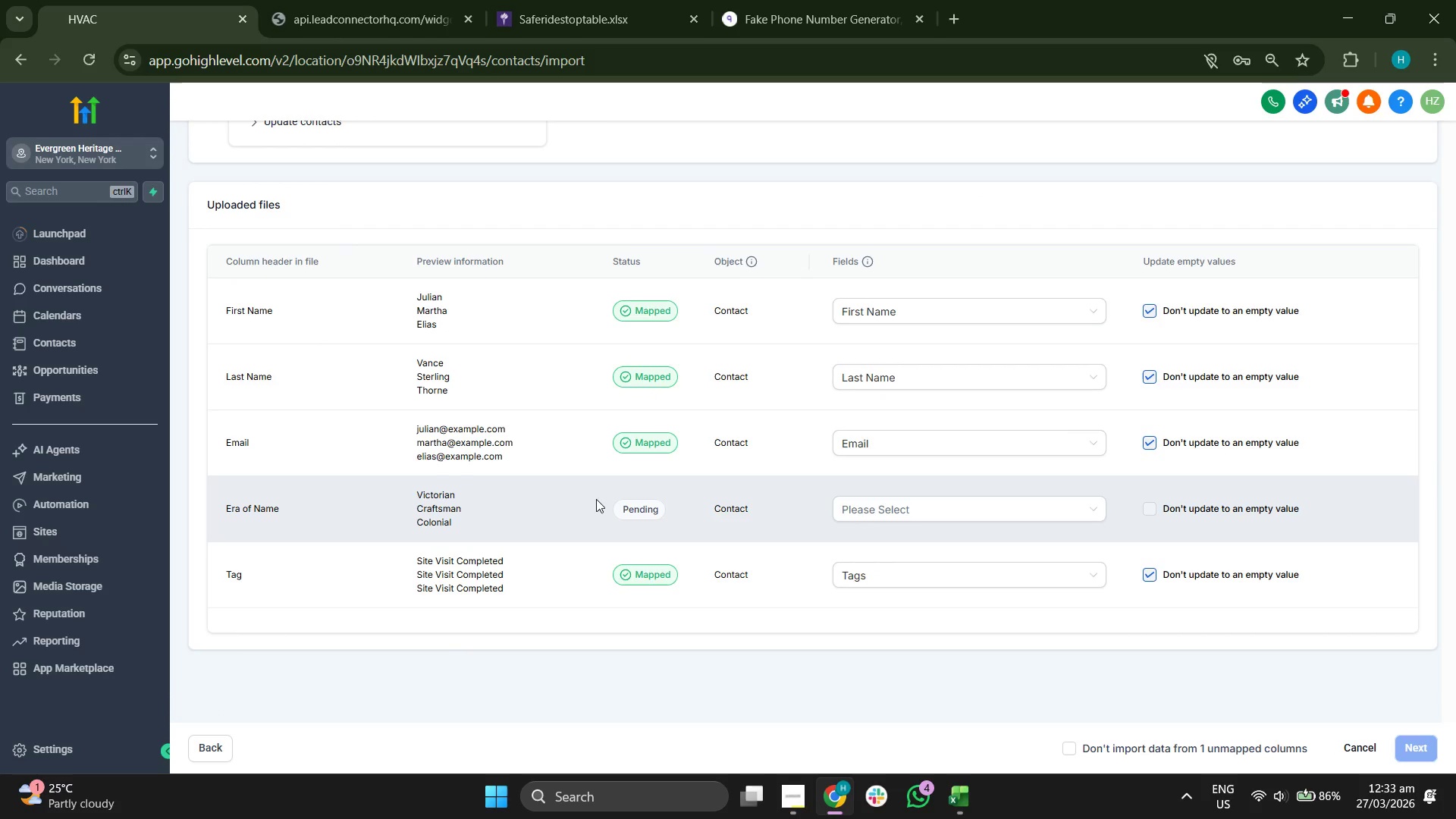 
left_click([635, 507])
 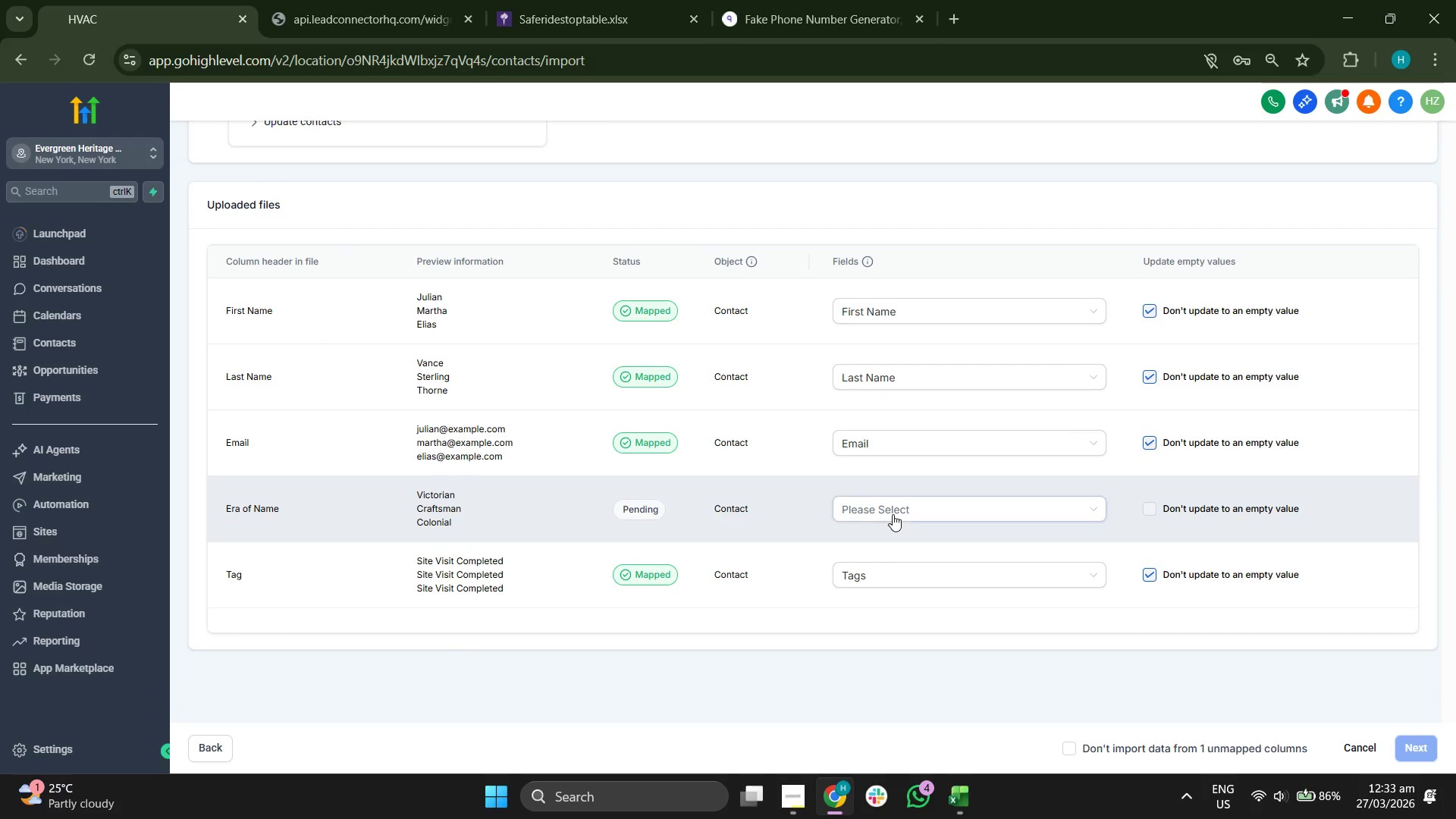 
left_click([893, 514])
 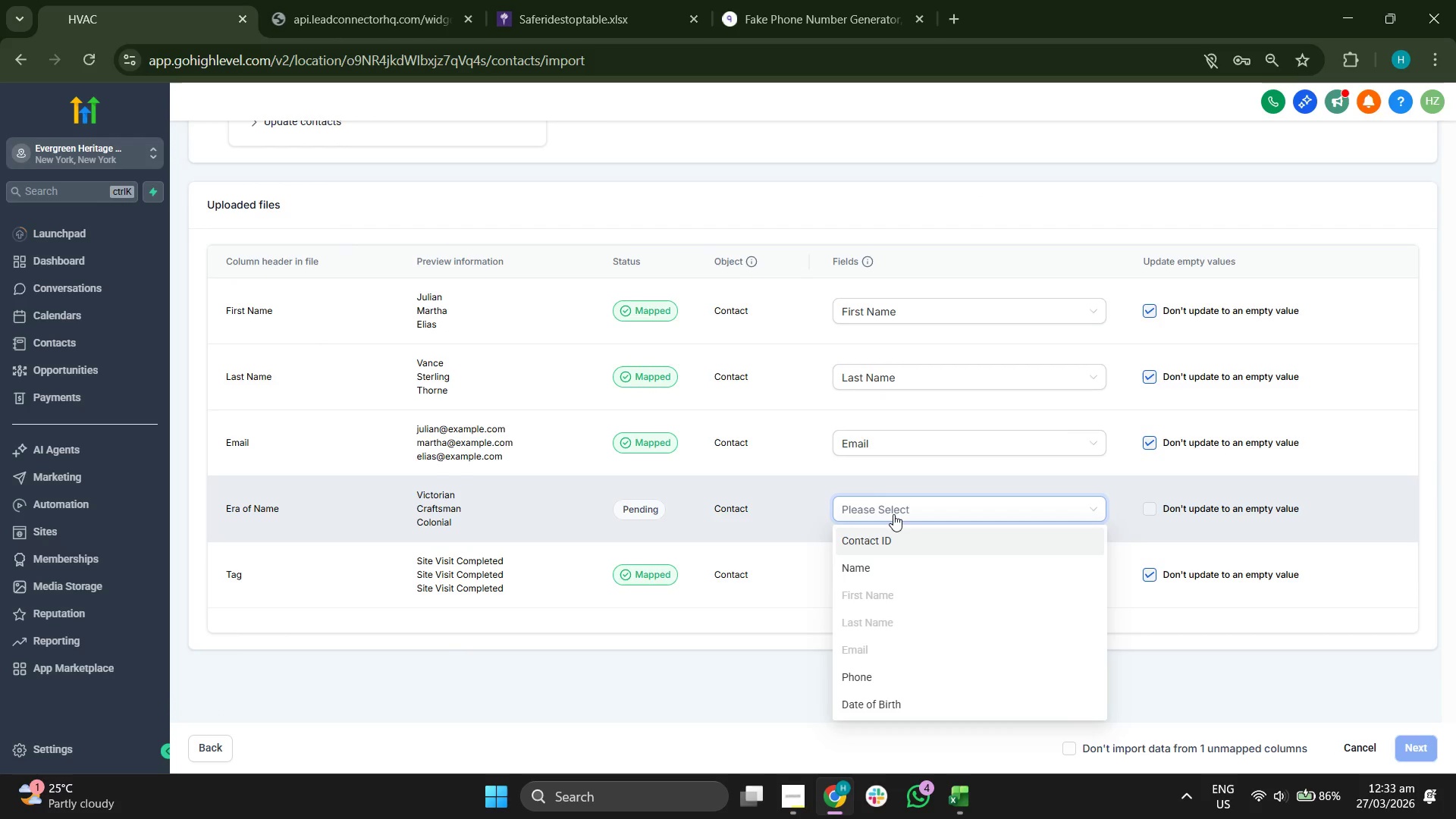 
left_click([893, 514])
 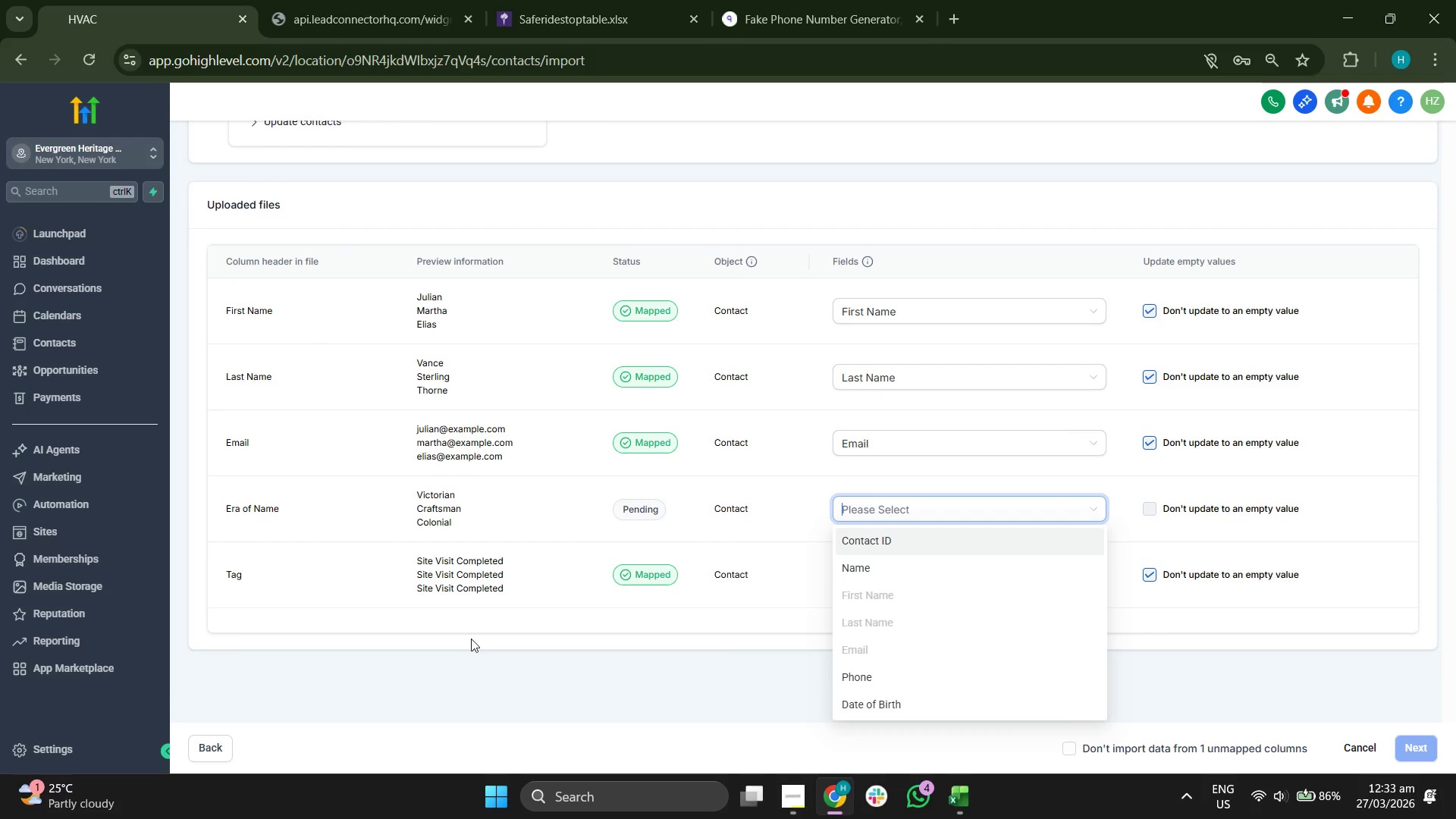 
left_click([516, 661])
 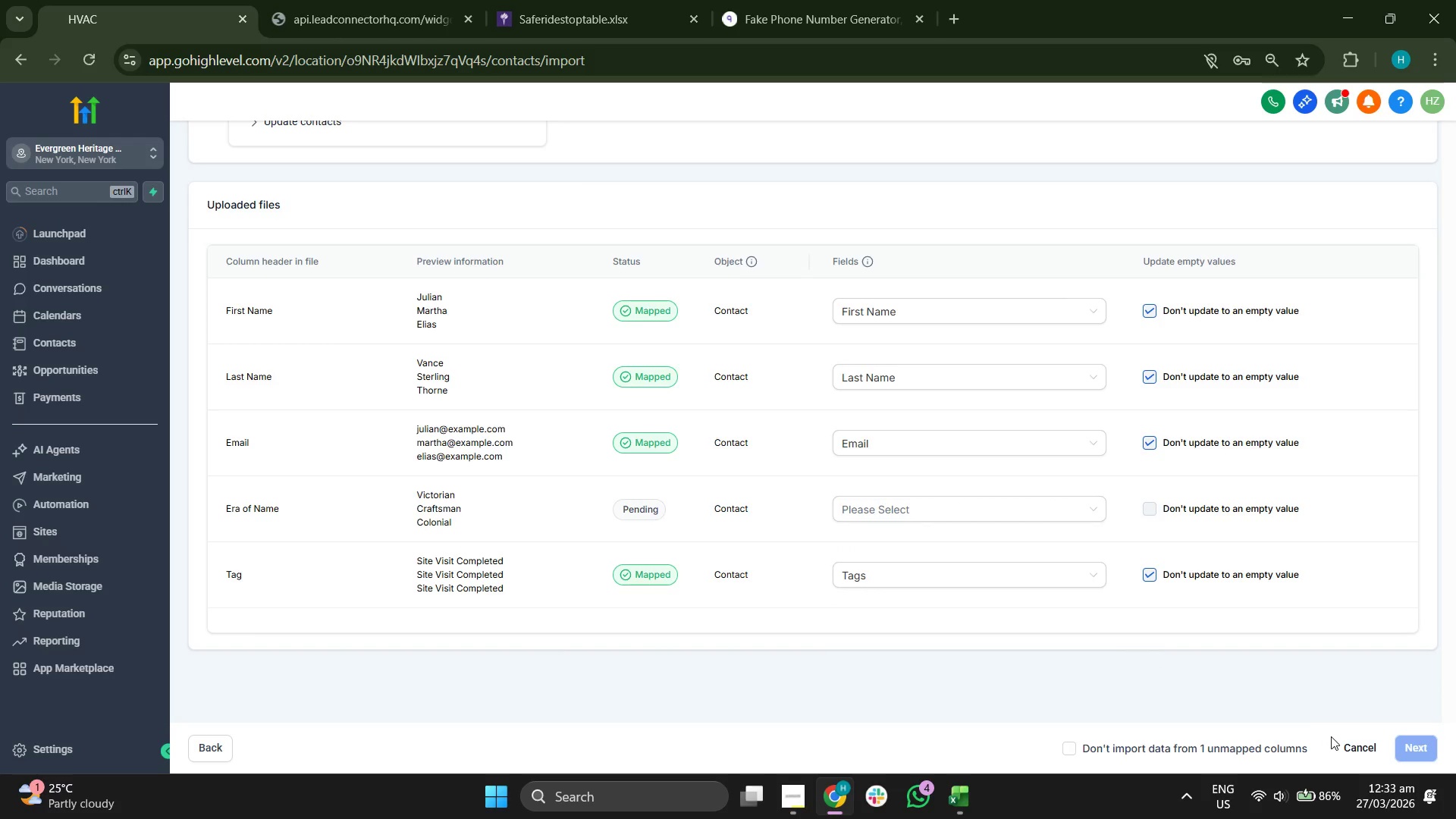 
left_click([1345, 742])
 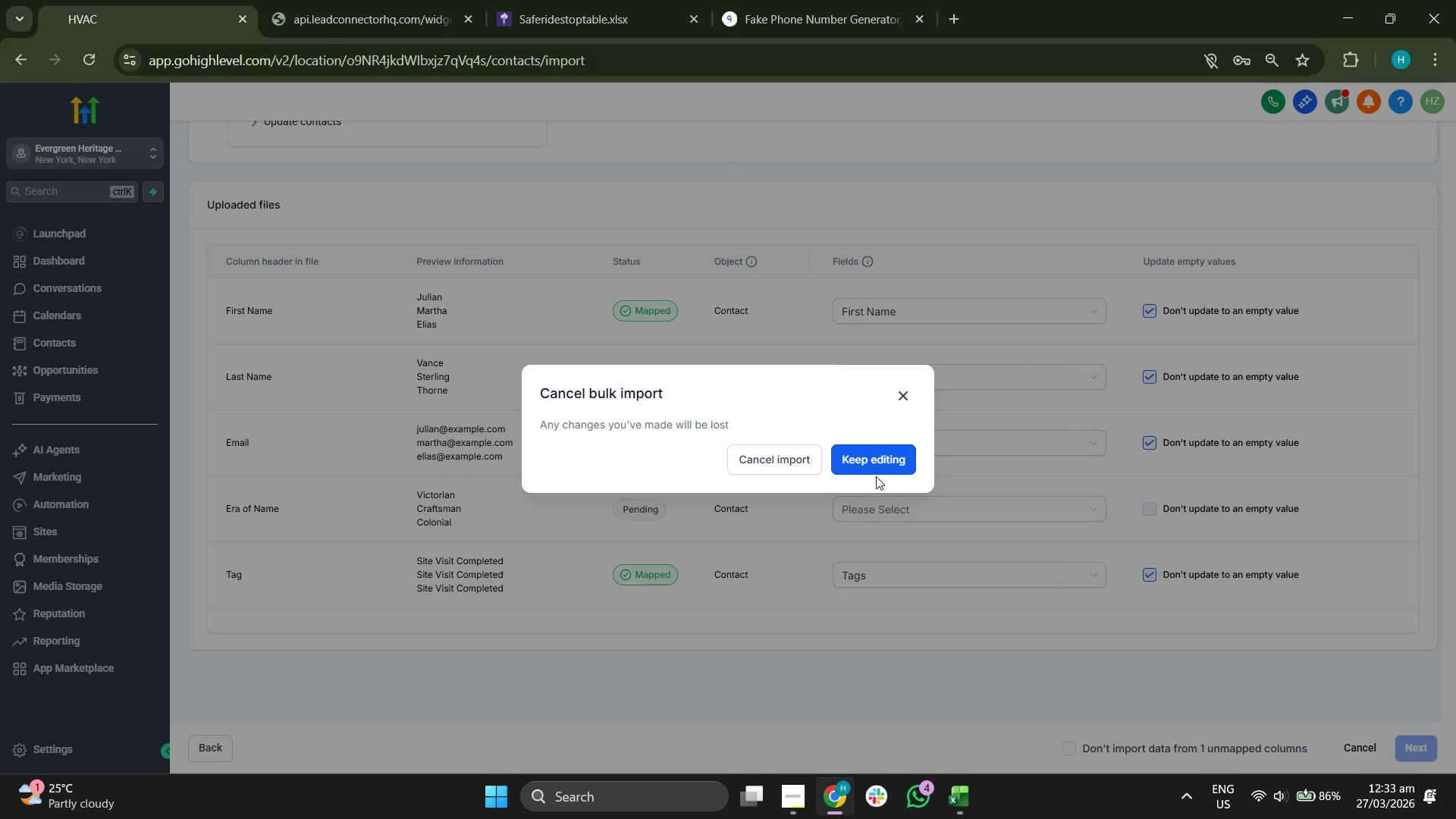 
left_click([873, 465])
 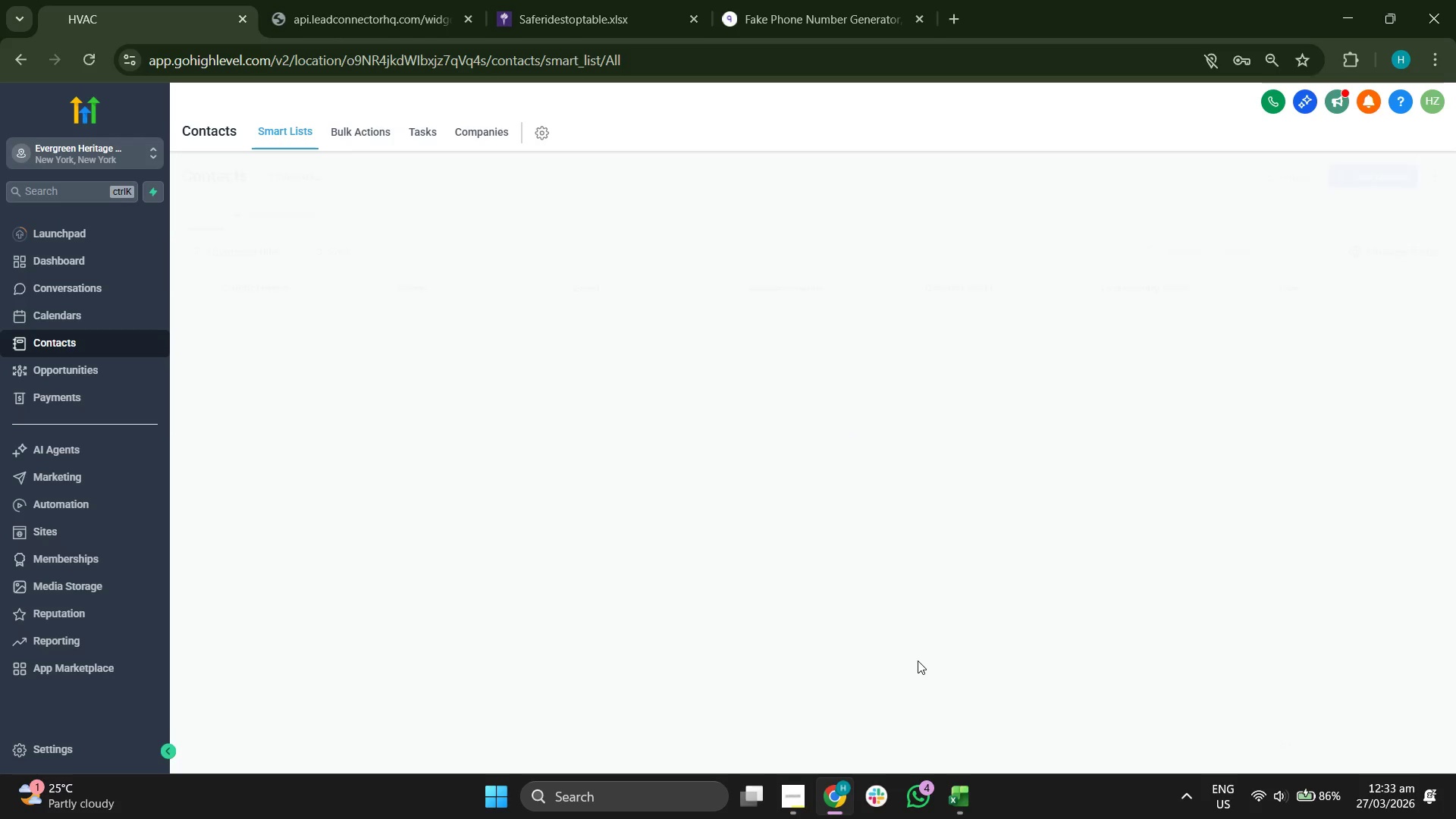 
wait(7.22)
 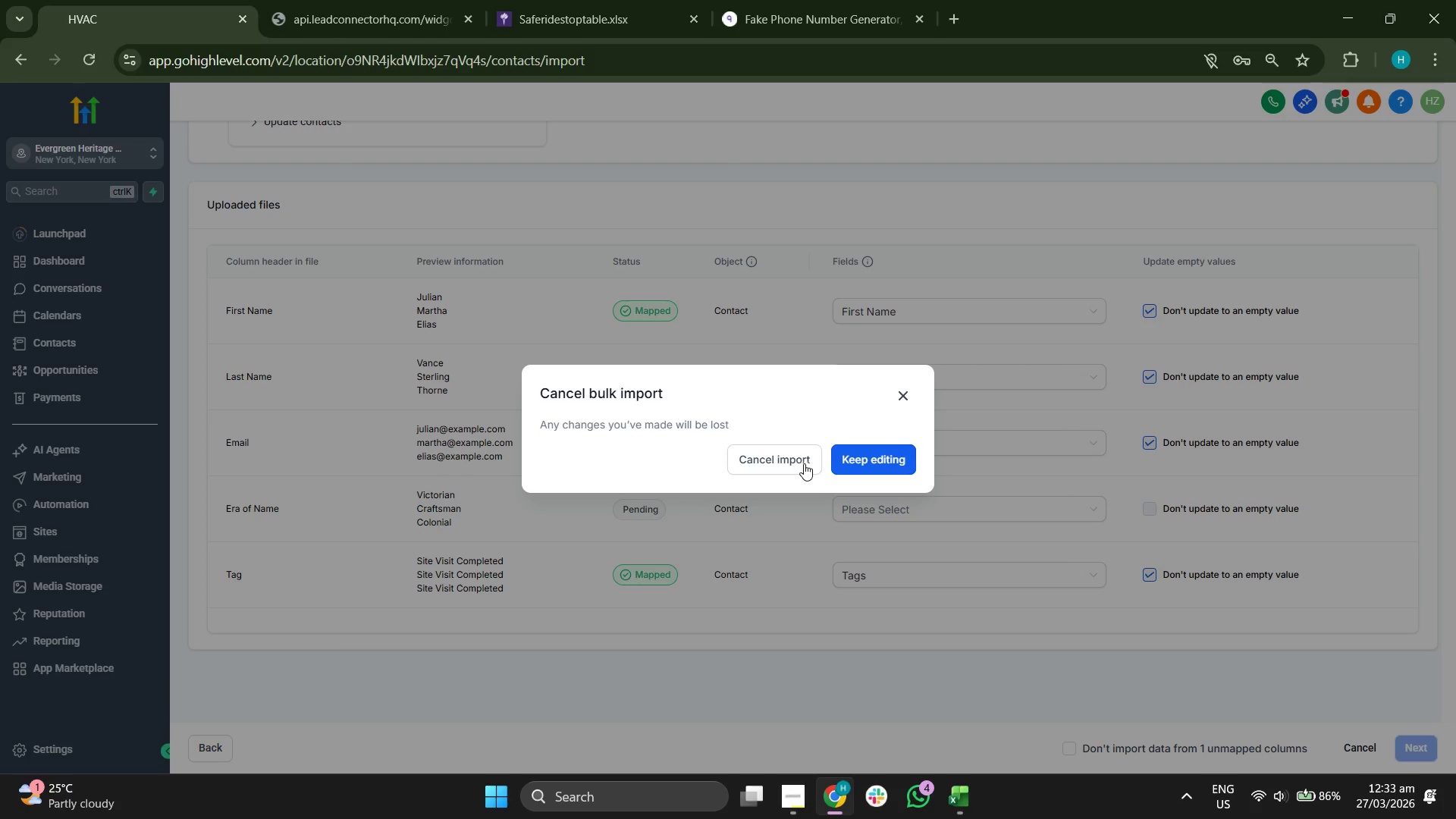 
left_click([965, 802])
 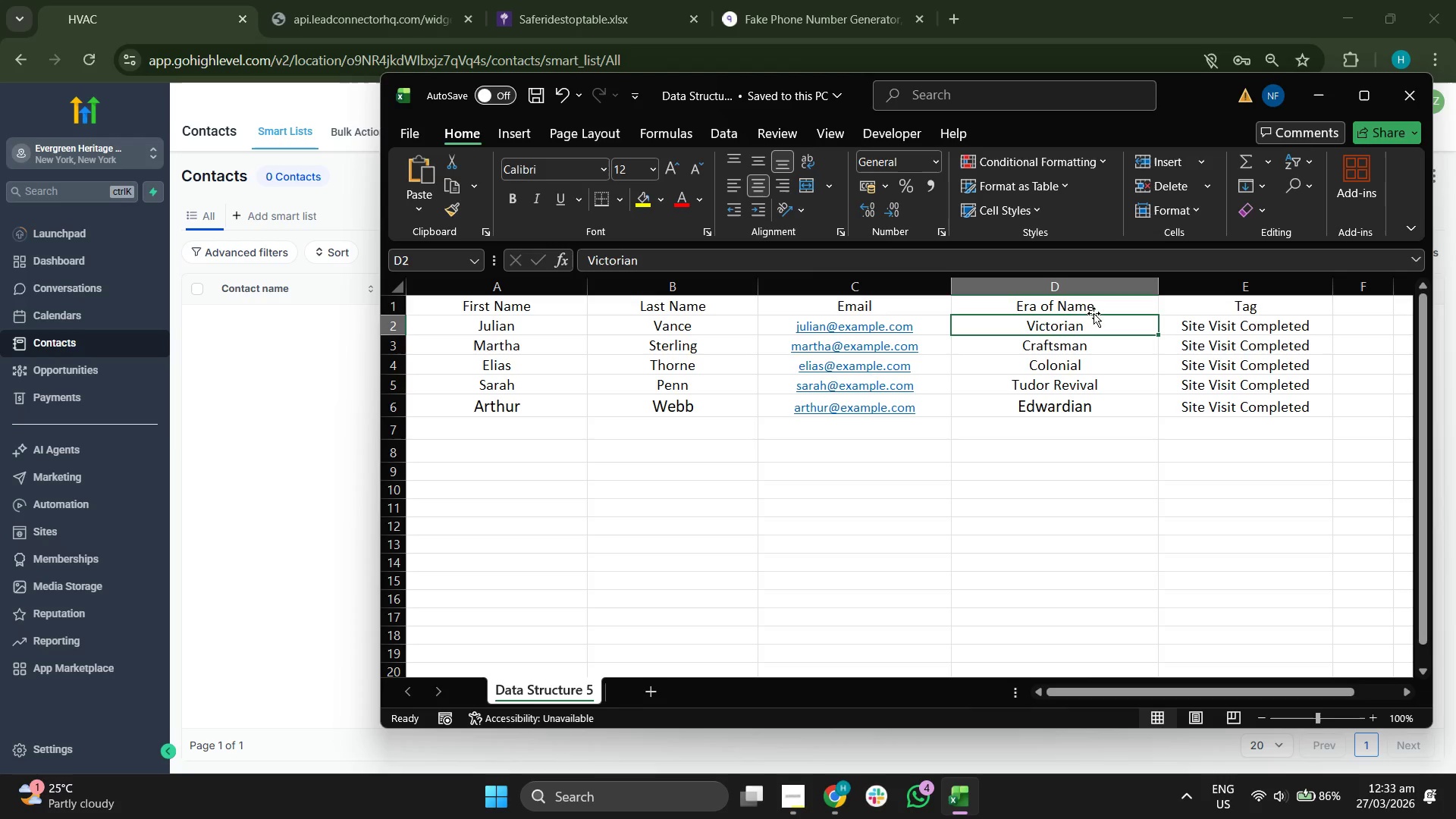 
double_click([1064, 308])
 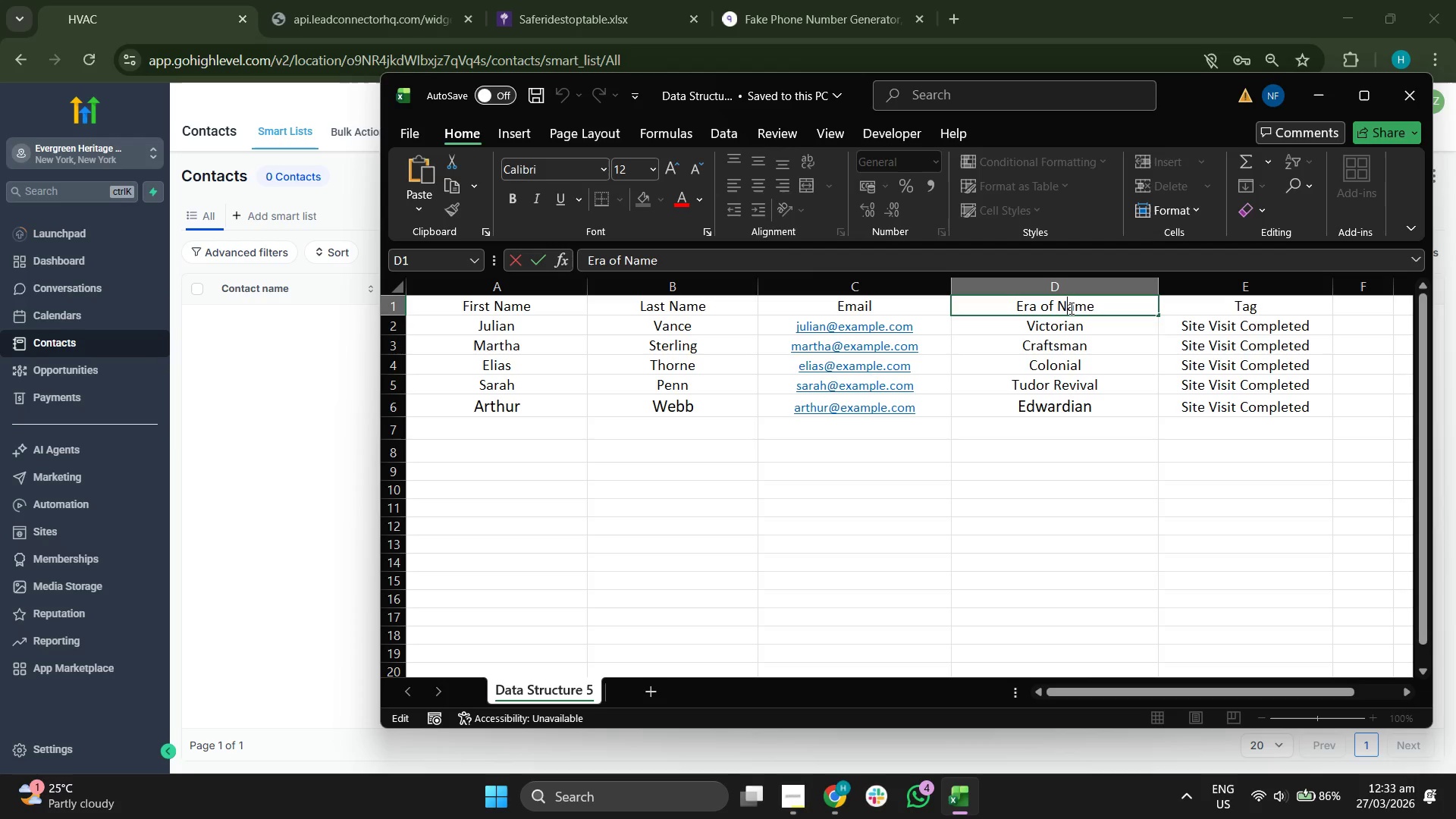 
key(ArrowRight)
 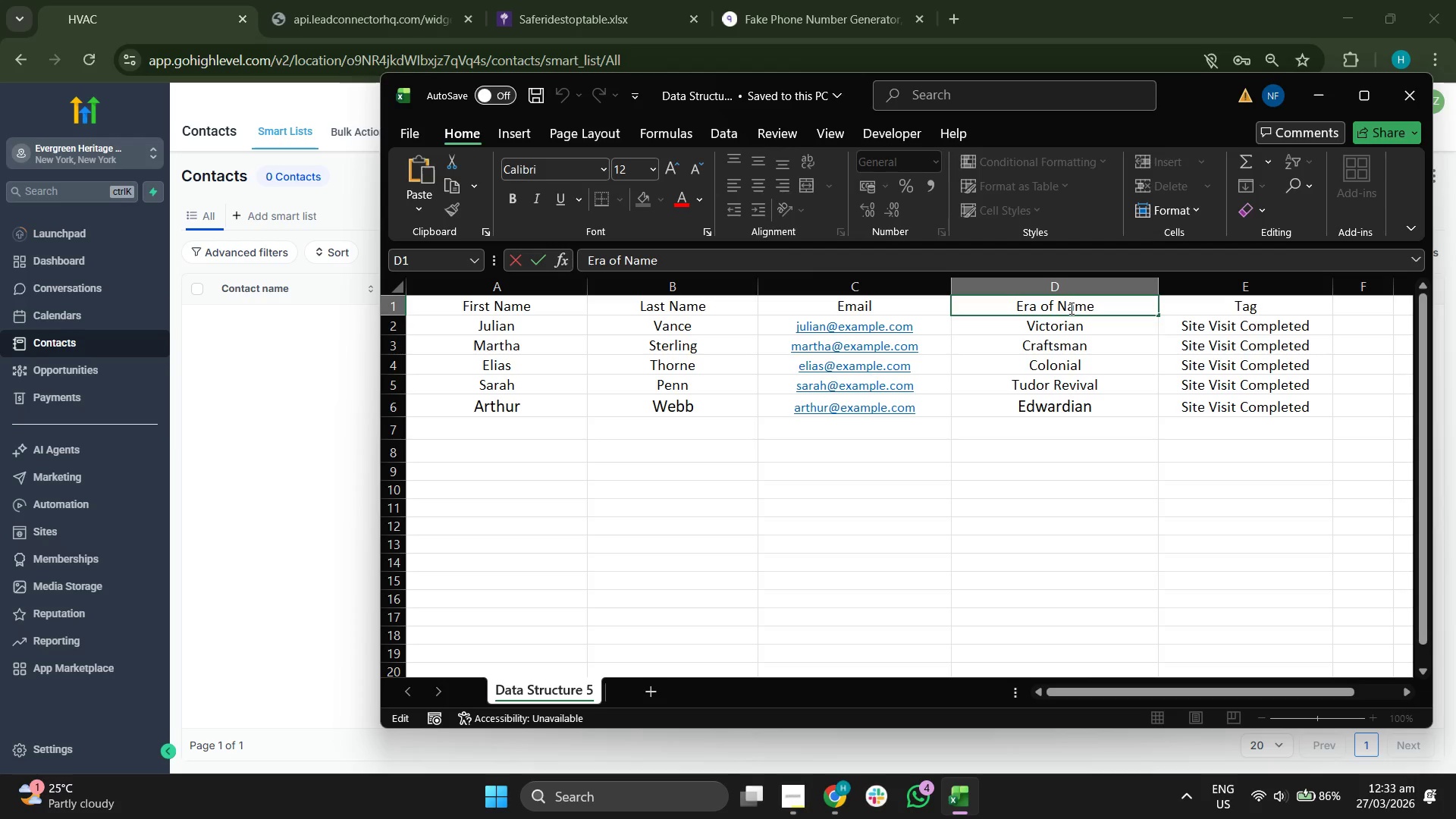 
key(ArrowRight)
 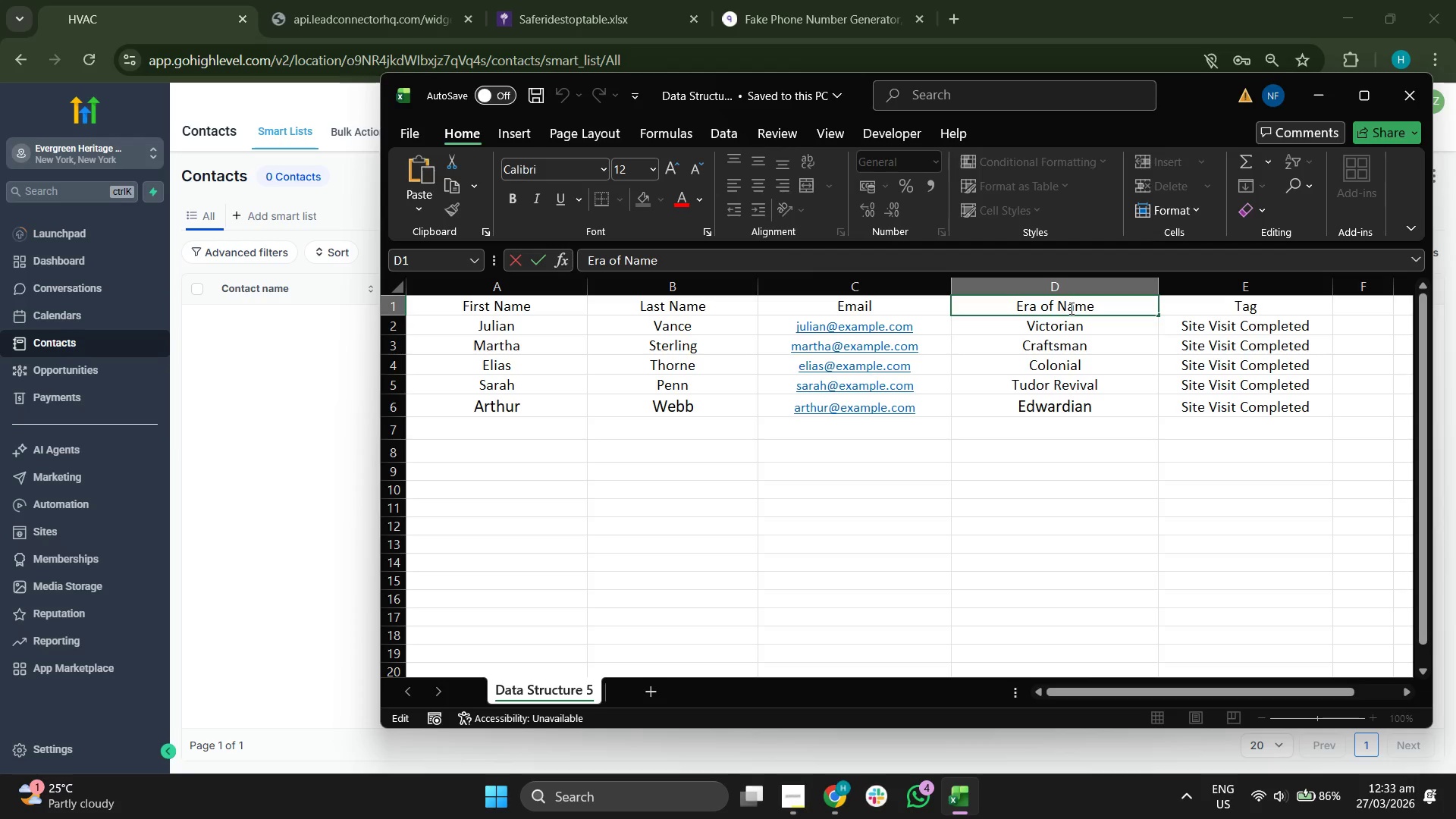 
key(ArrowRight)
 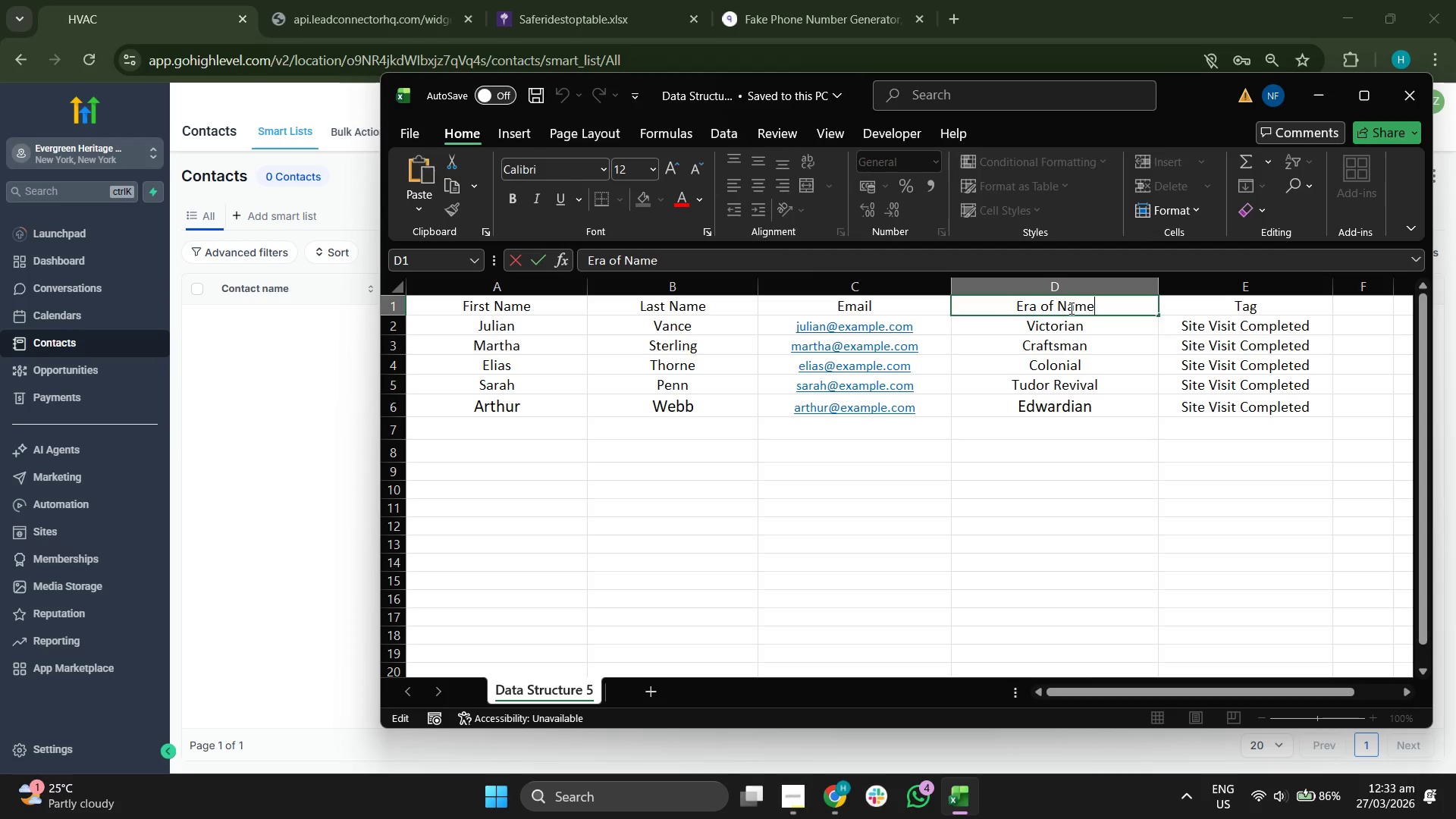 
key(ArrowRight)
 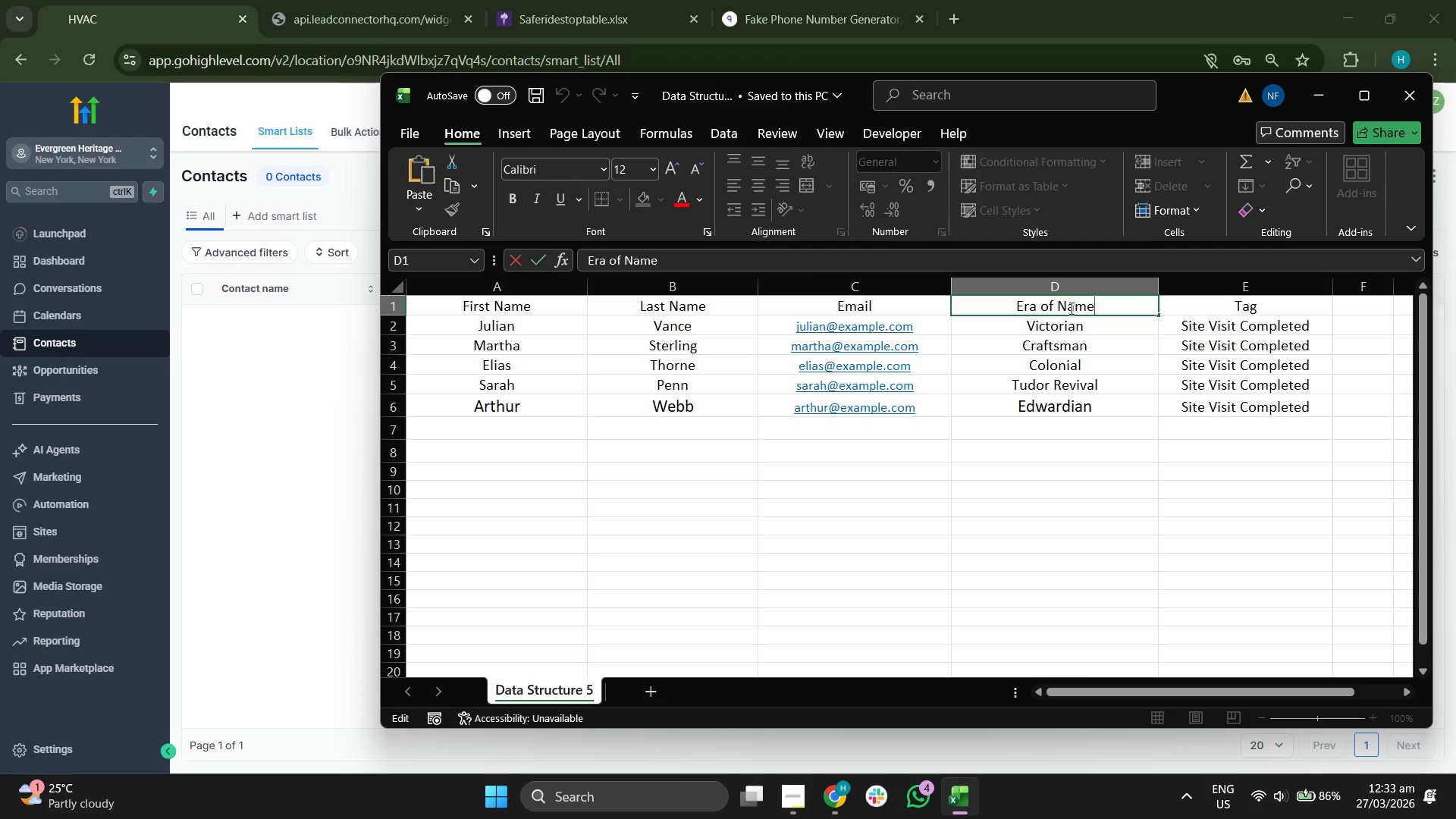 
key(Backspace)
key(Backspace)
key(Backspace)
key(Backspace)
type(Home)
 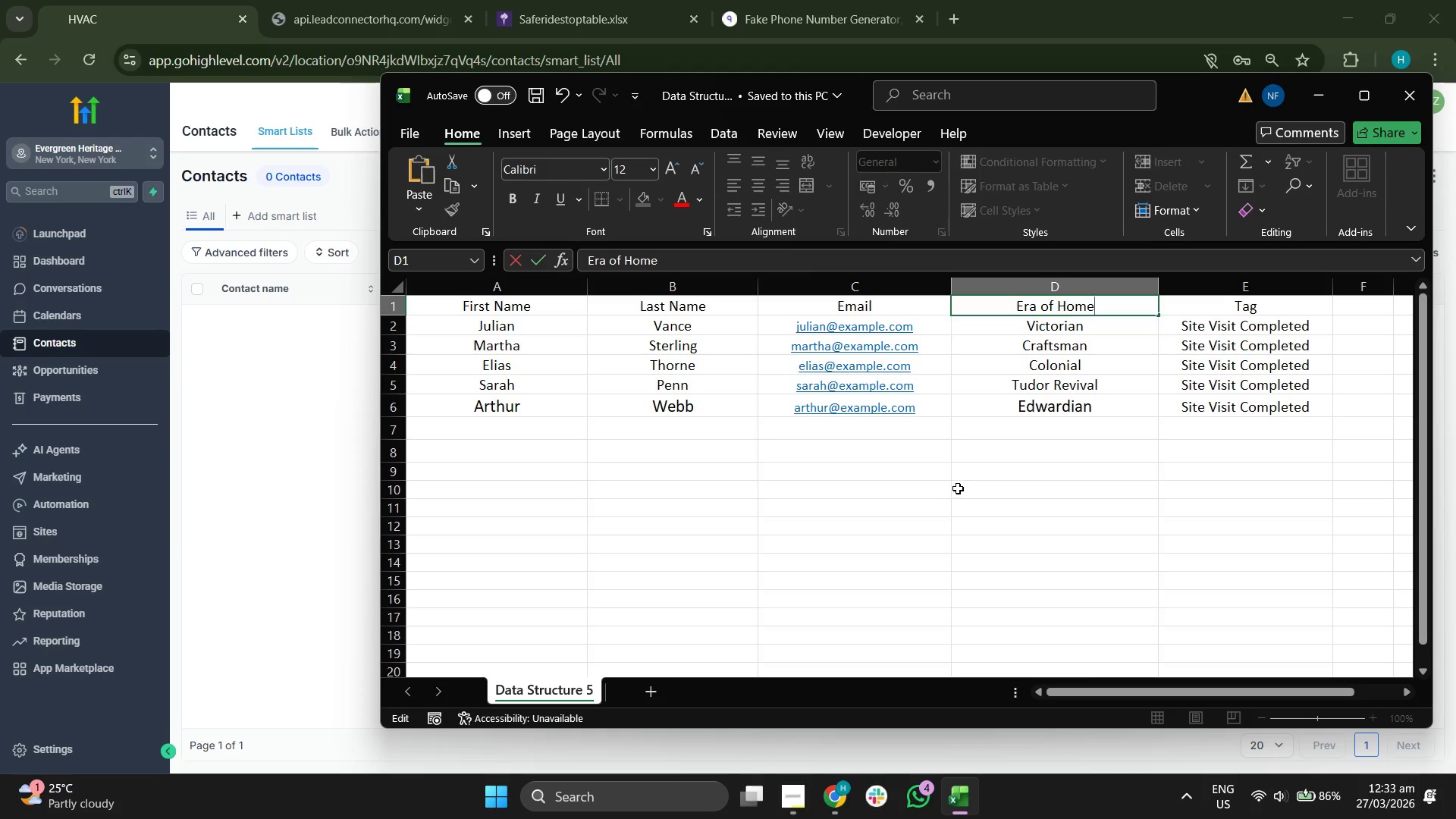 
left_click([958, 482])
 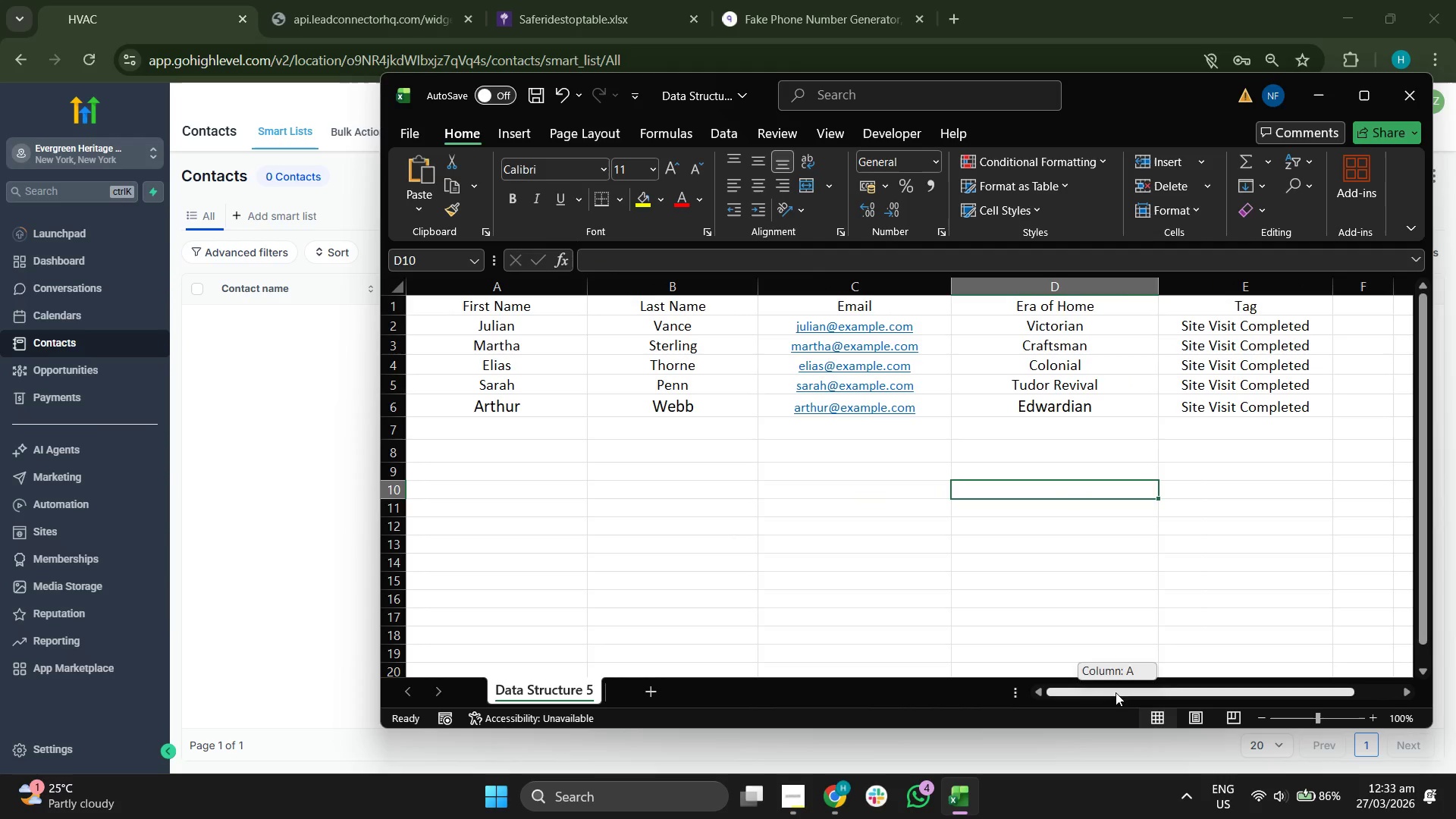 
left_click([400, 136])
 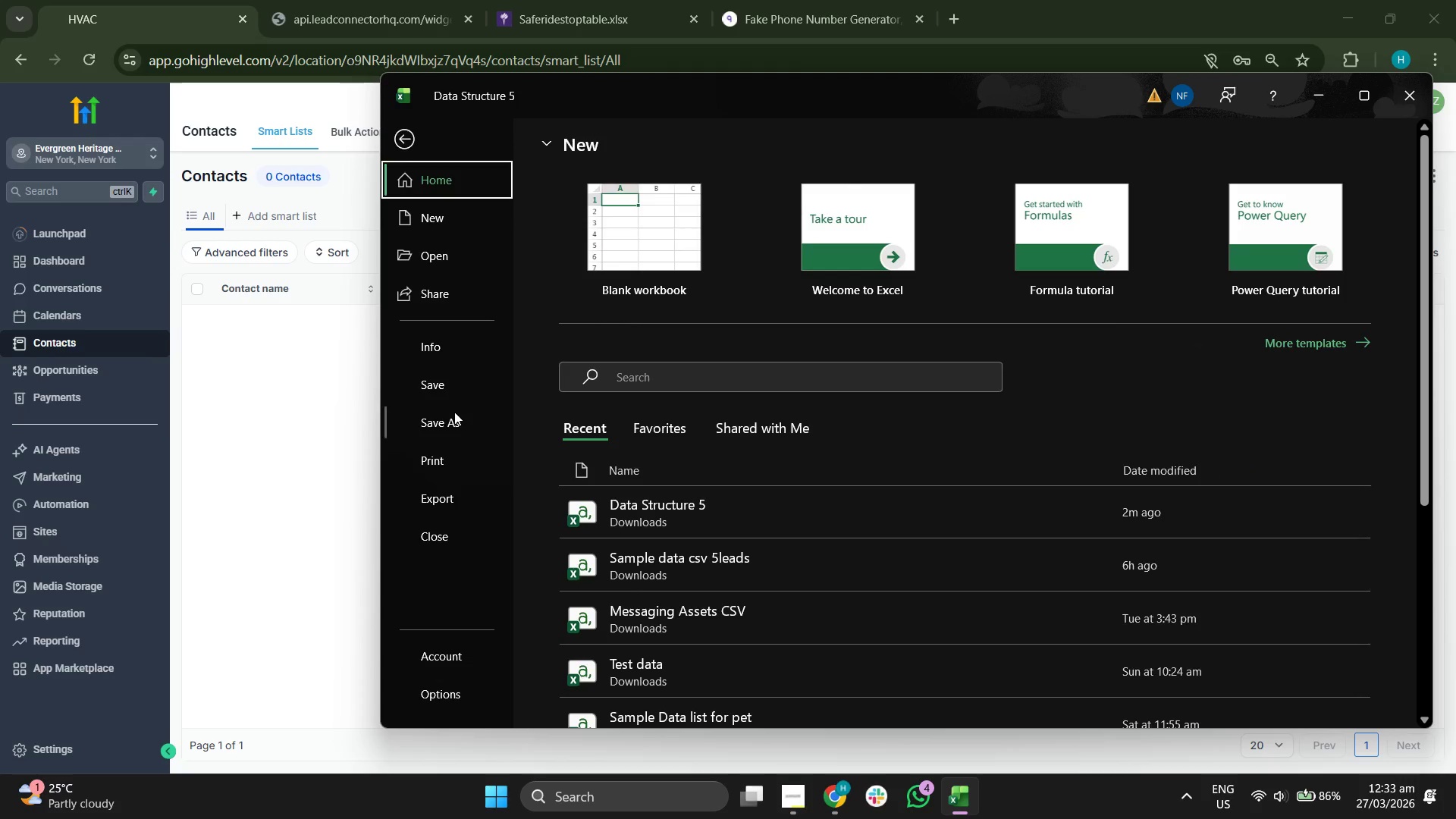 
left_click([454, 412])
 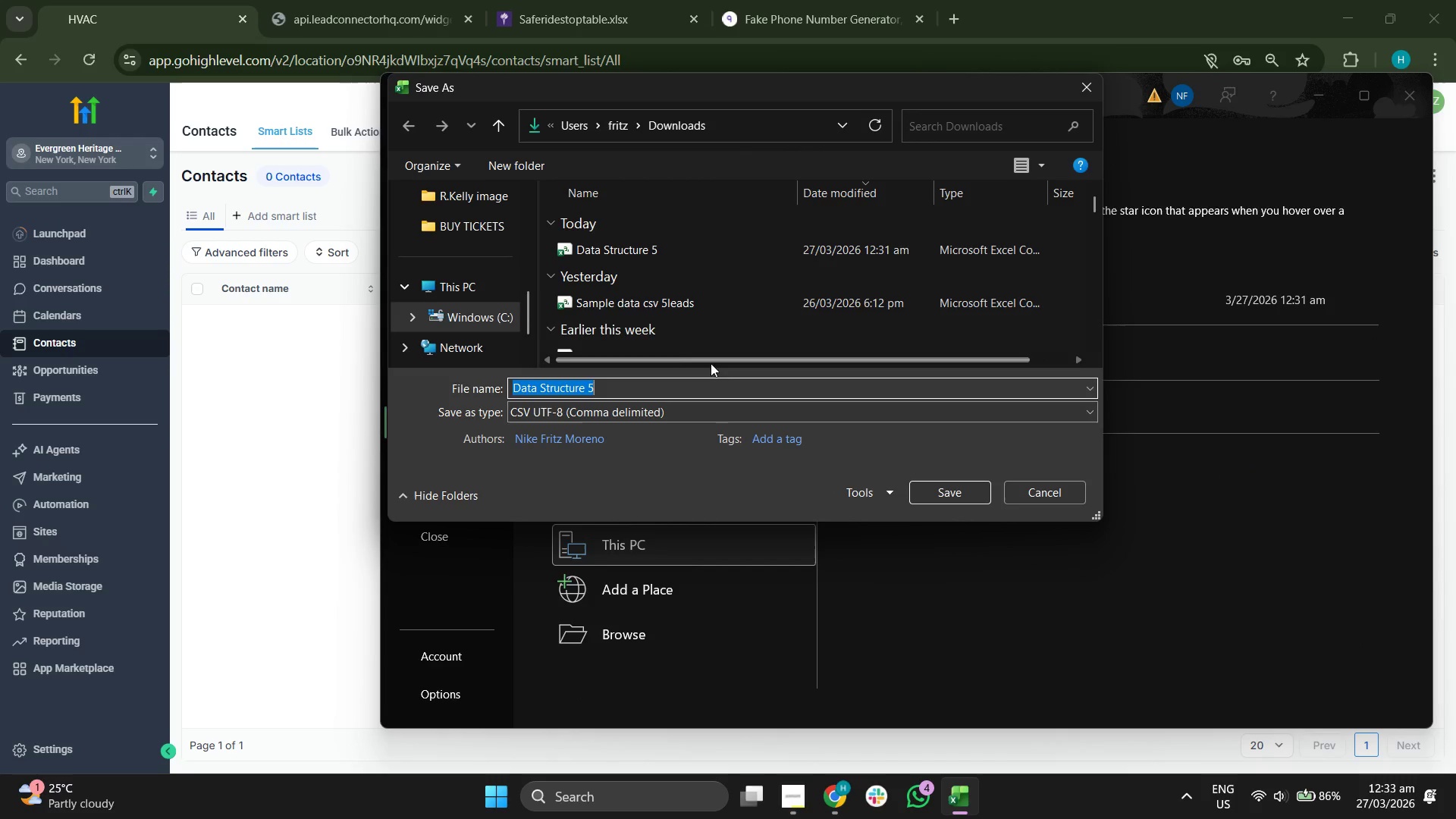 
left_click([647, 246])
 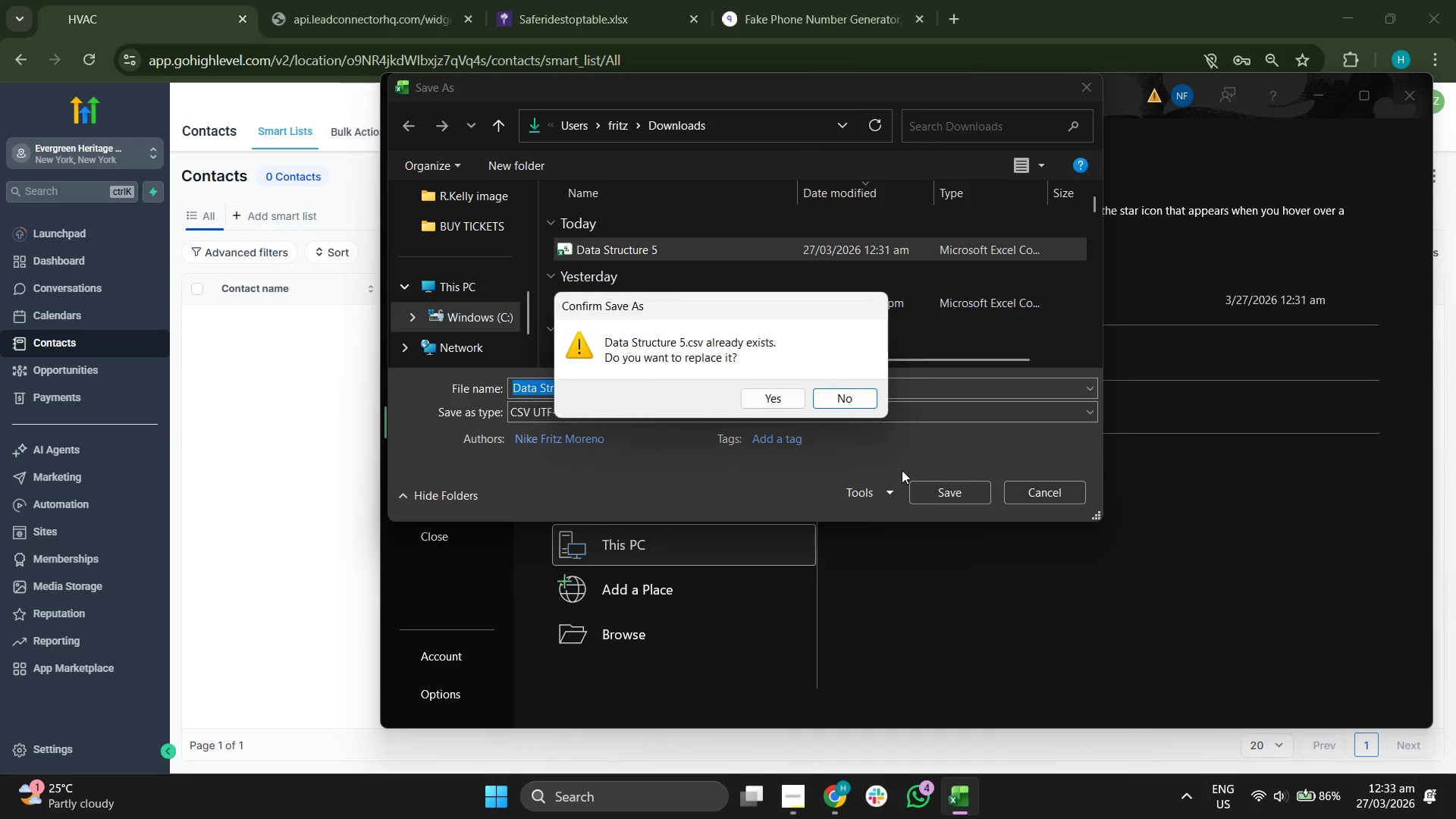 
left_click([782, 402])
 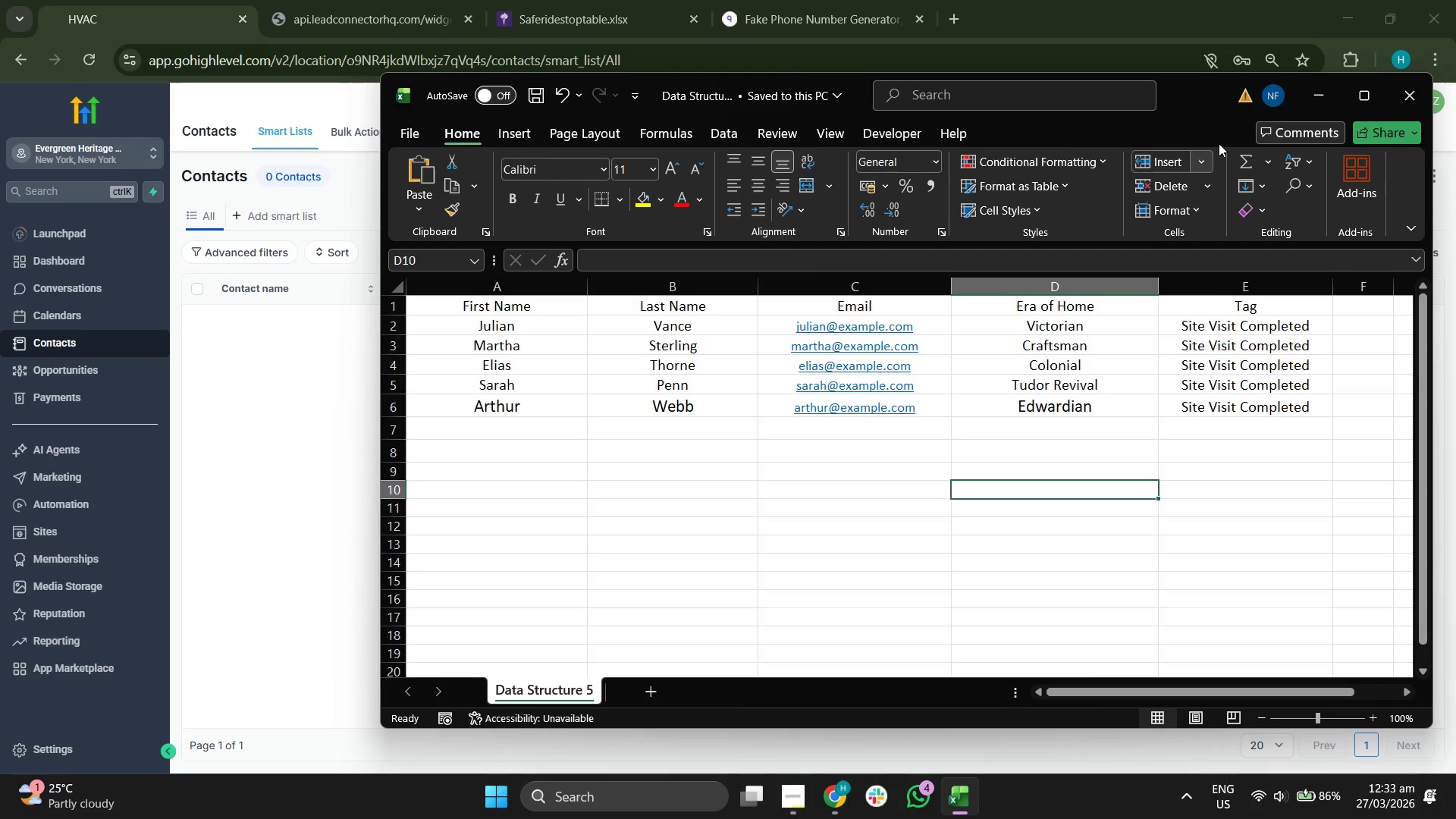 
left_click([1310, 92])
 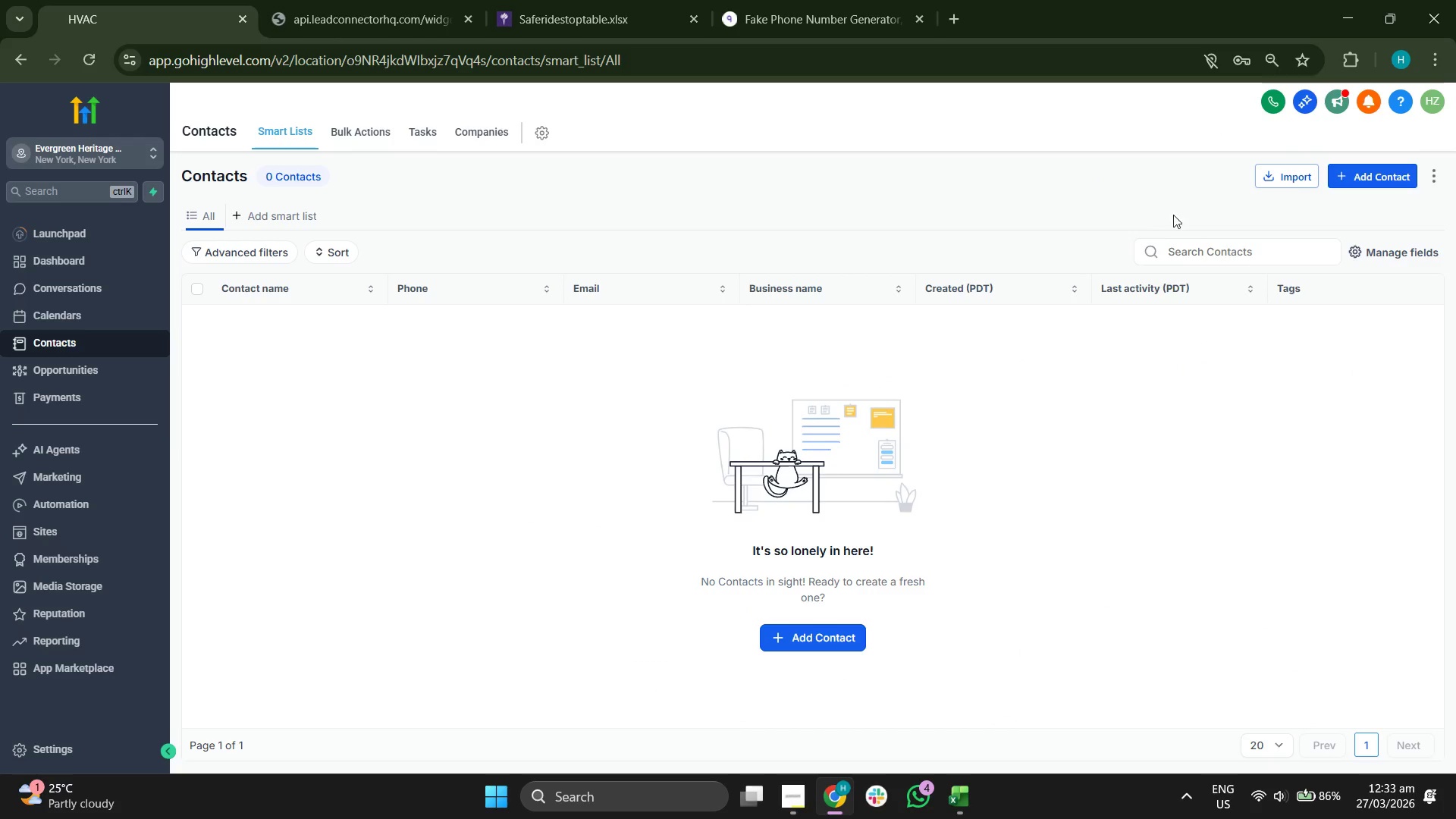 
left_click([1276, 174])
 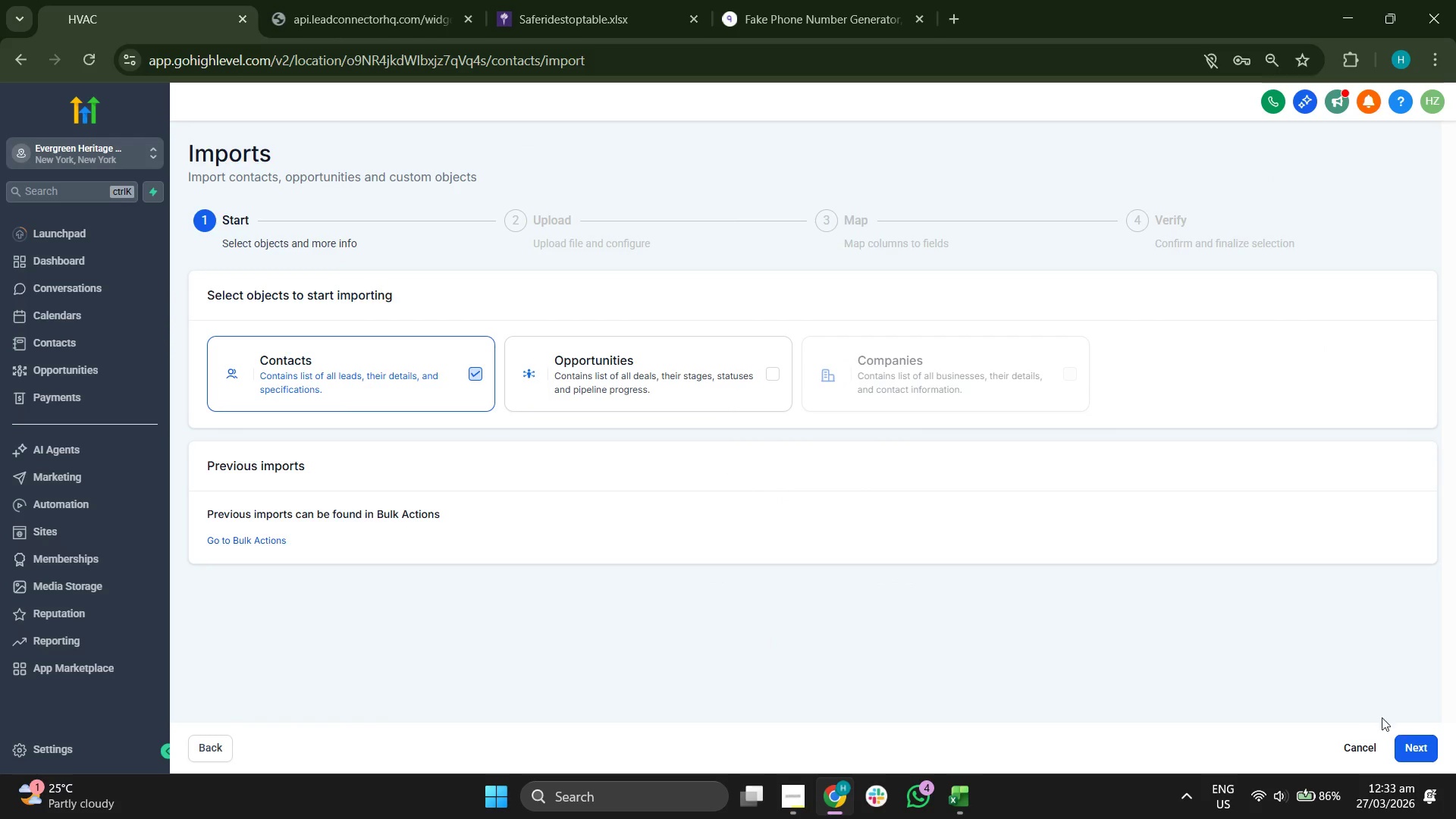 
left_click([1417, 742])
 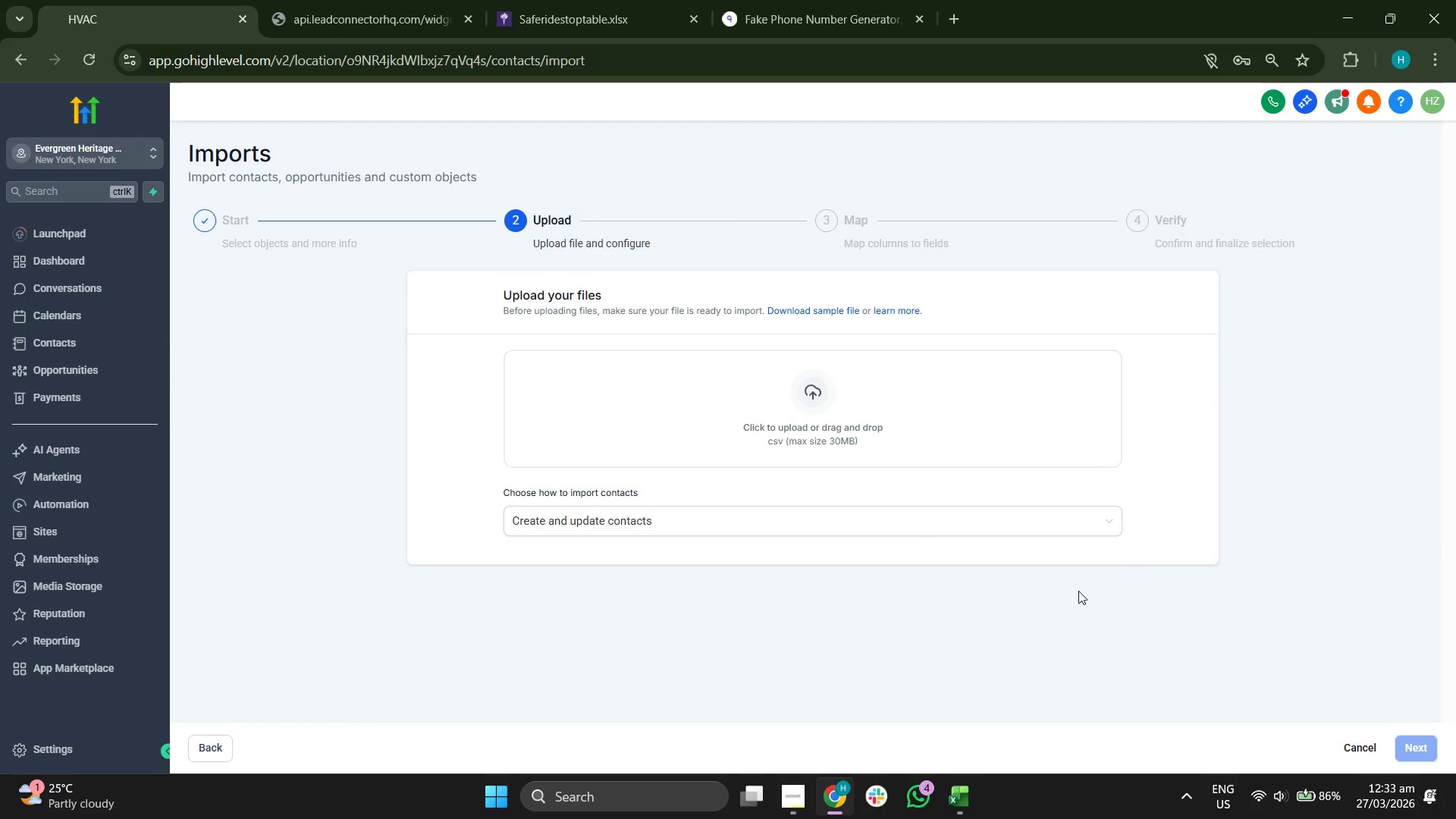 
left_click([836, 377])
 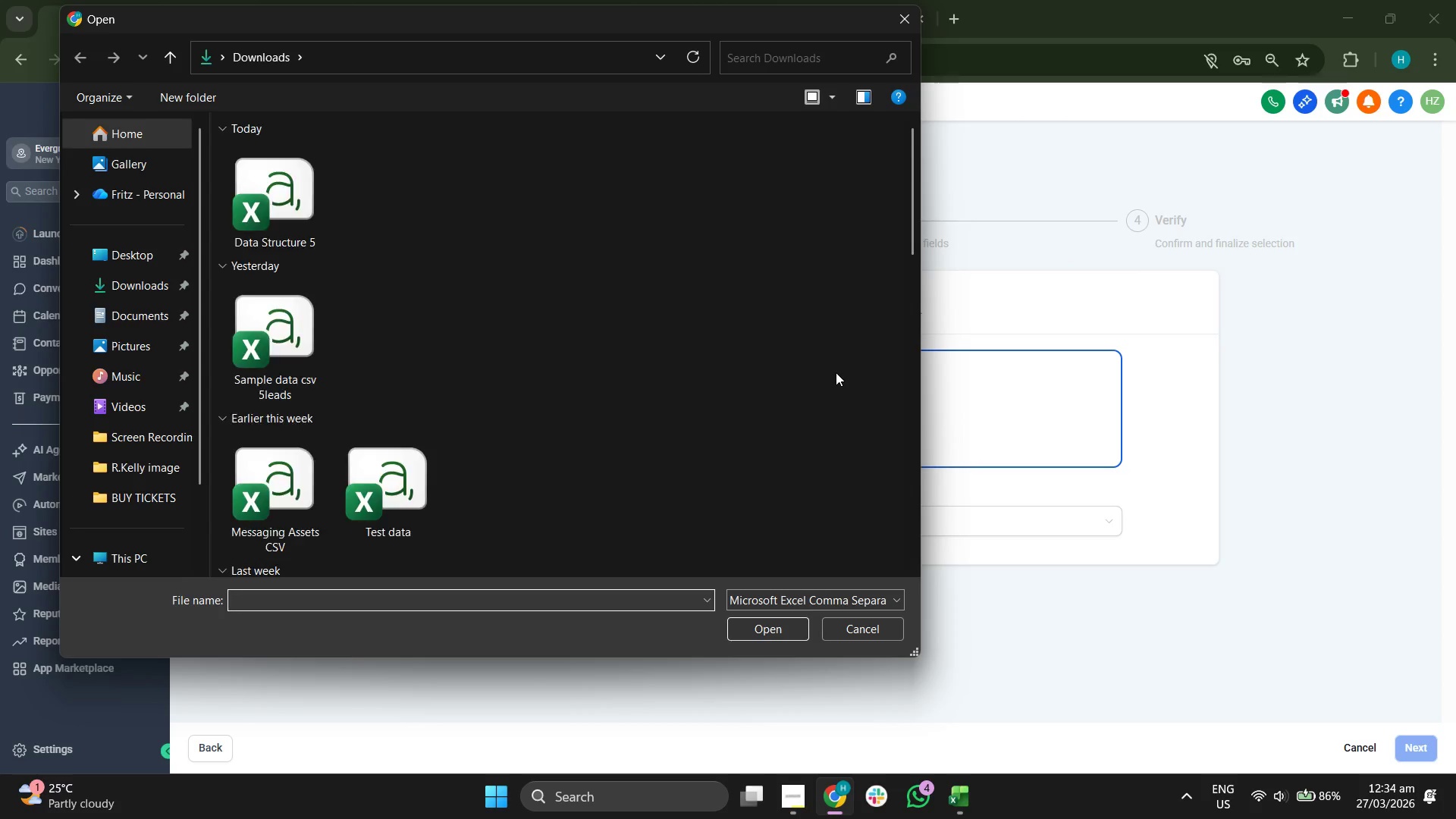 
double_click([311, 199])
 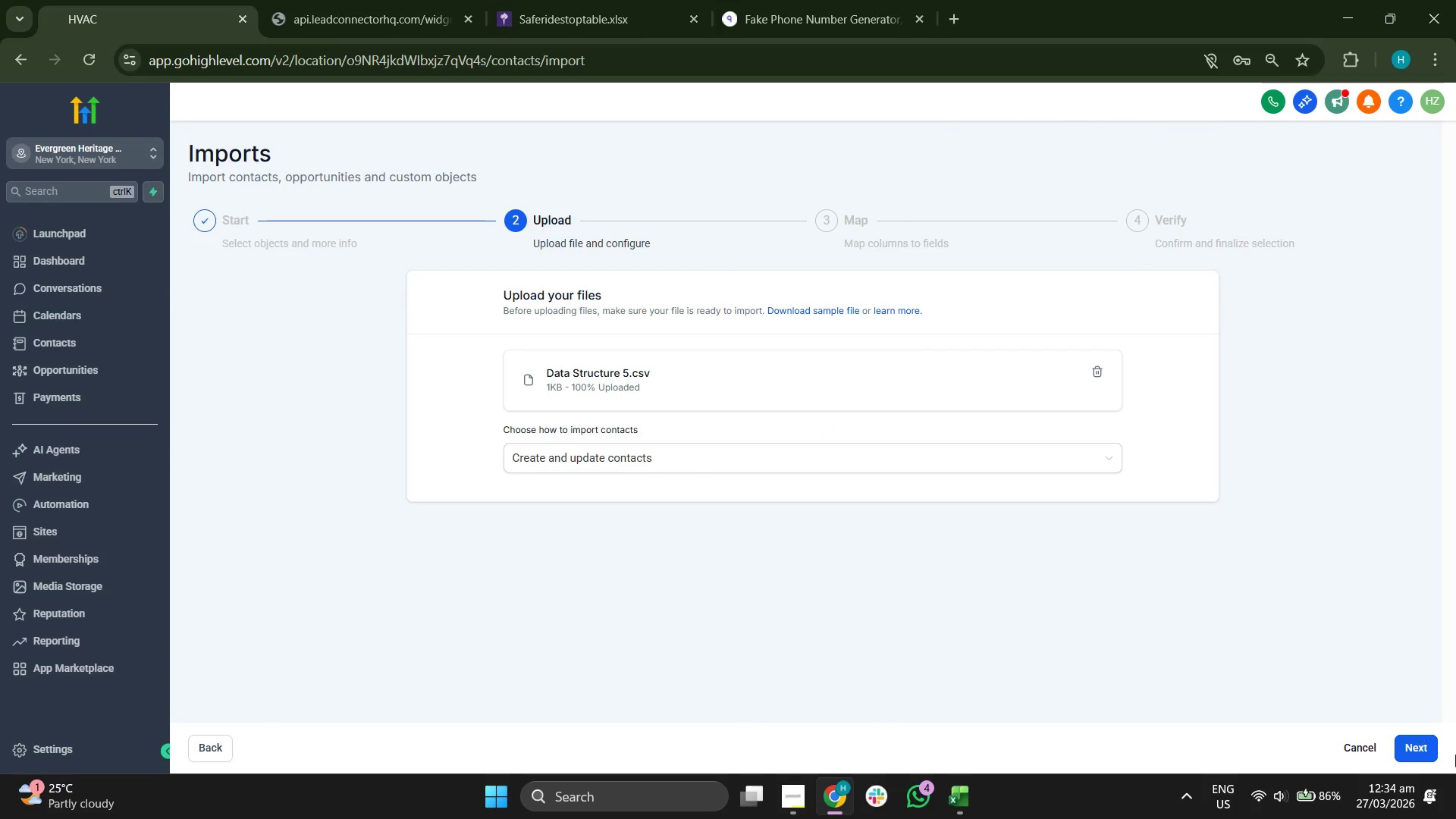 
left_click([1423, 751])
 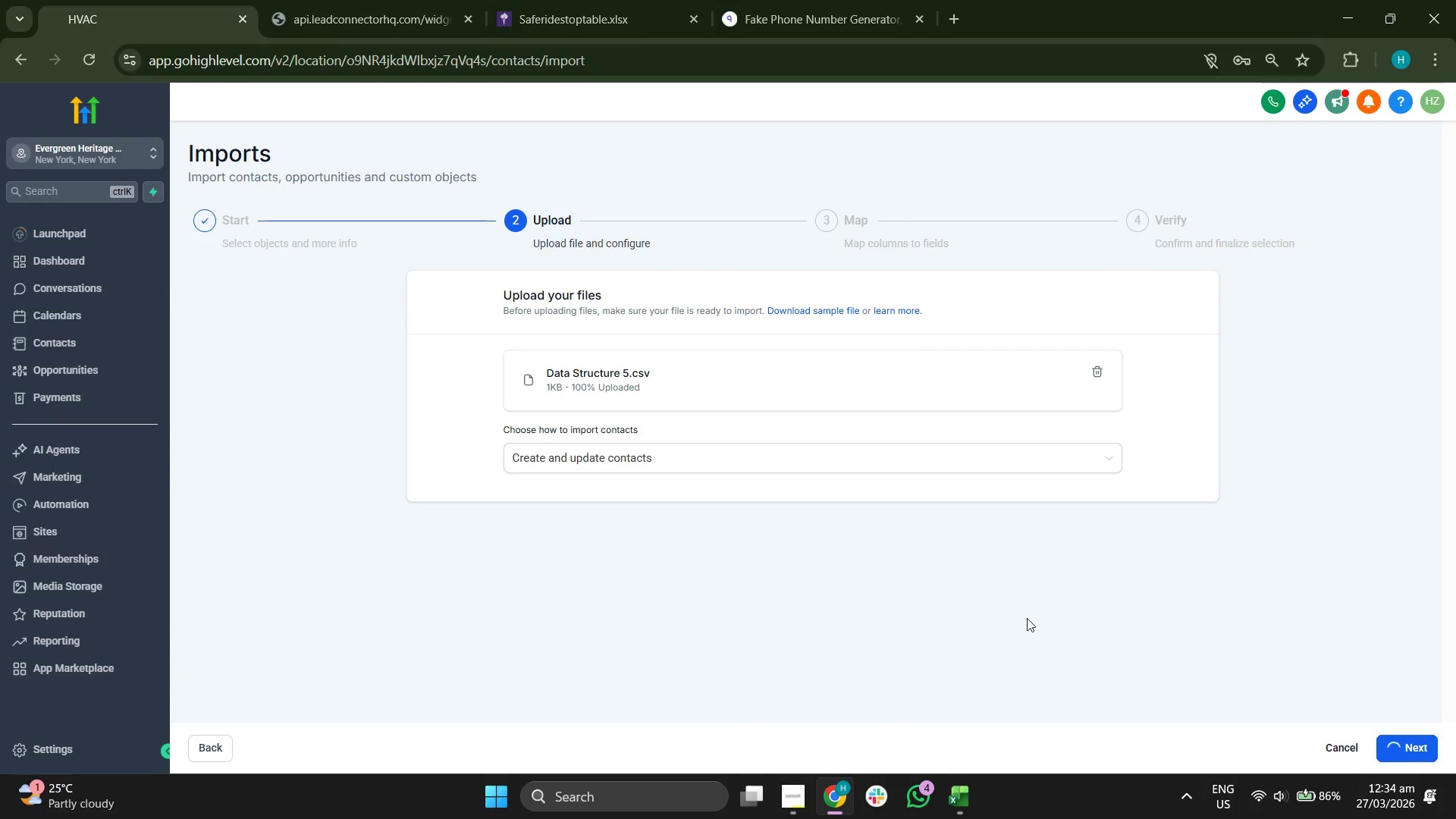 
mouse_move([907, 568])
 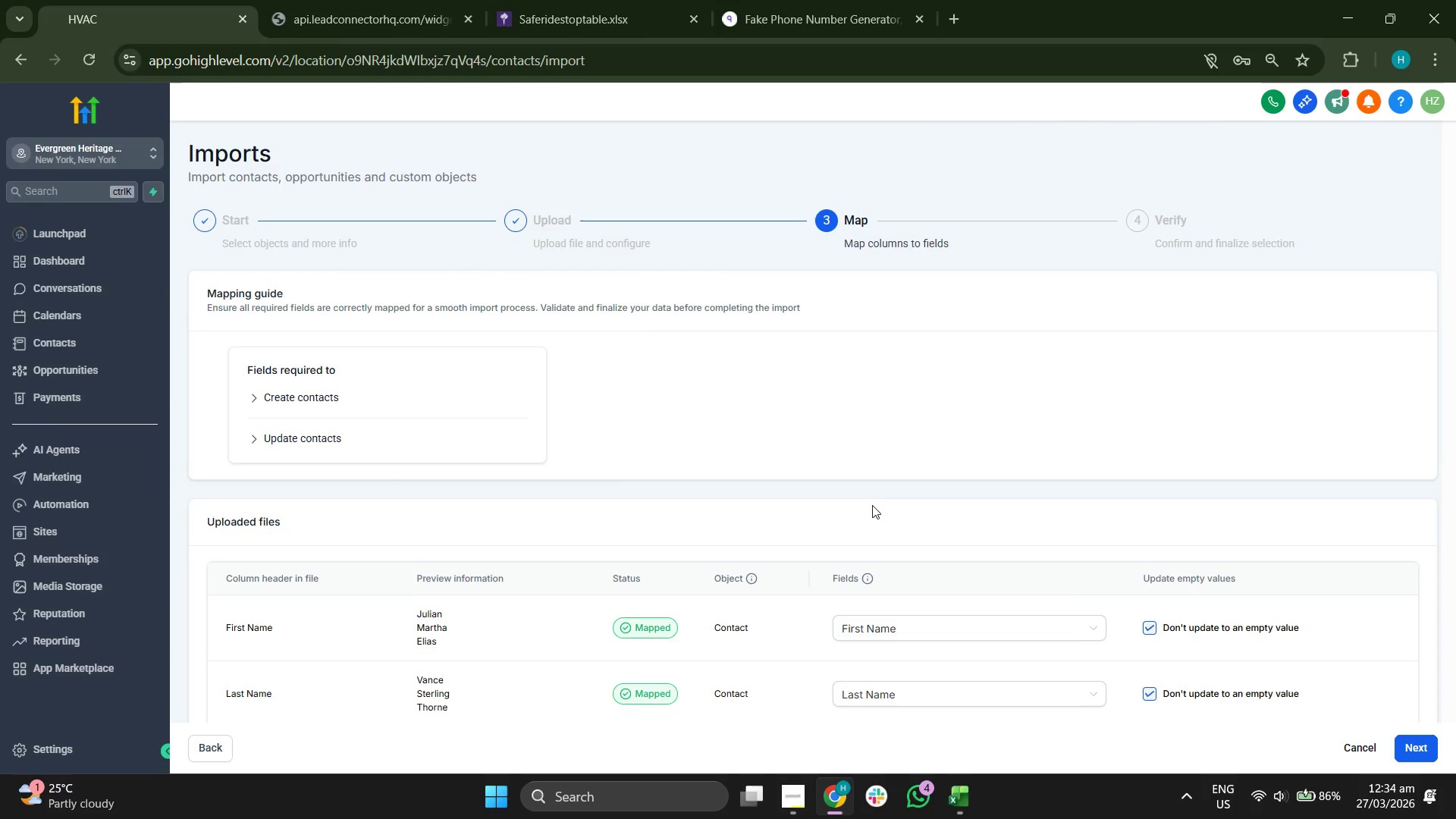 
scroll: coordinate [871, 505], scroll_direction: down, amount: 2.0
 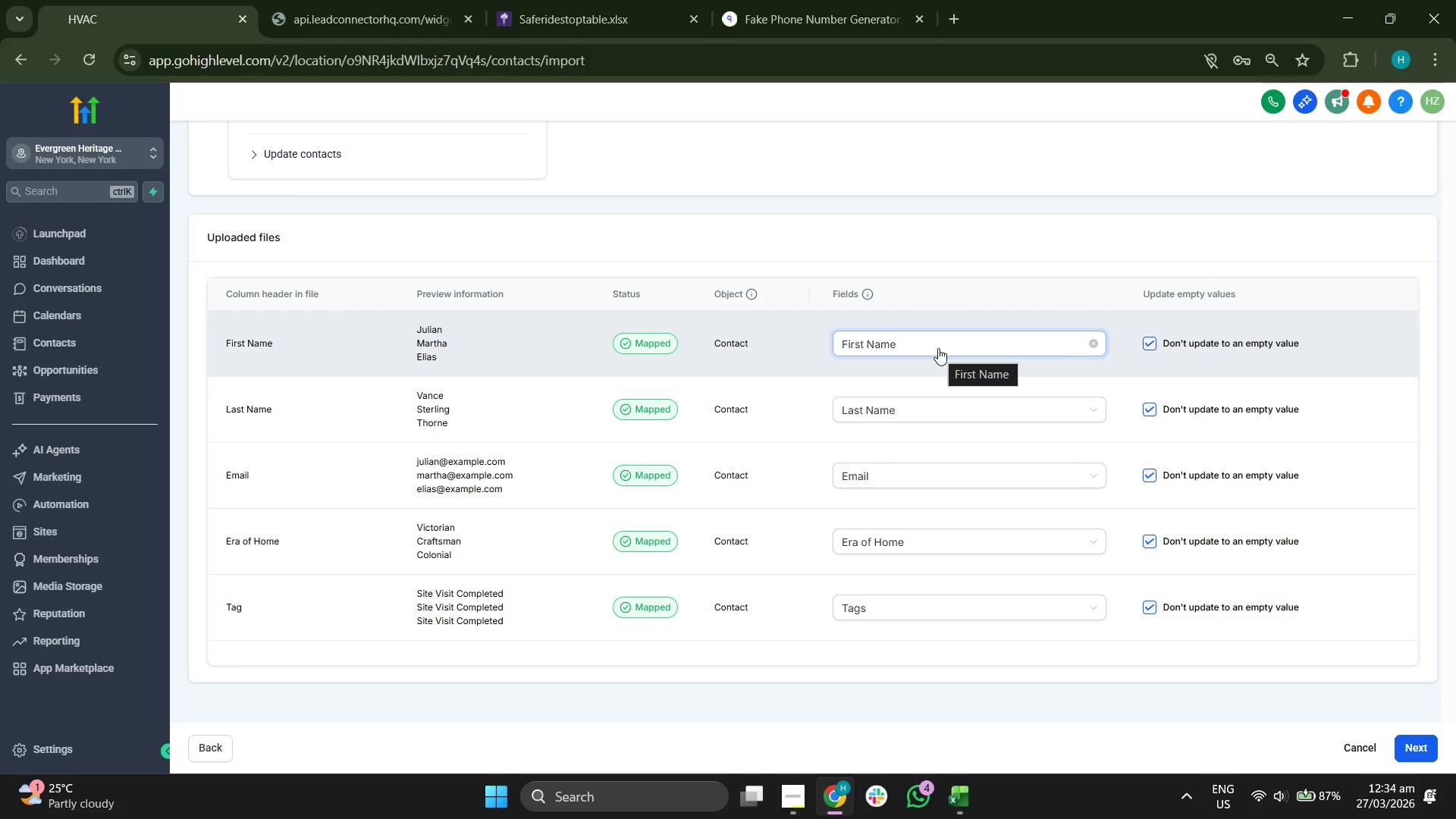 
wait(5.36)
 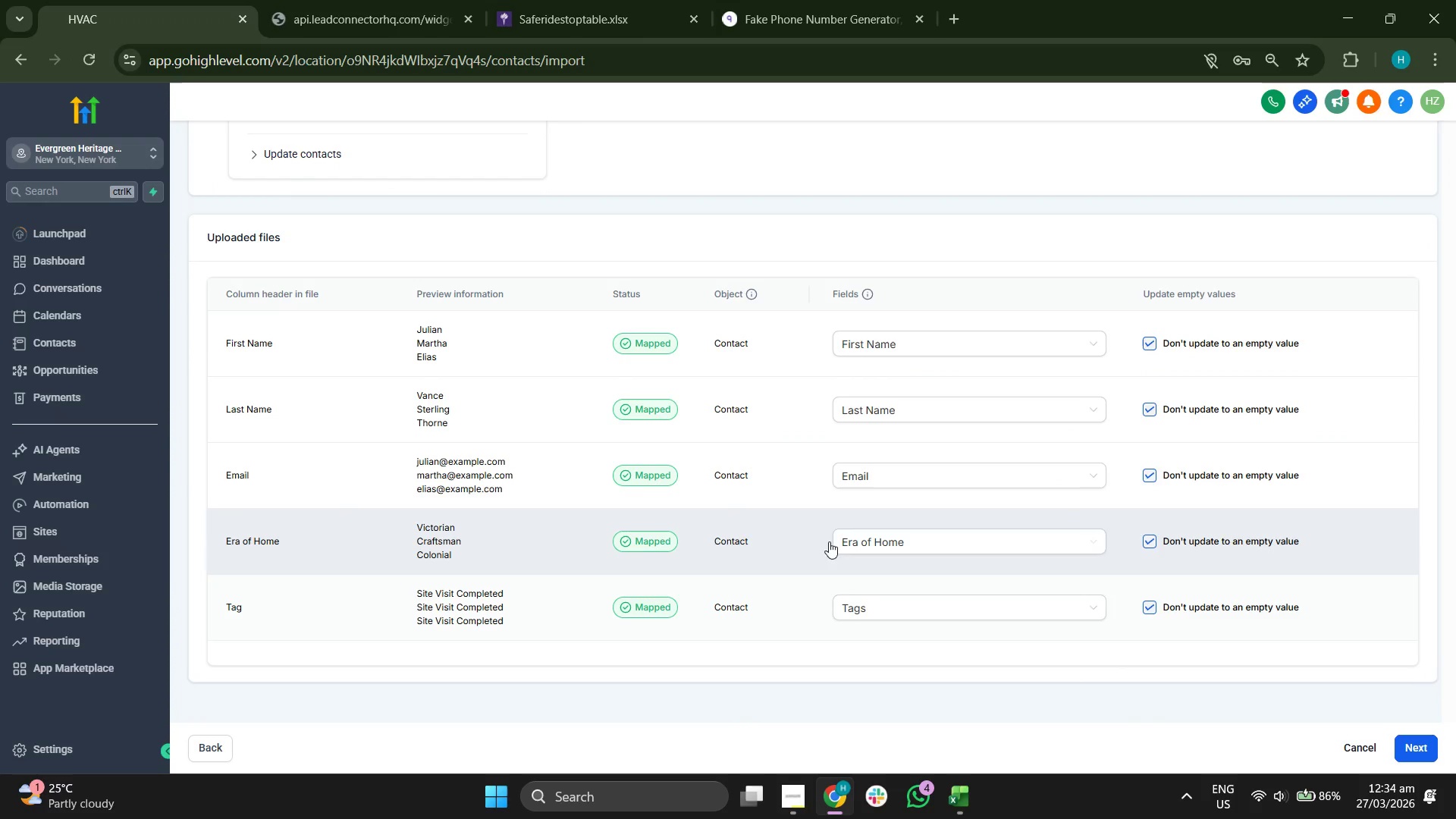 
scroll: coordinate [949, 438], scroll_direction: up, amount: 1.0
 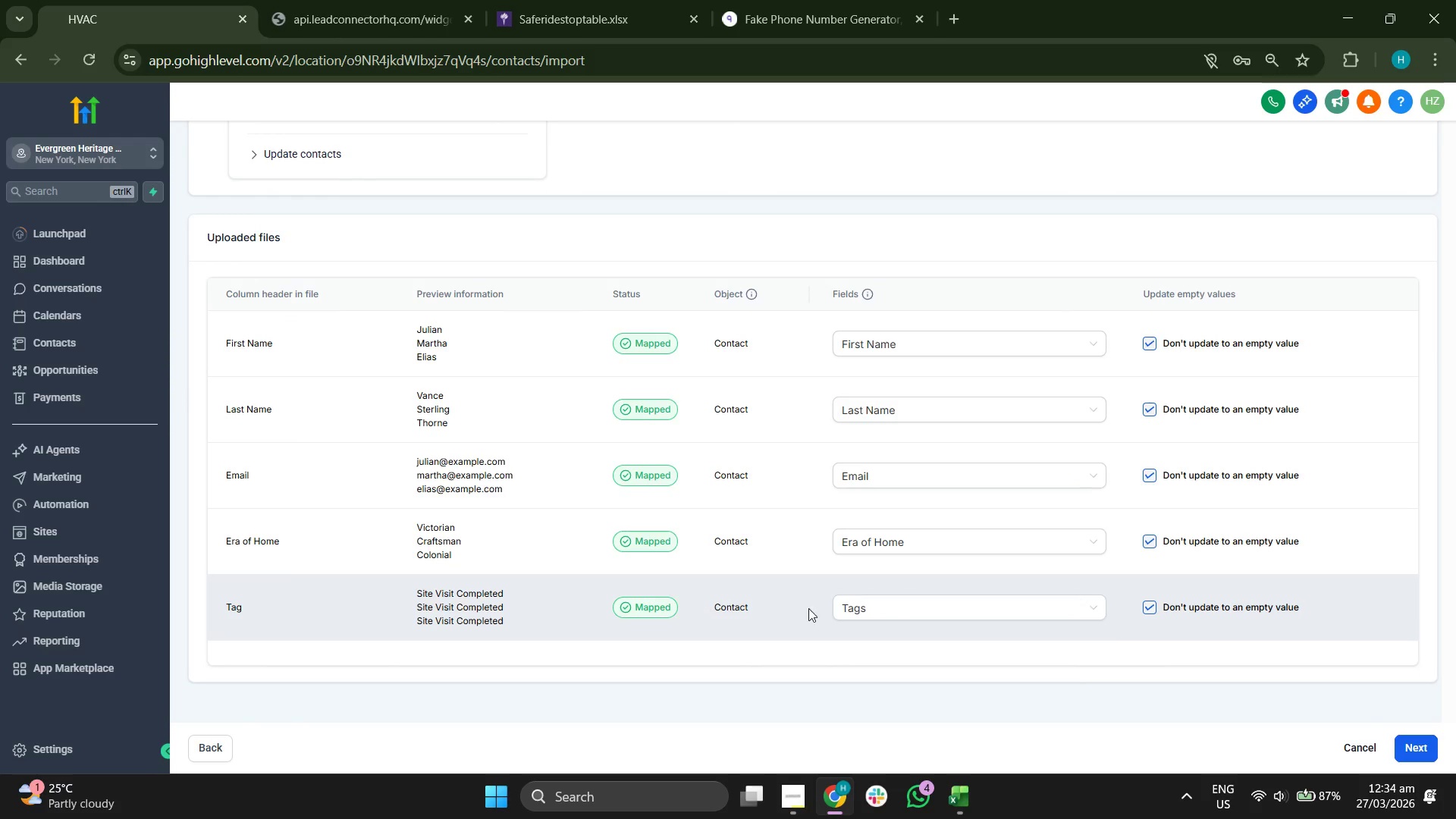 
left_click([1417, 741])
 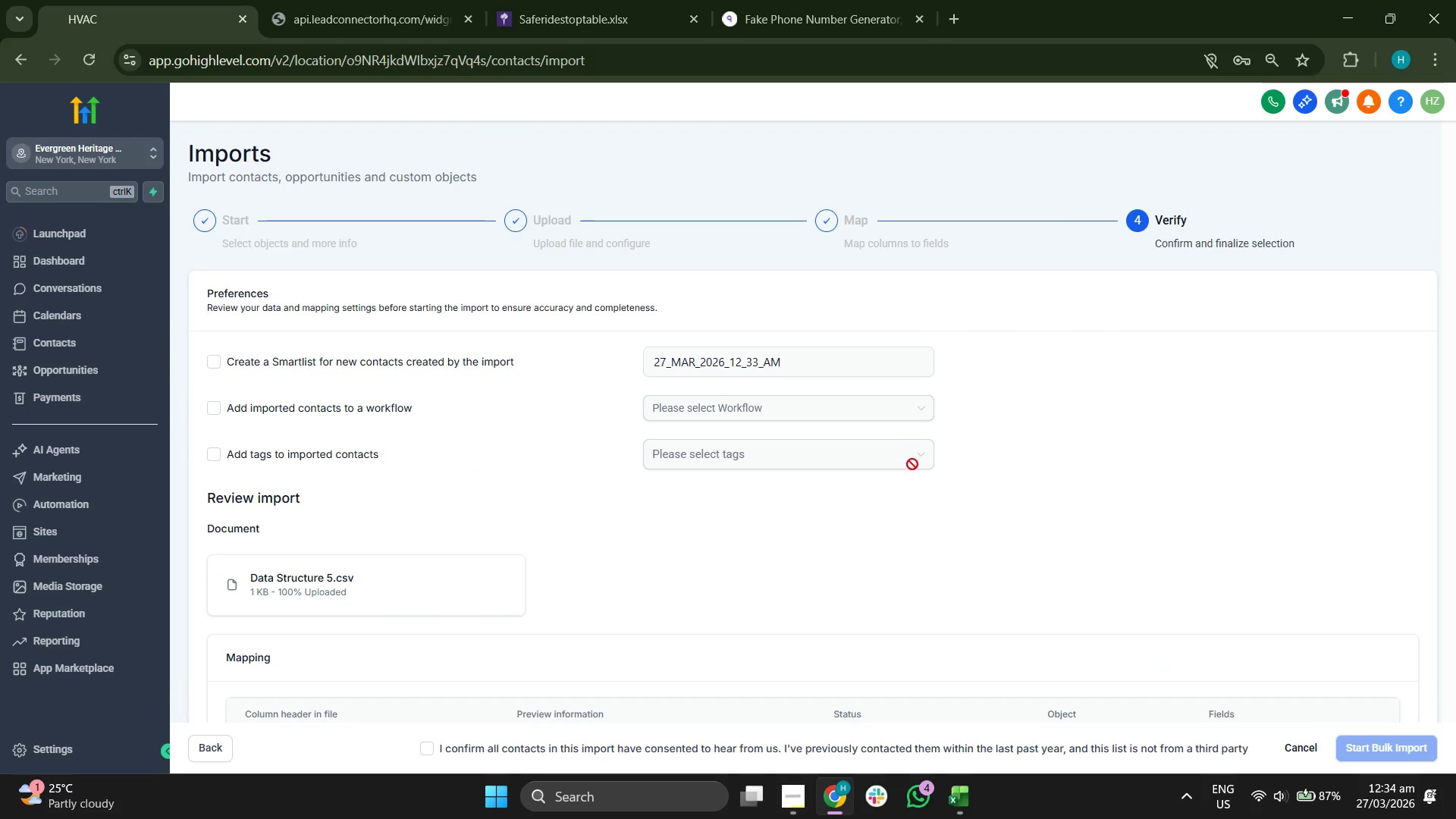 
scroll: coordinate [883, 441], scroll_direction: down, amount: 2.0
 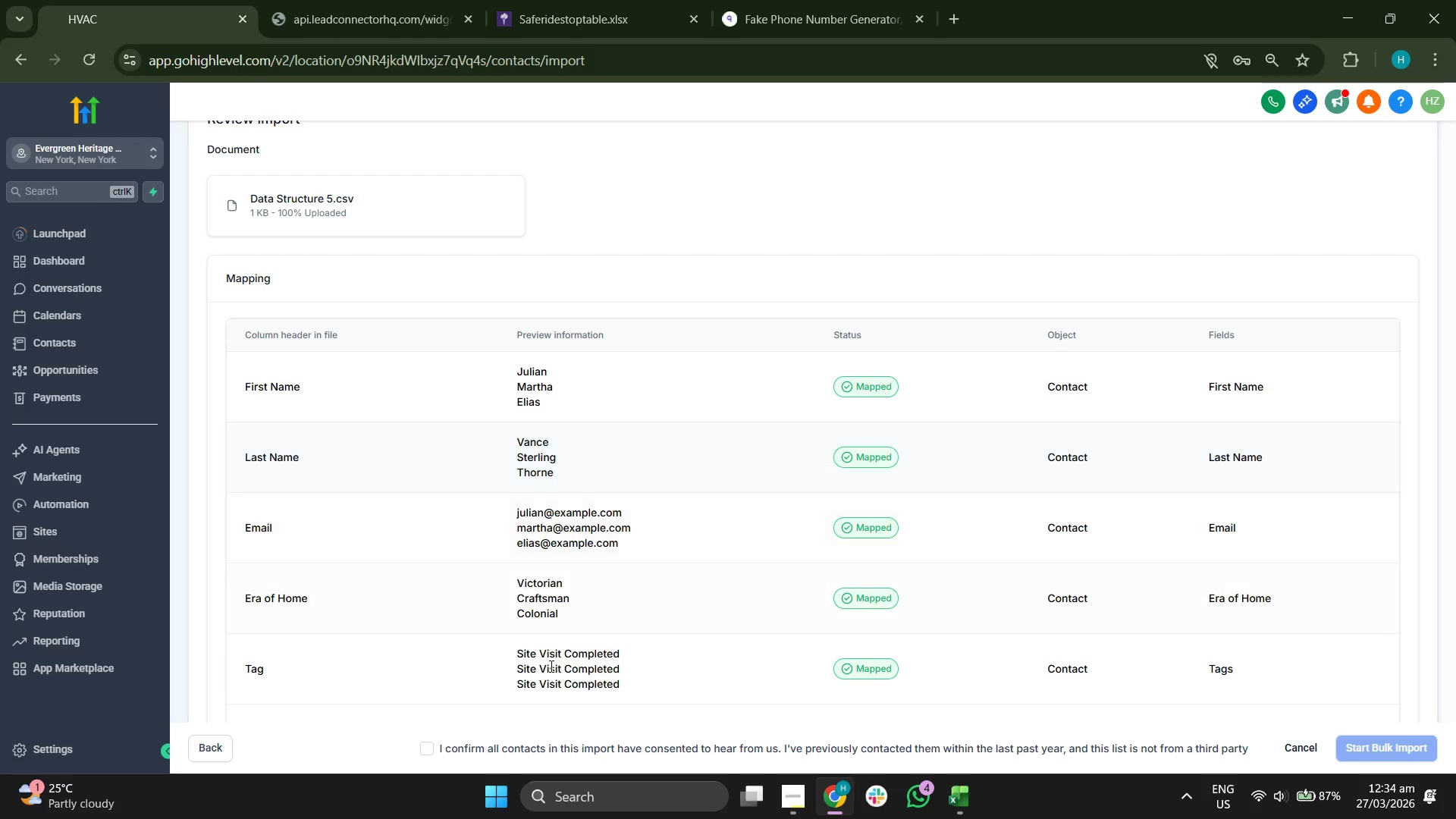 
left_click([431, 743])
 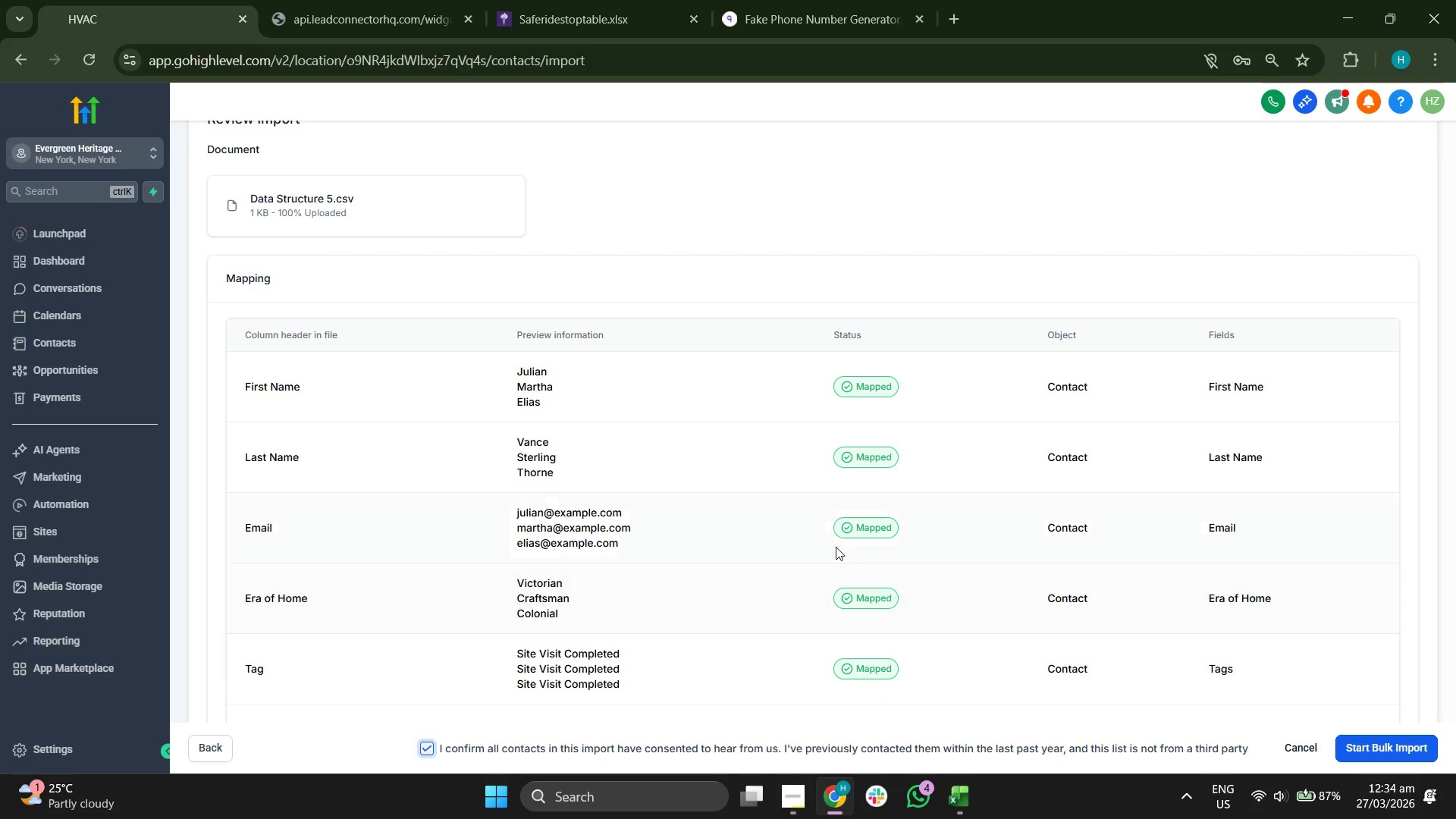 
scroll: coordinate [850, 542], scroll_direction: up, amount: 4.0
 